 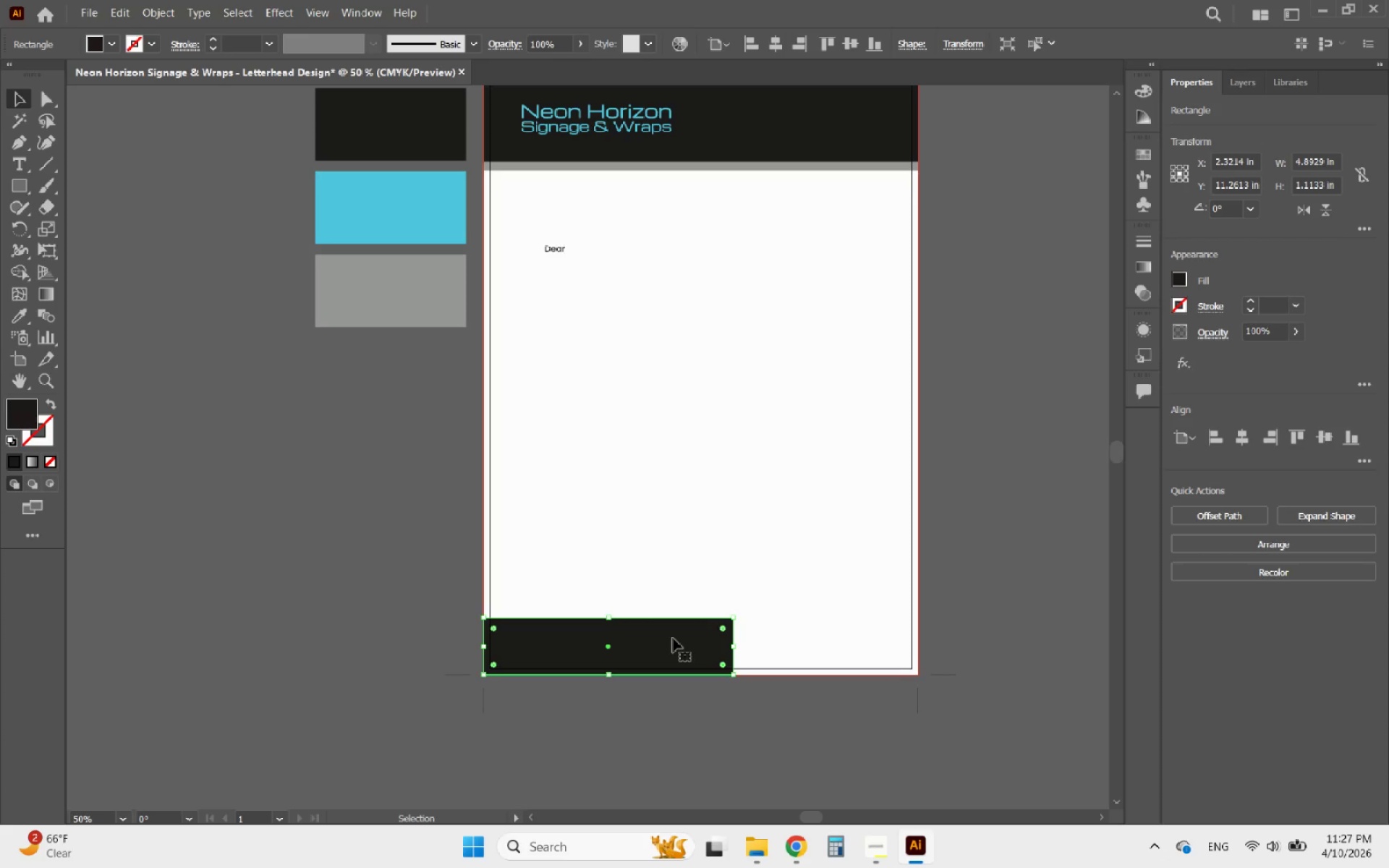 
left_click([27, 468])
 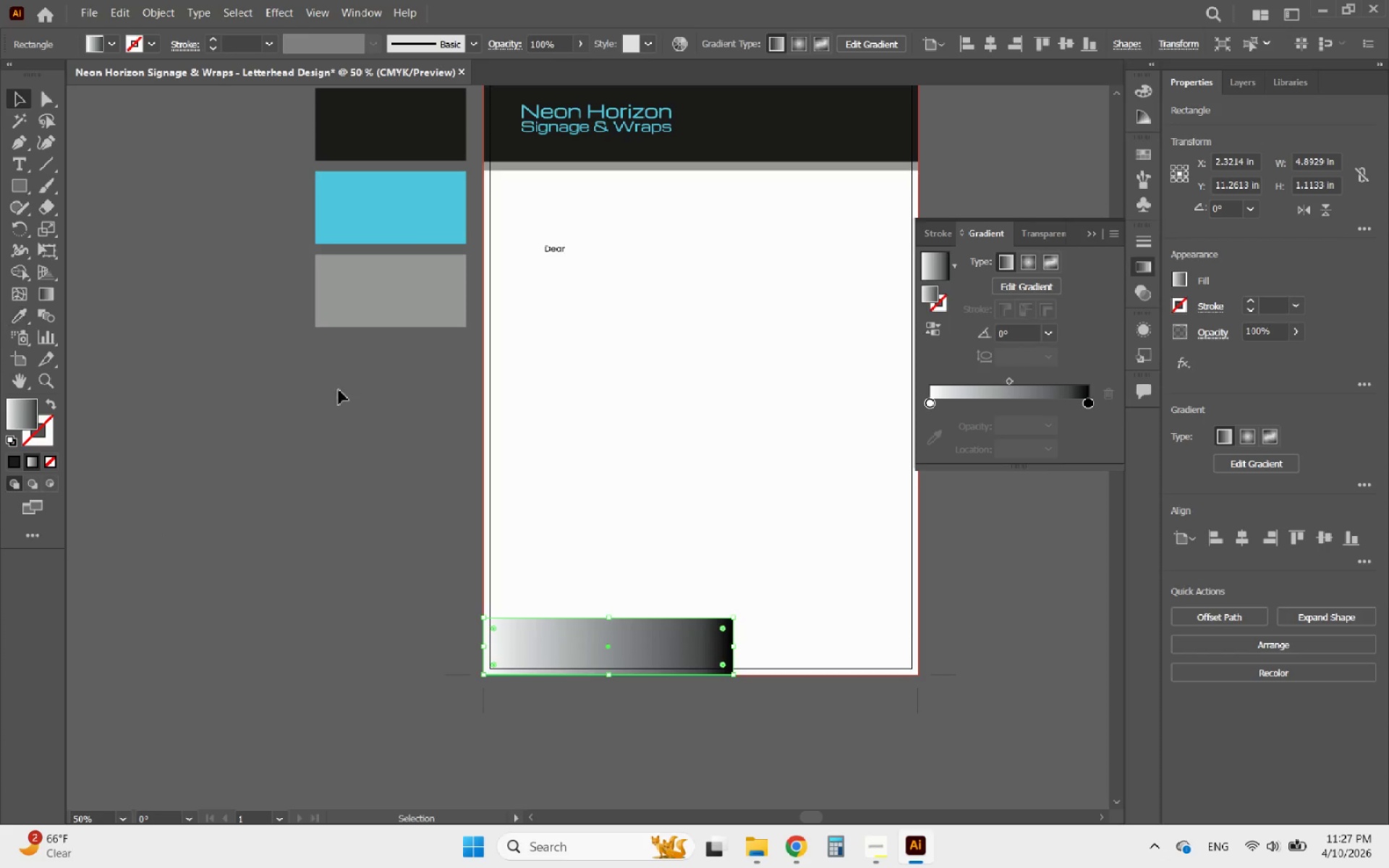 
left_click([1089, 403])
 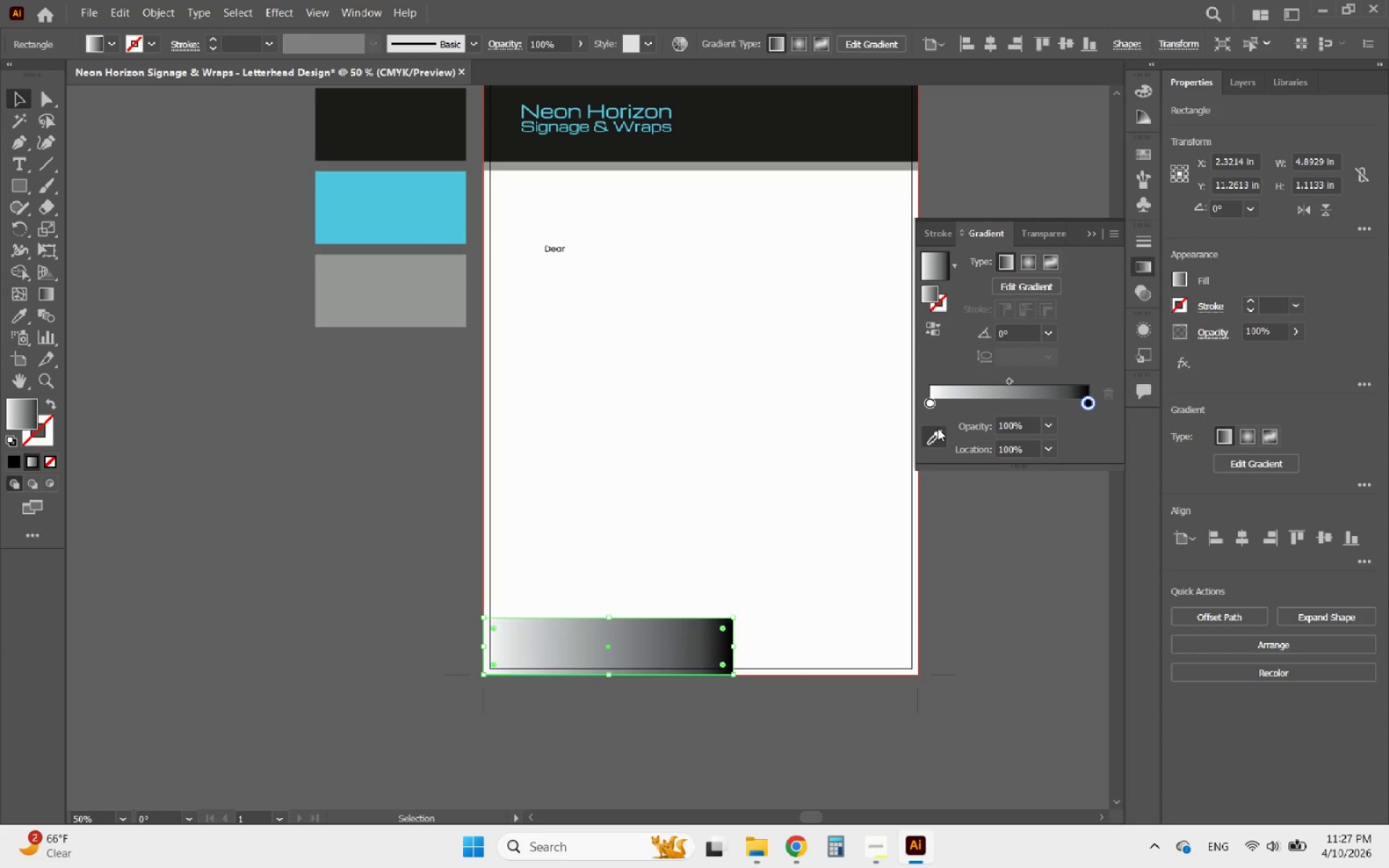 
left_click([934, 430])
 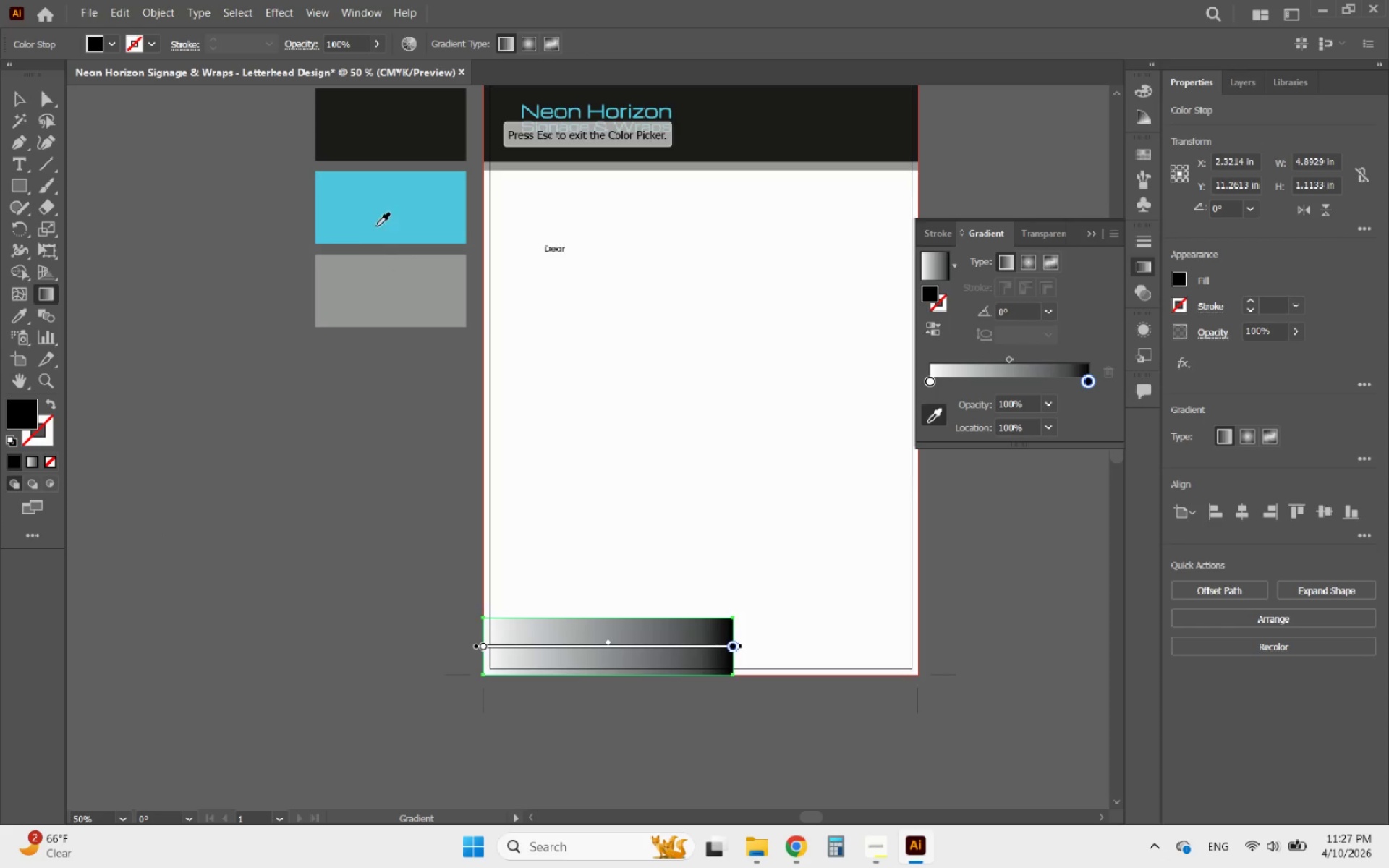 
left_click([369, 200])
 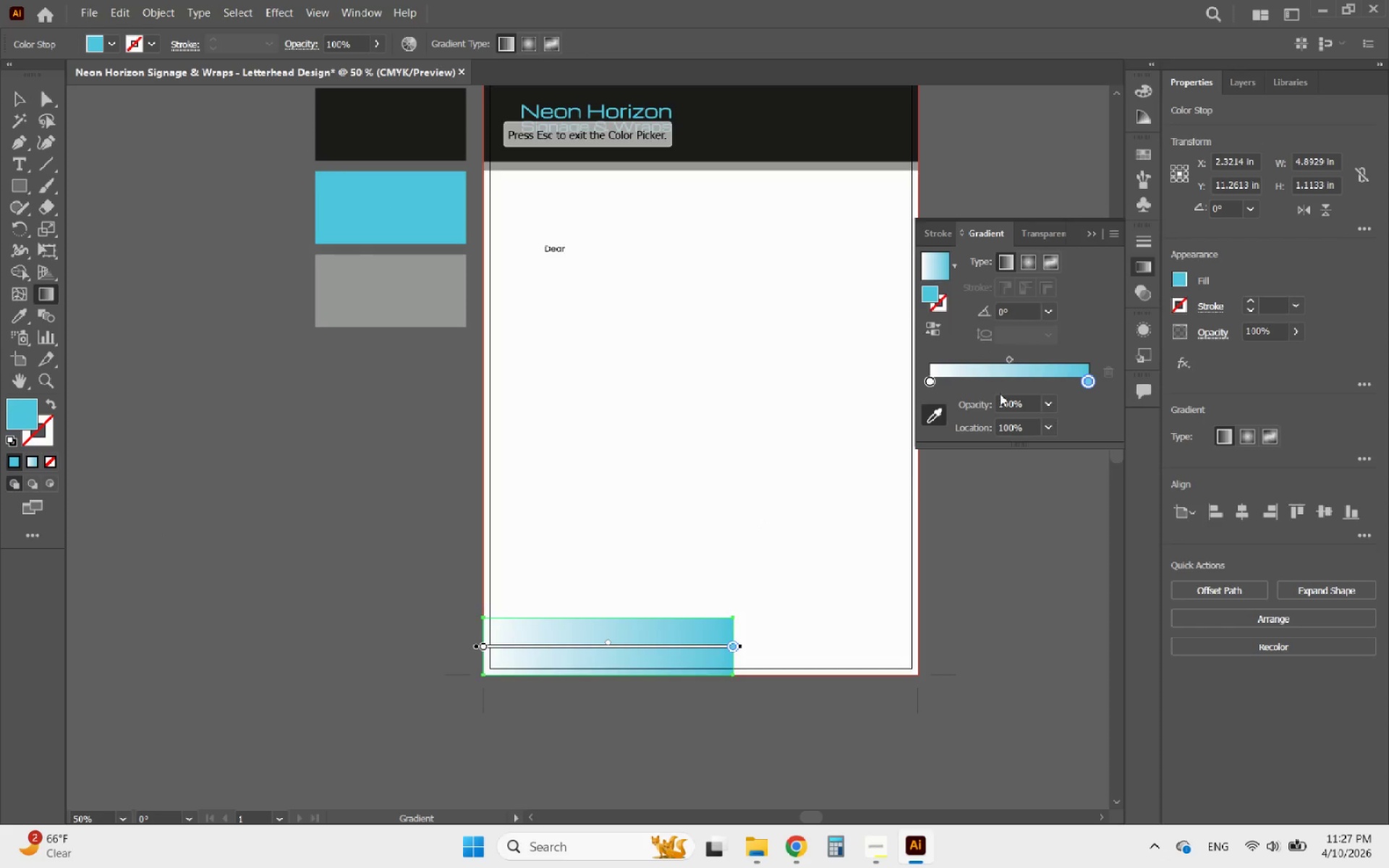 
left_click([931, 382])
 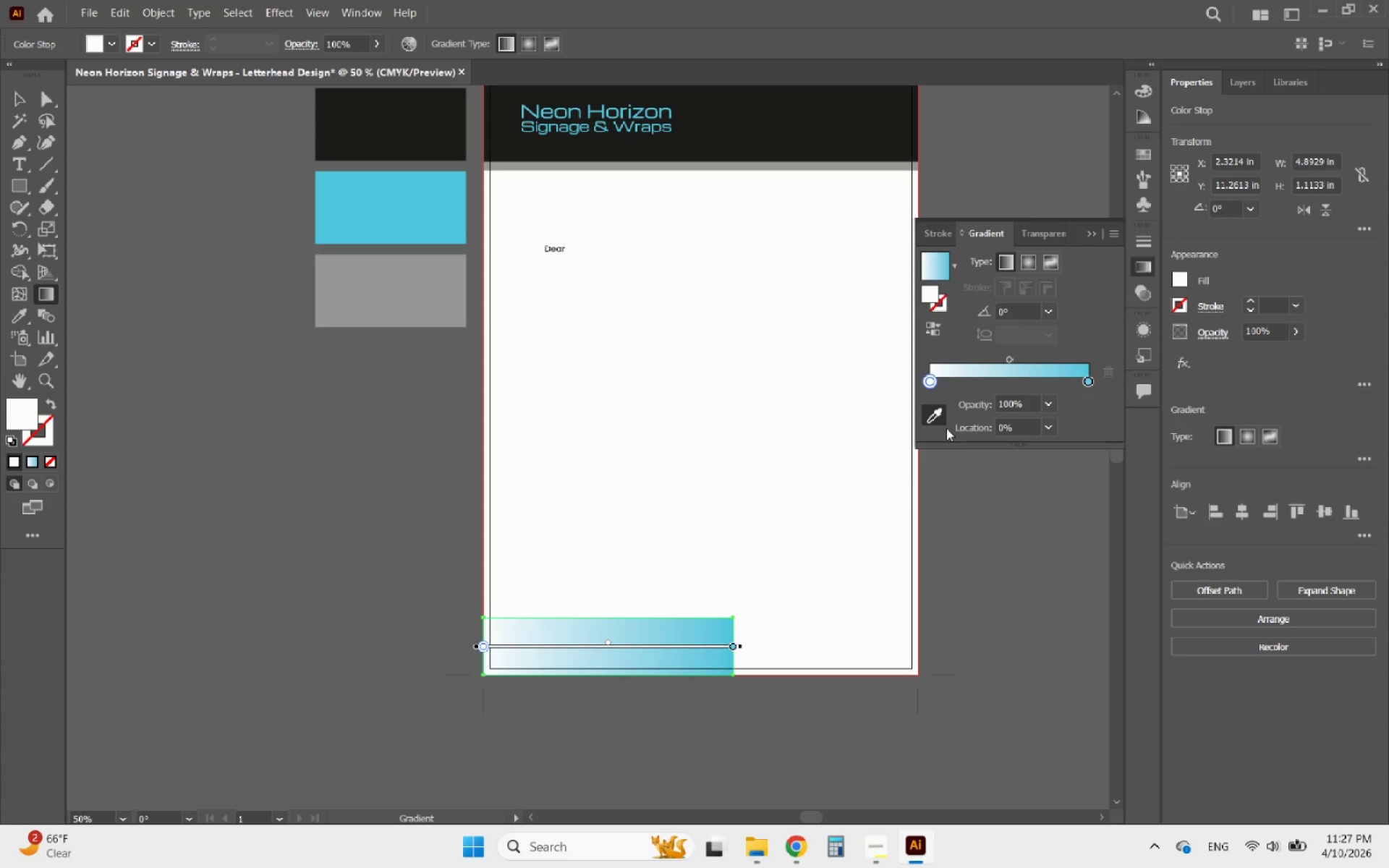 
left_click([940, 416])
 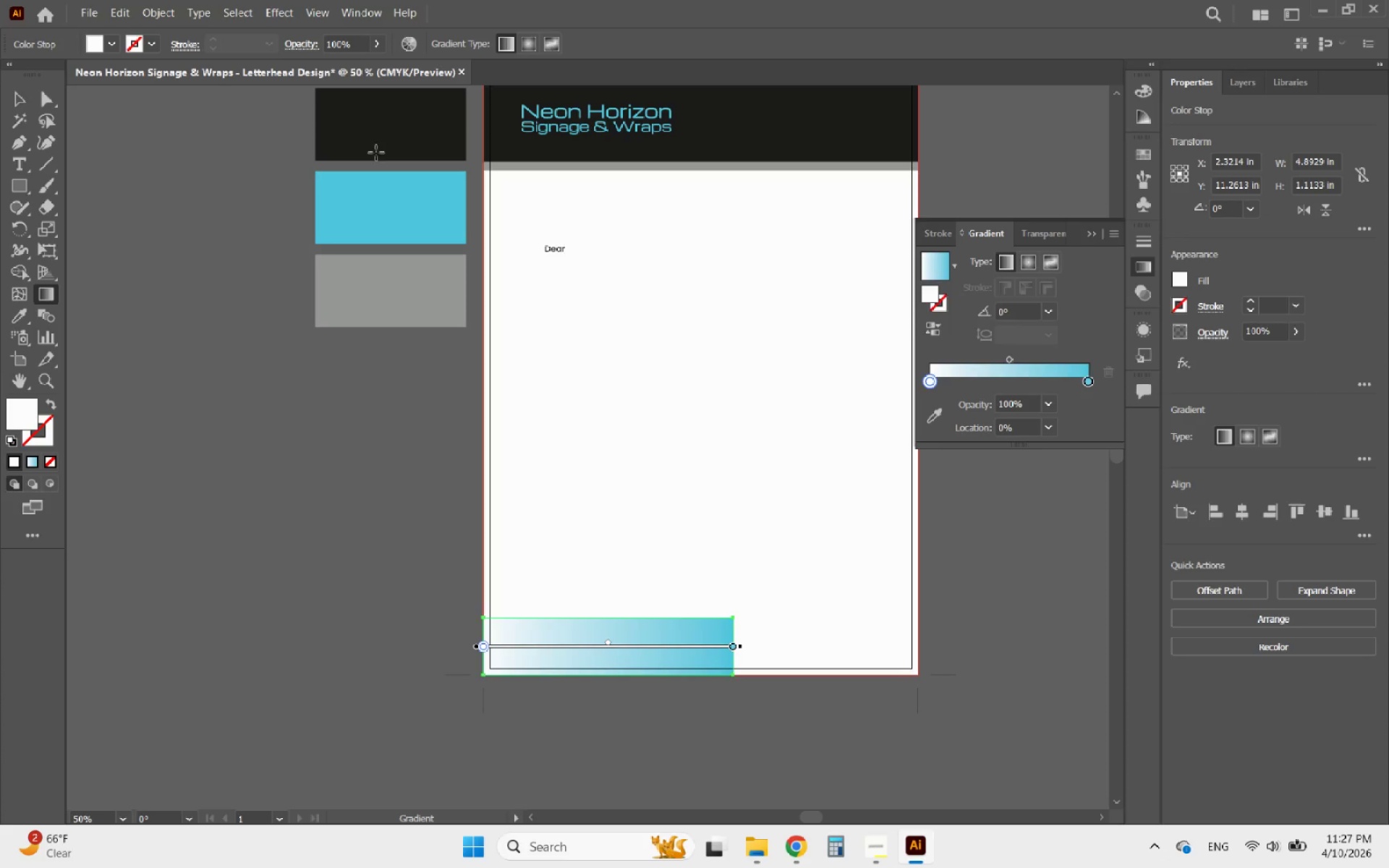 
left_click([389, 135])
 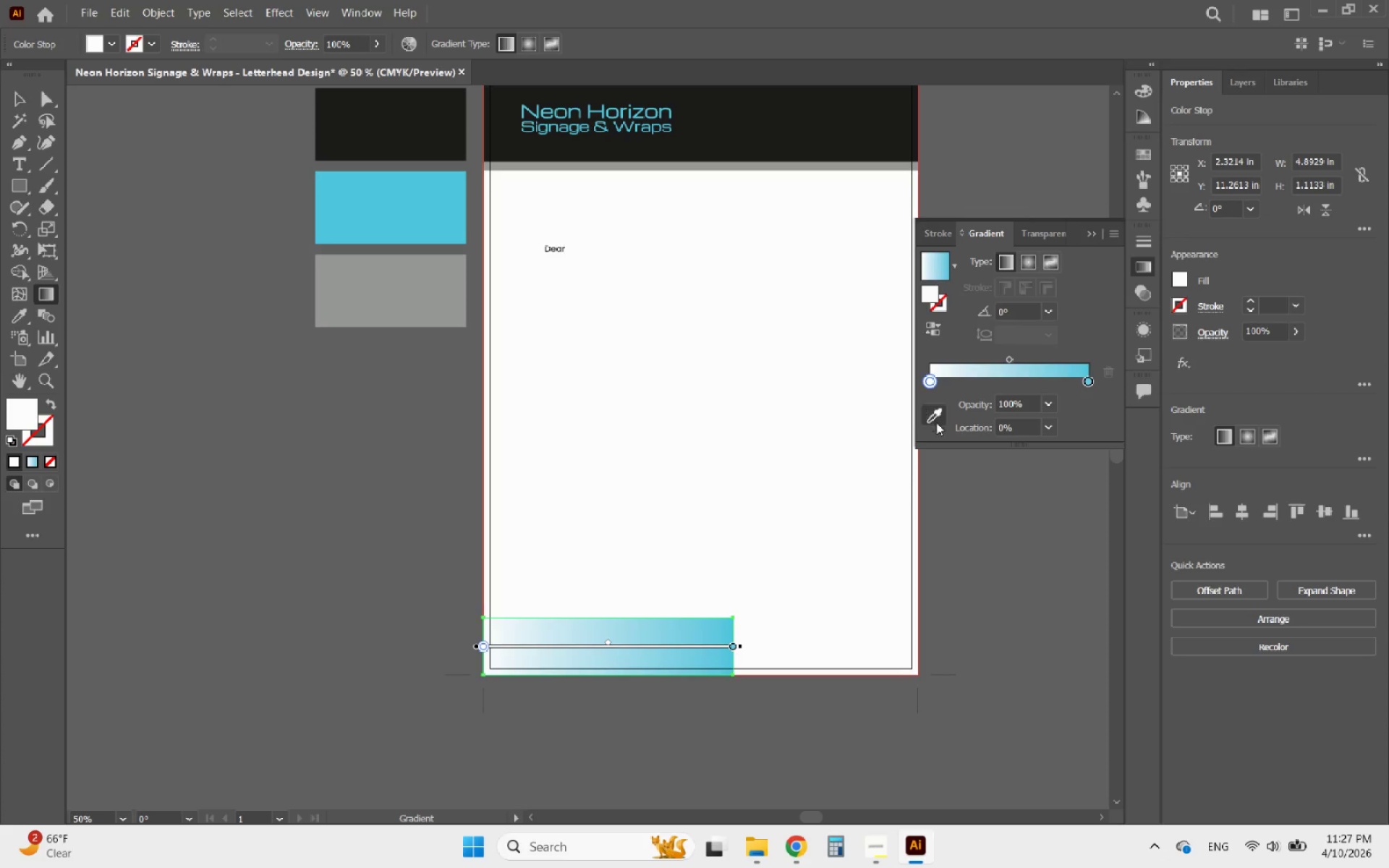 
left_click([937, 417])
 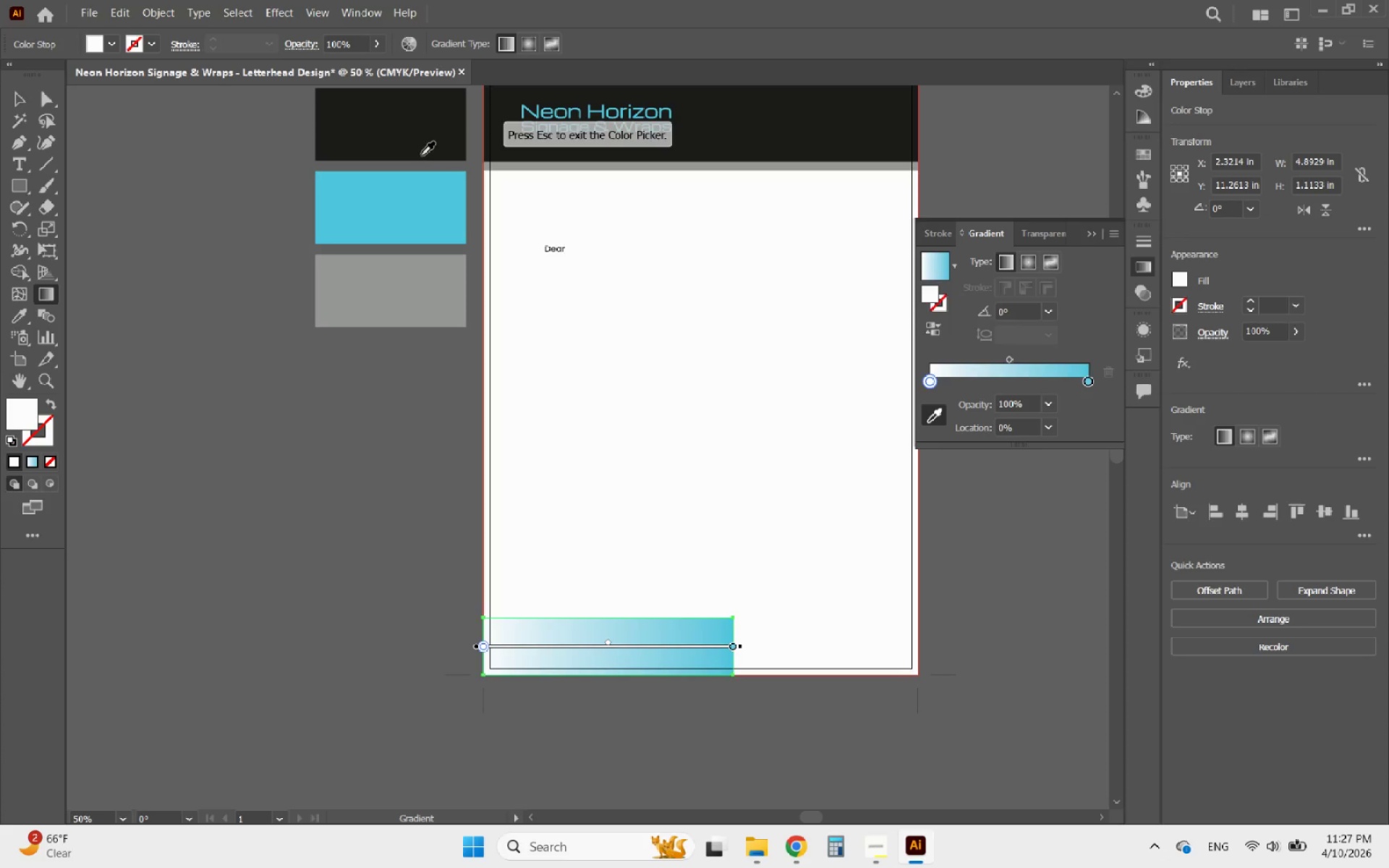 
left_click([398, 144])
 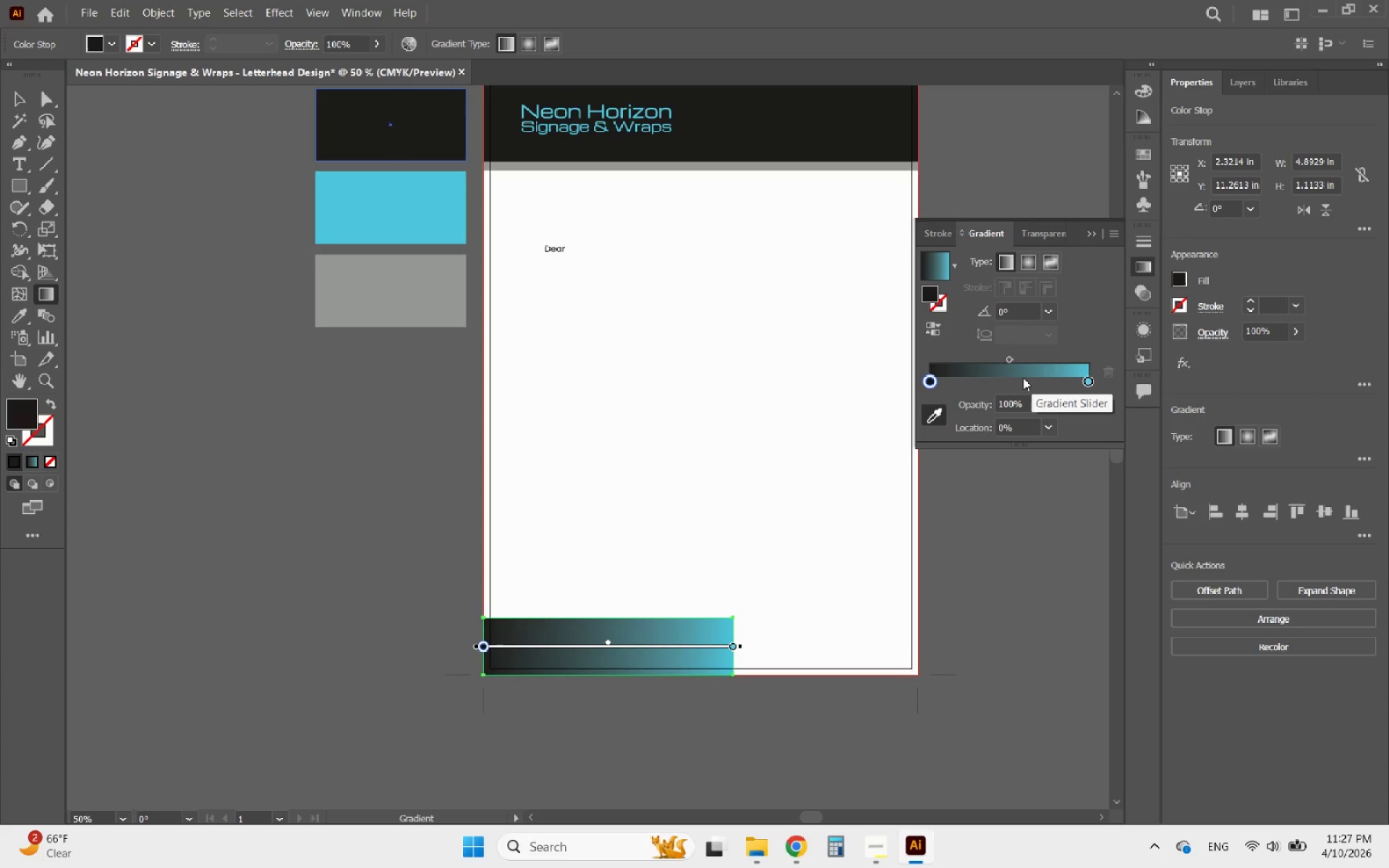 
wait(6.08)
 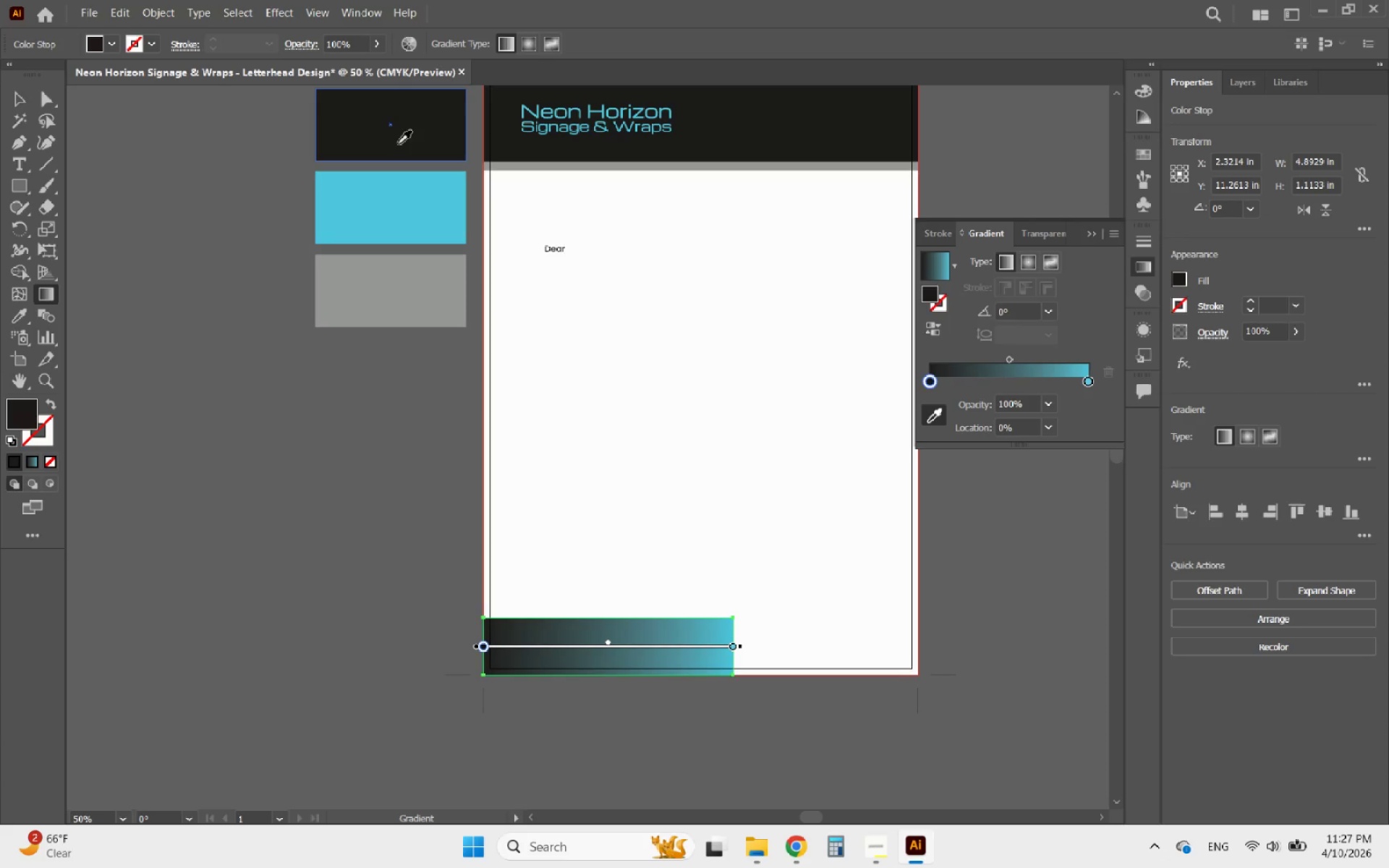 
left_click([1019, 376])
 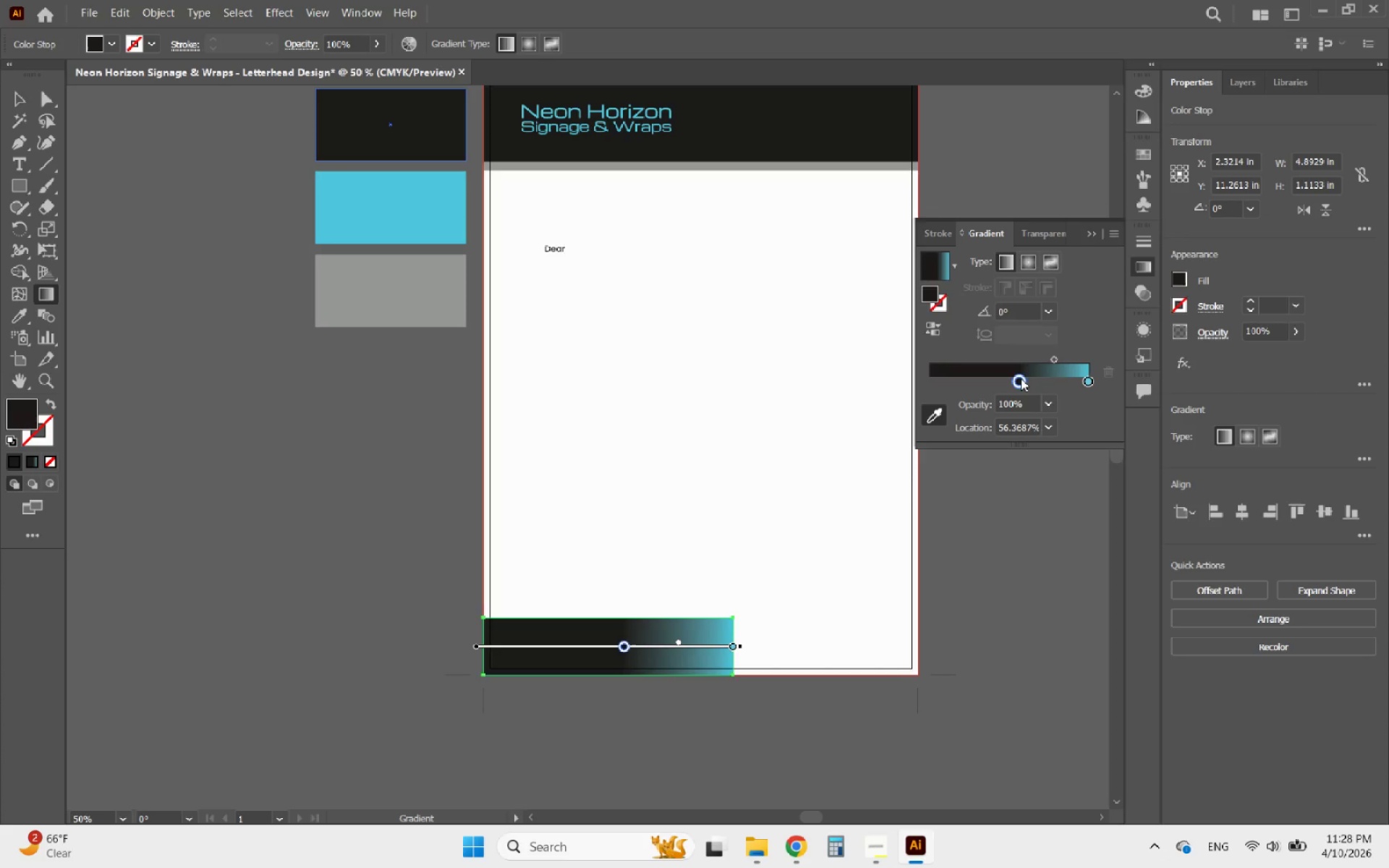 
left_click_drag(start_coordinate=[1021, 378], to_coordinate=[909, 378])
 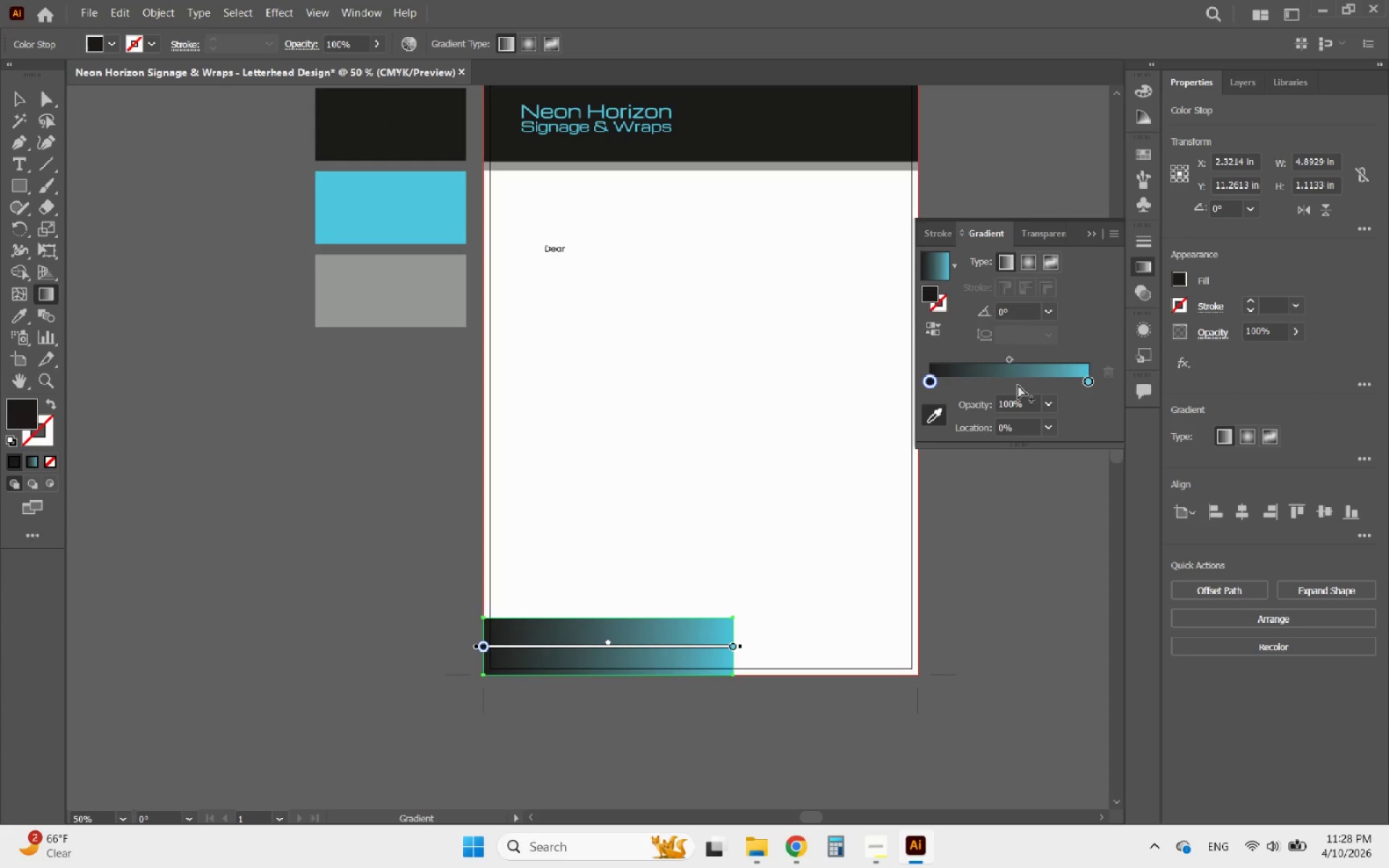 
left_click([1018, 385])
 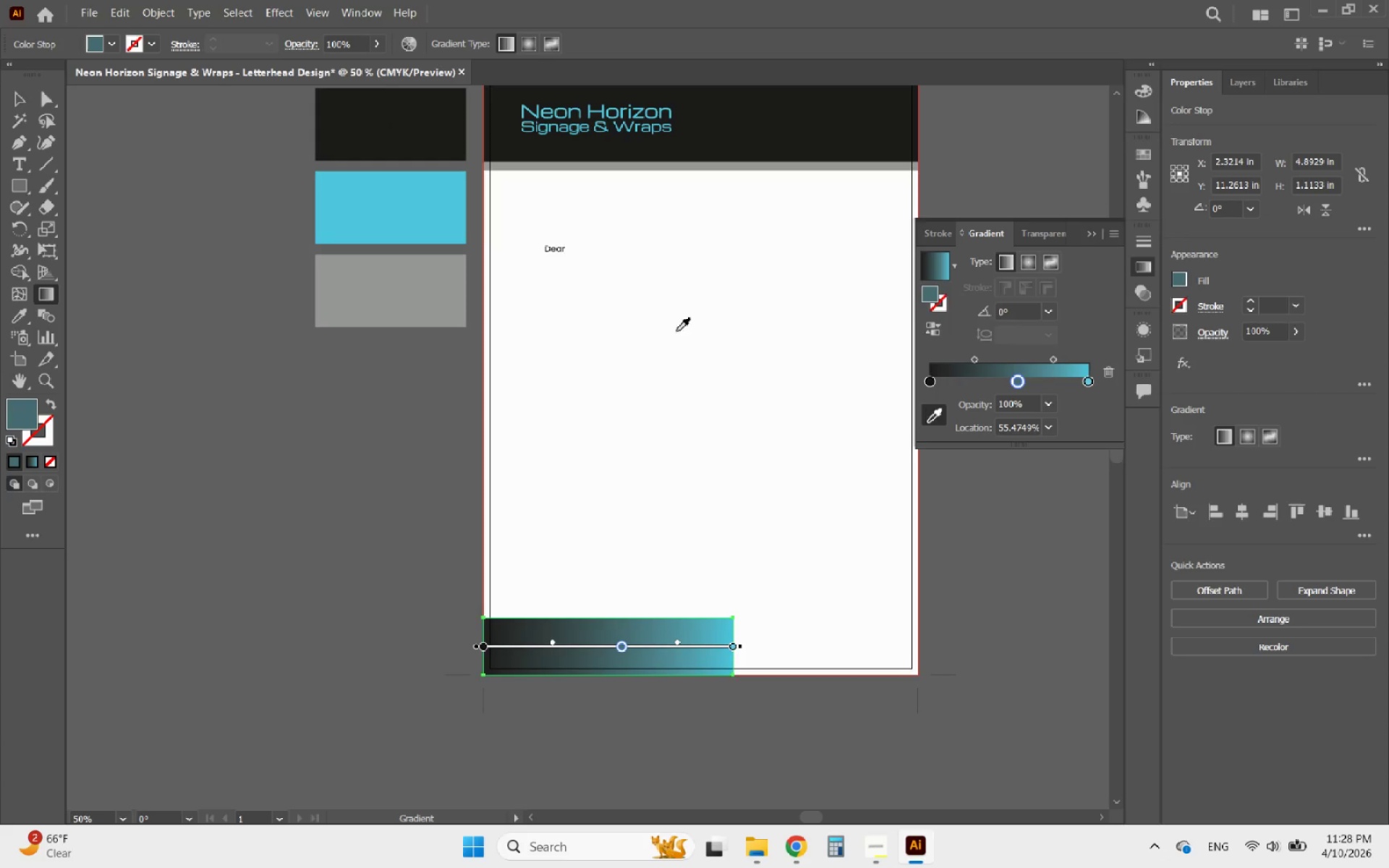 
left_click([425, 284])
 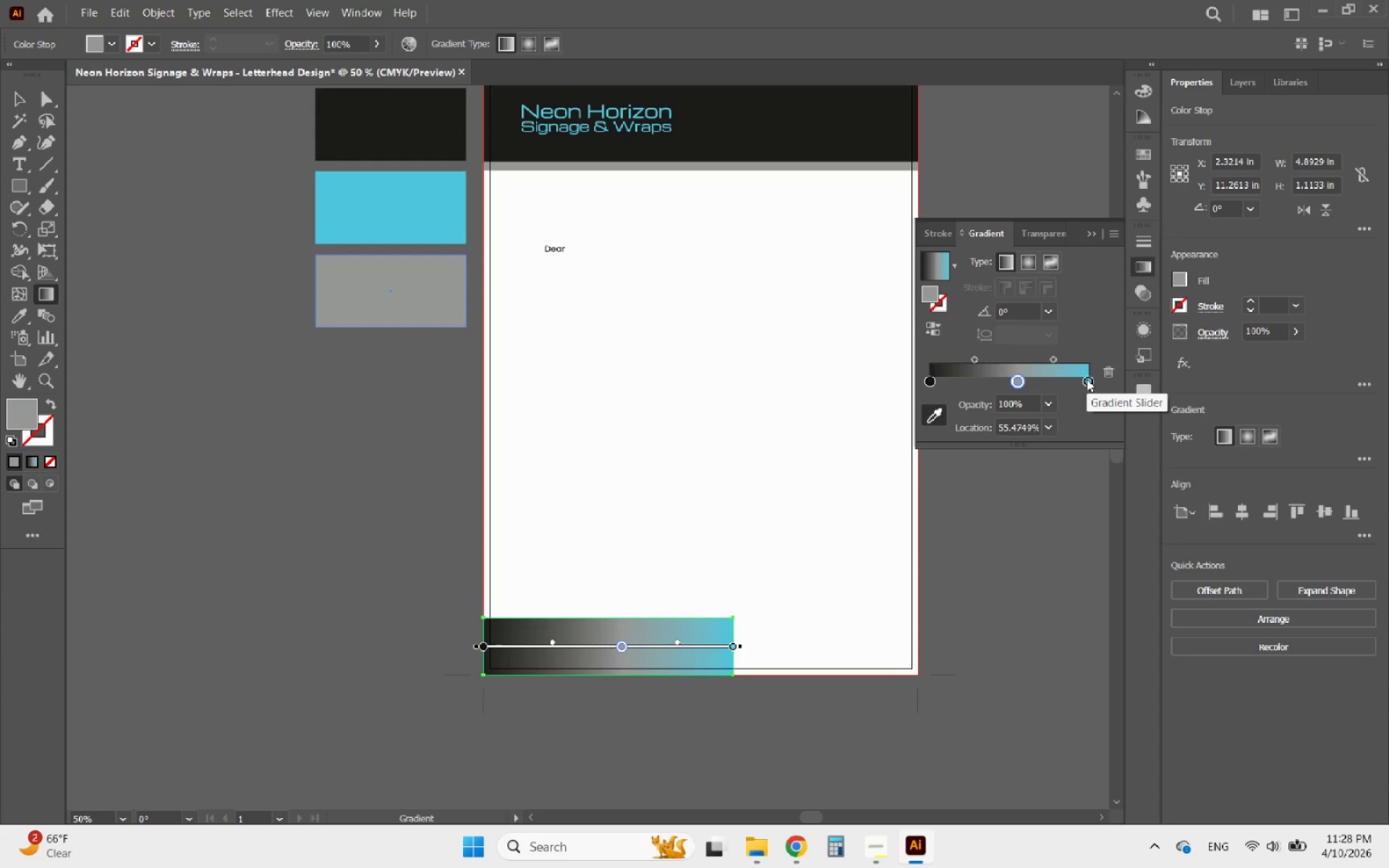 
left_click([1024, 268])
 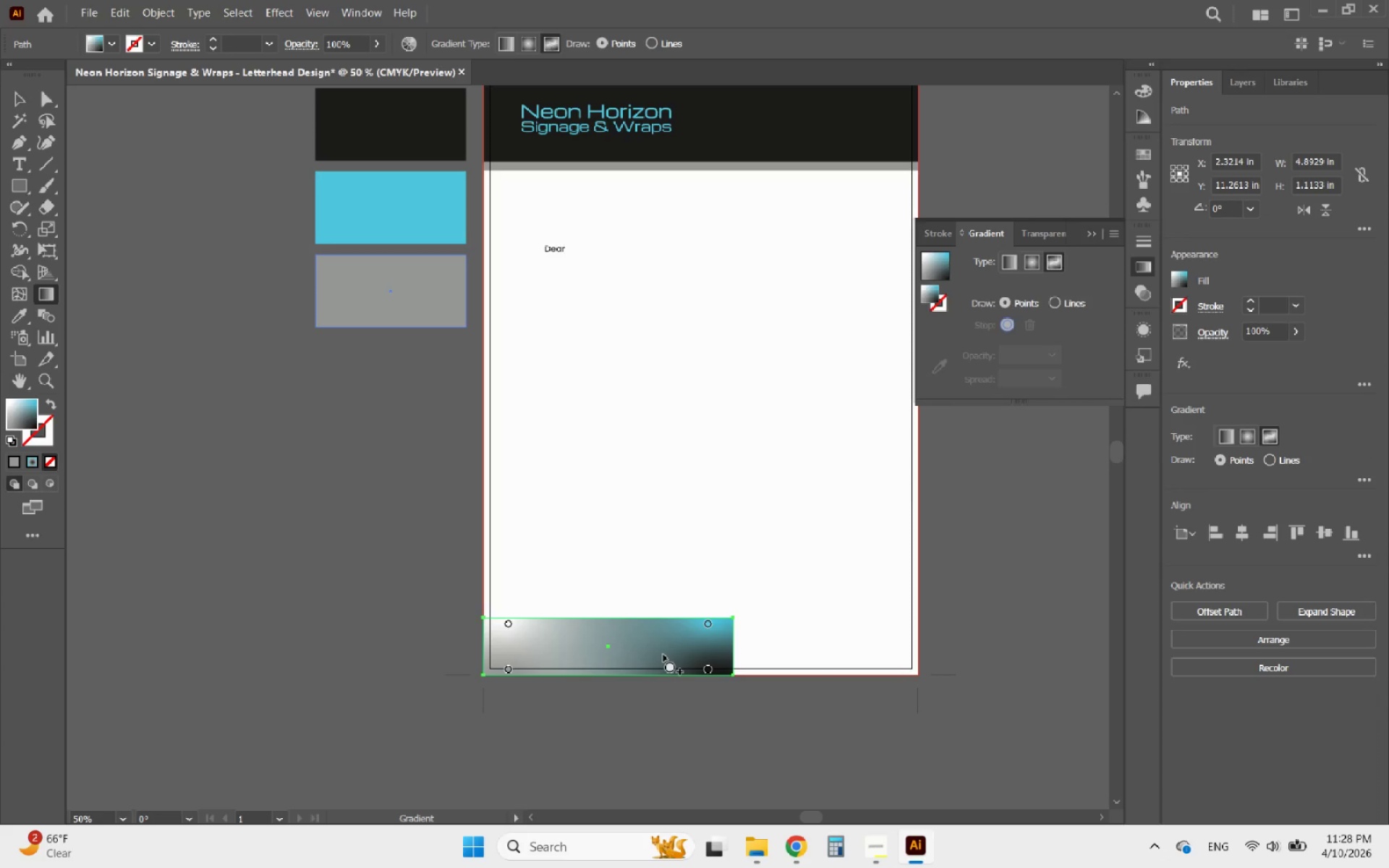 
left_click_drag(start_coordinate=[715, 618], to_coordinate=[599, 623])
 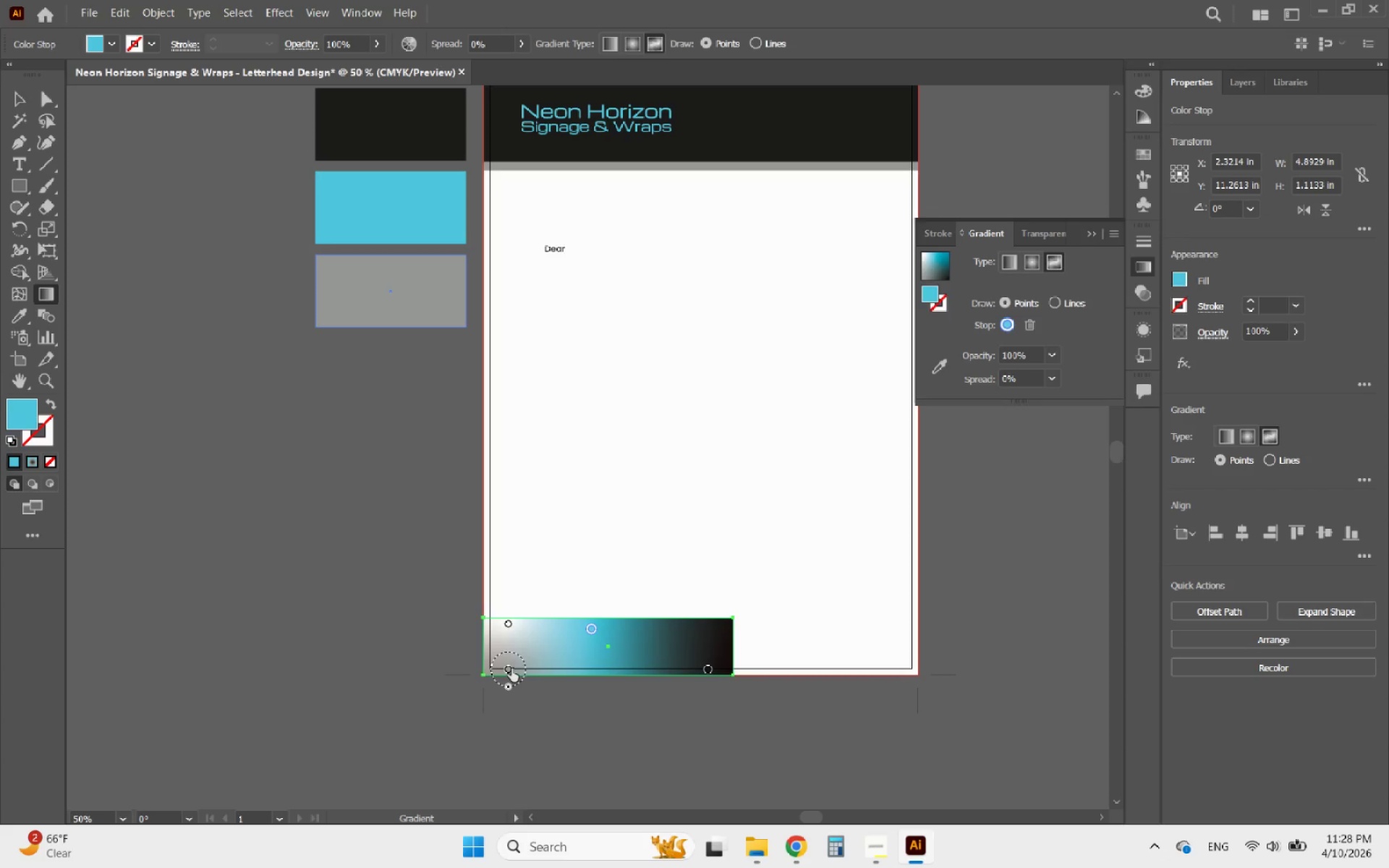 
left_click_drag(start_coordinate=[511, 668], to_coordinate=[609, 668])
 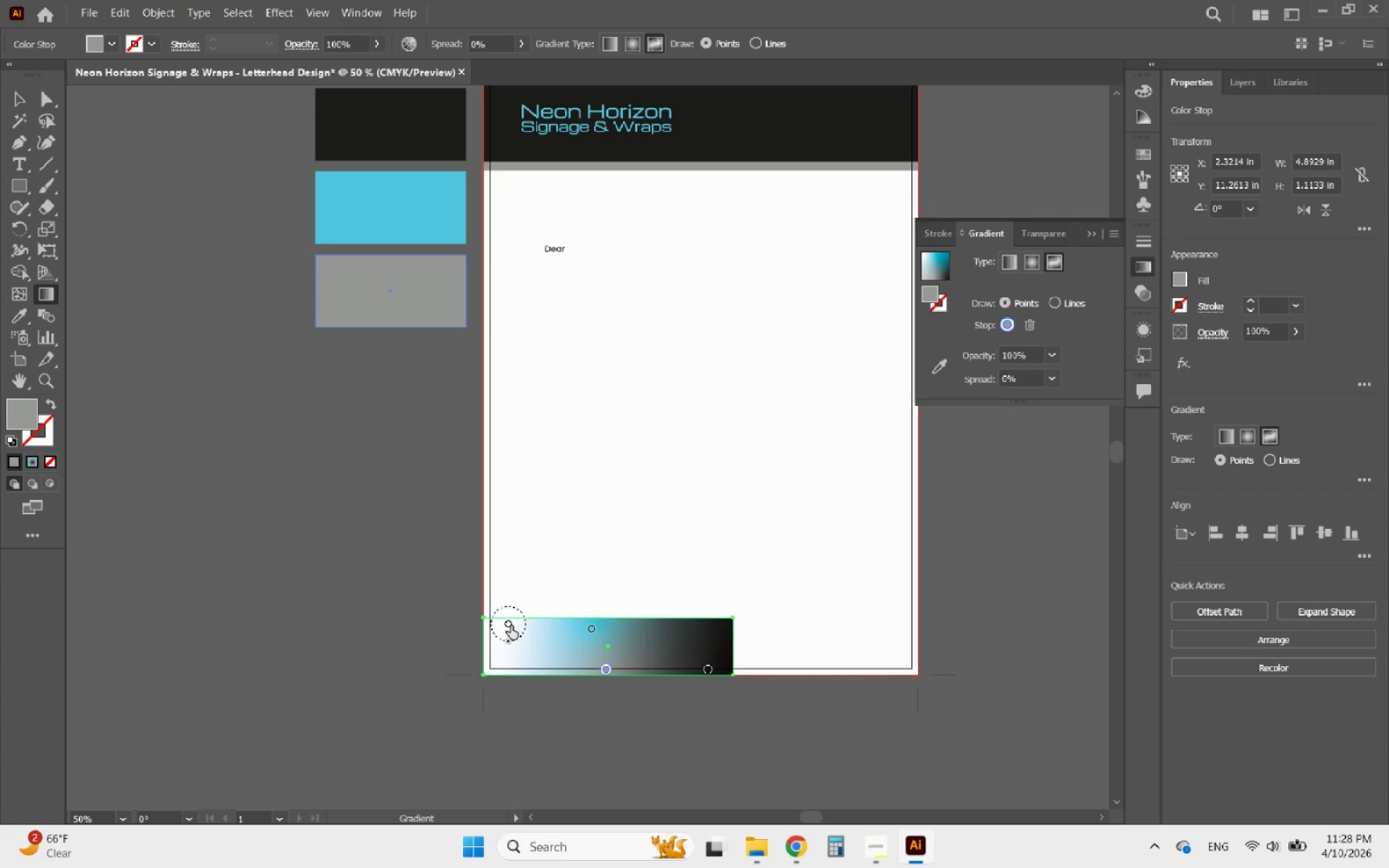 
left_click_drag(start_coordinate=[511, 626], to_coordinate=[541, 649])
 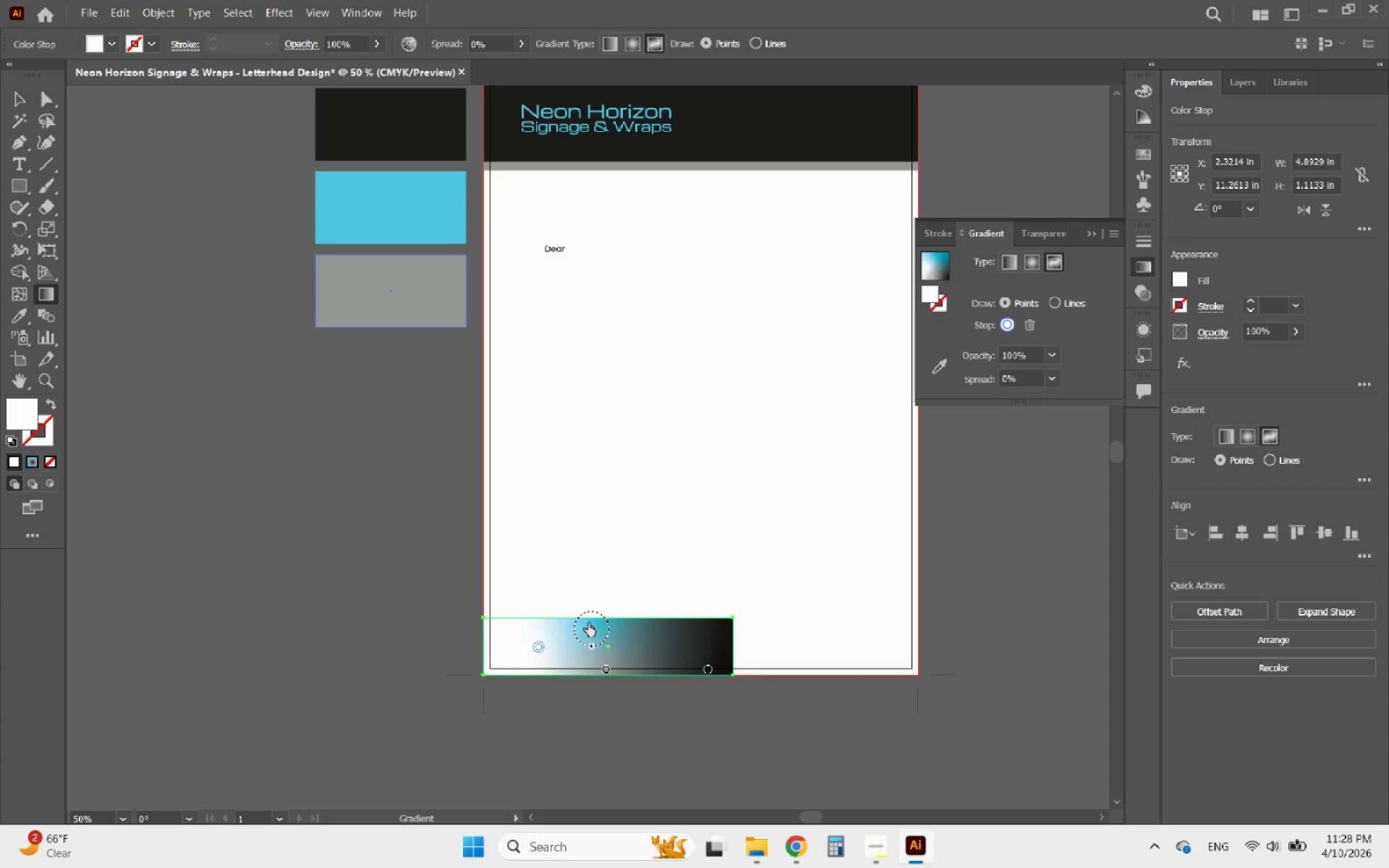 
left_click_drag(start_coordinate=[589, 621], to_coordinate=[521, 619])
 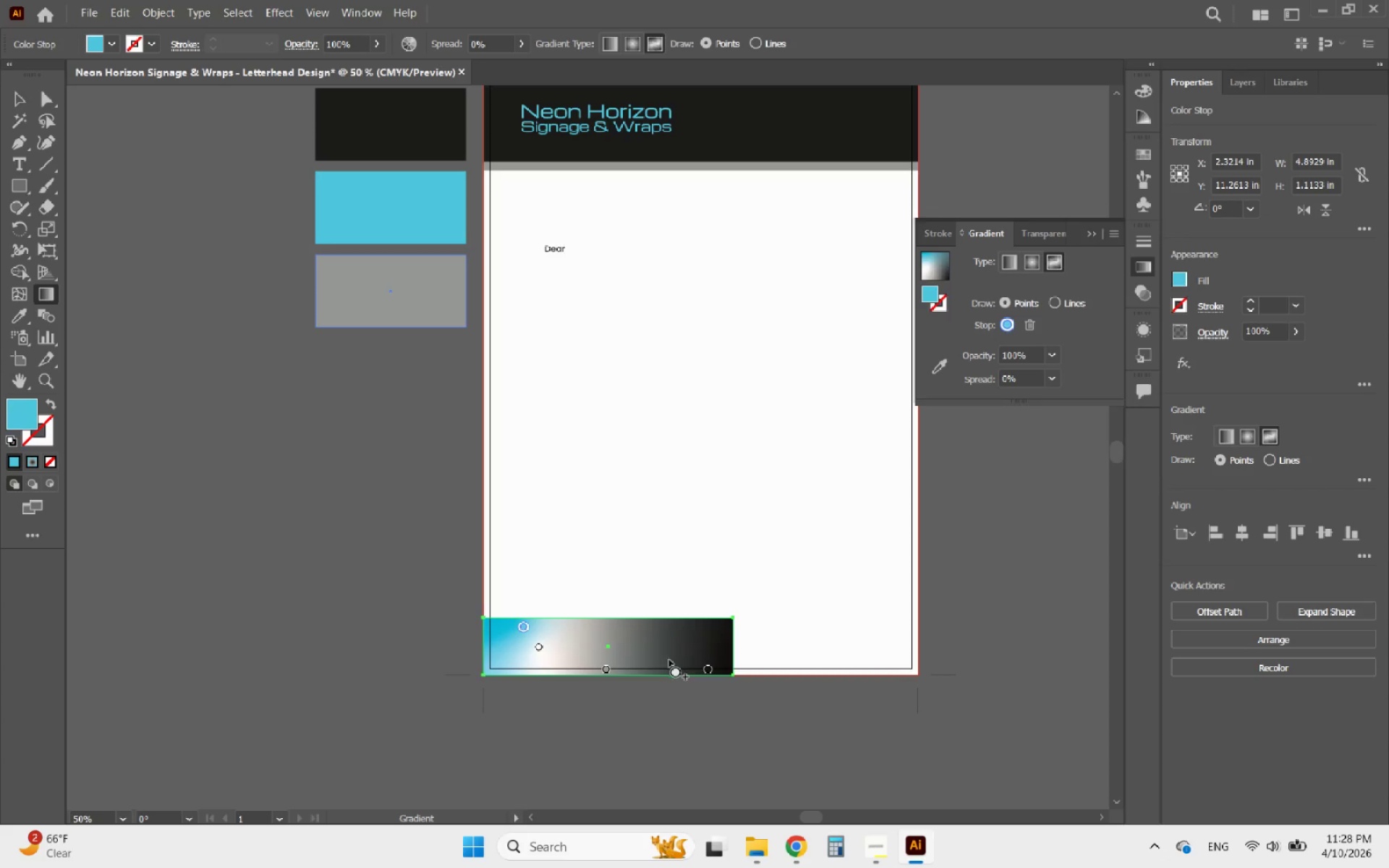 
right_click([504, 621])
 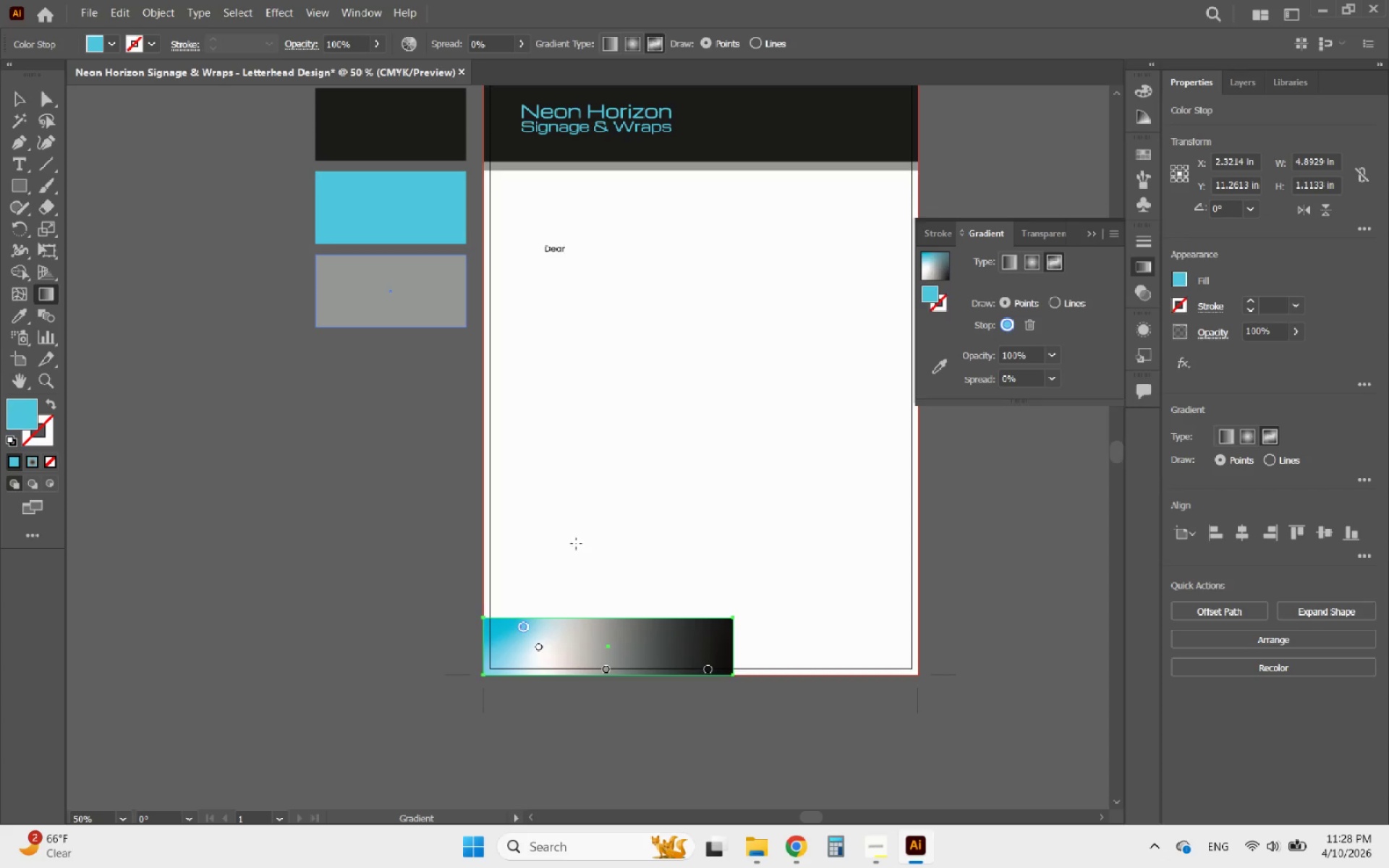 
left_click_drag(start_coordinate=[540, 643], to_coordinate=[564, 654])
 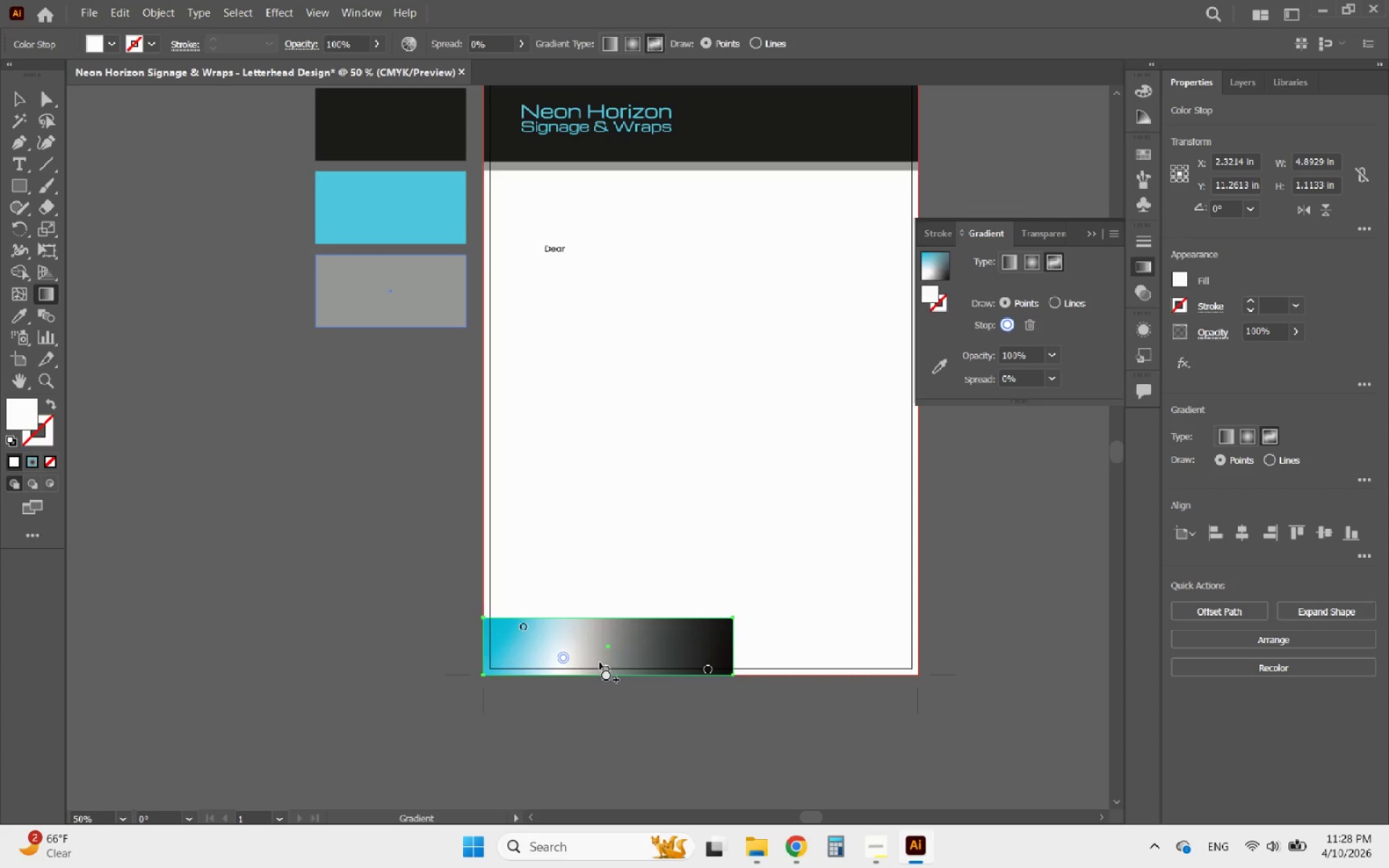 
left_click_drag(start_coordinate=[600, 661], to_coordinate=[581, 655])
 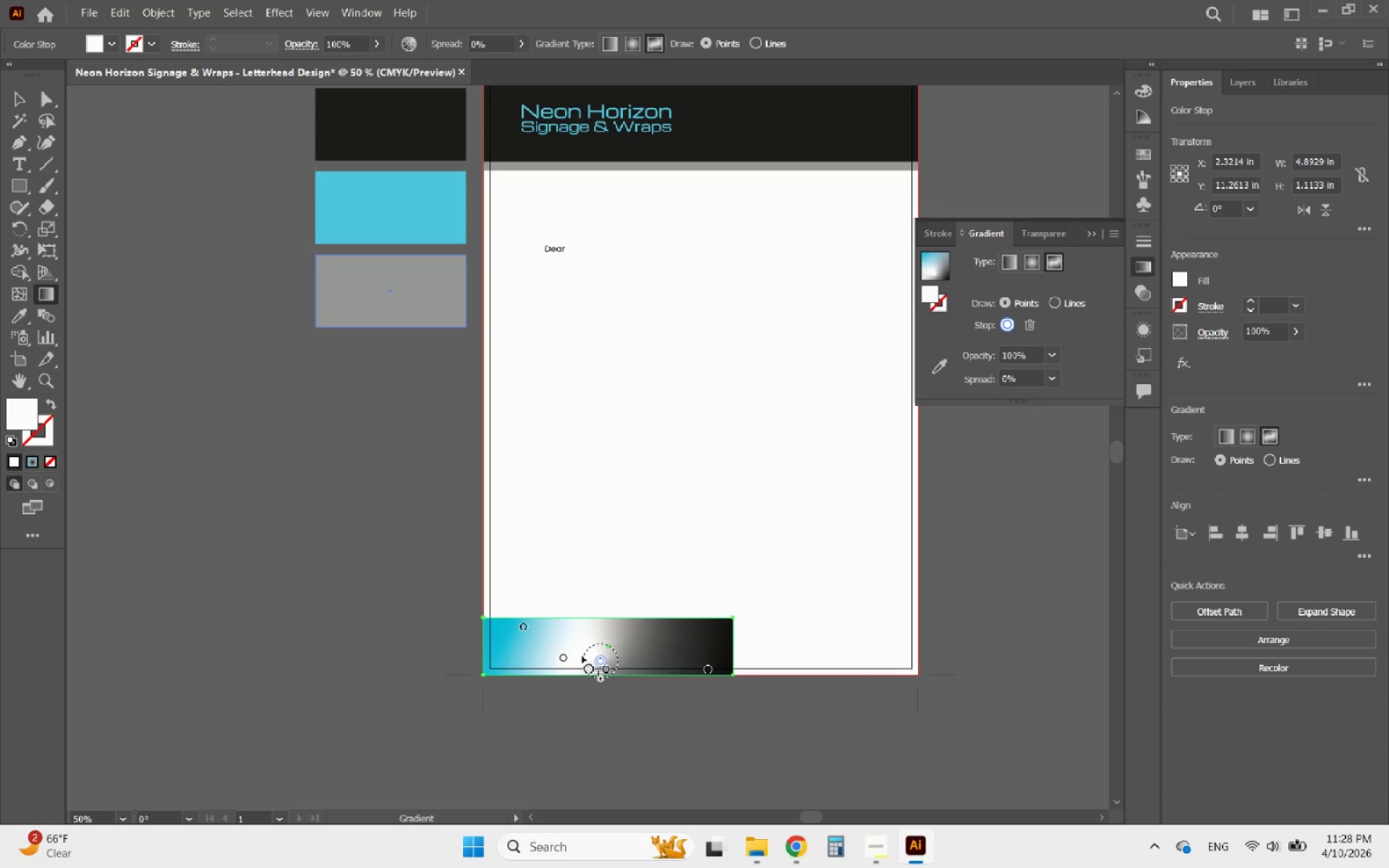 
key(Control+ControlLeft)
 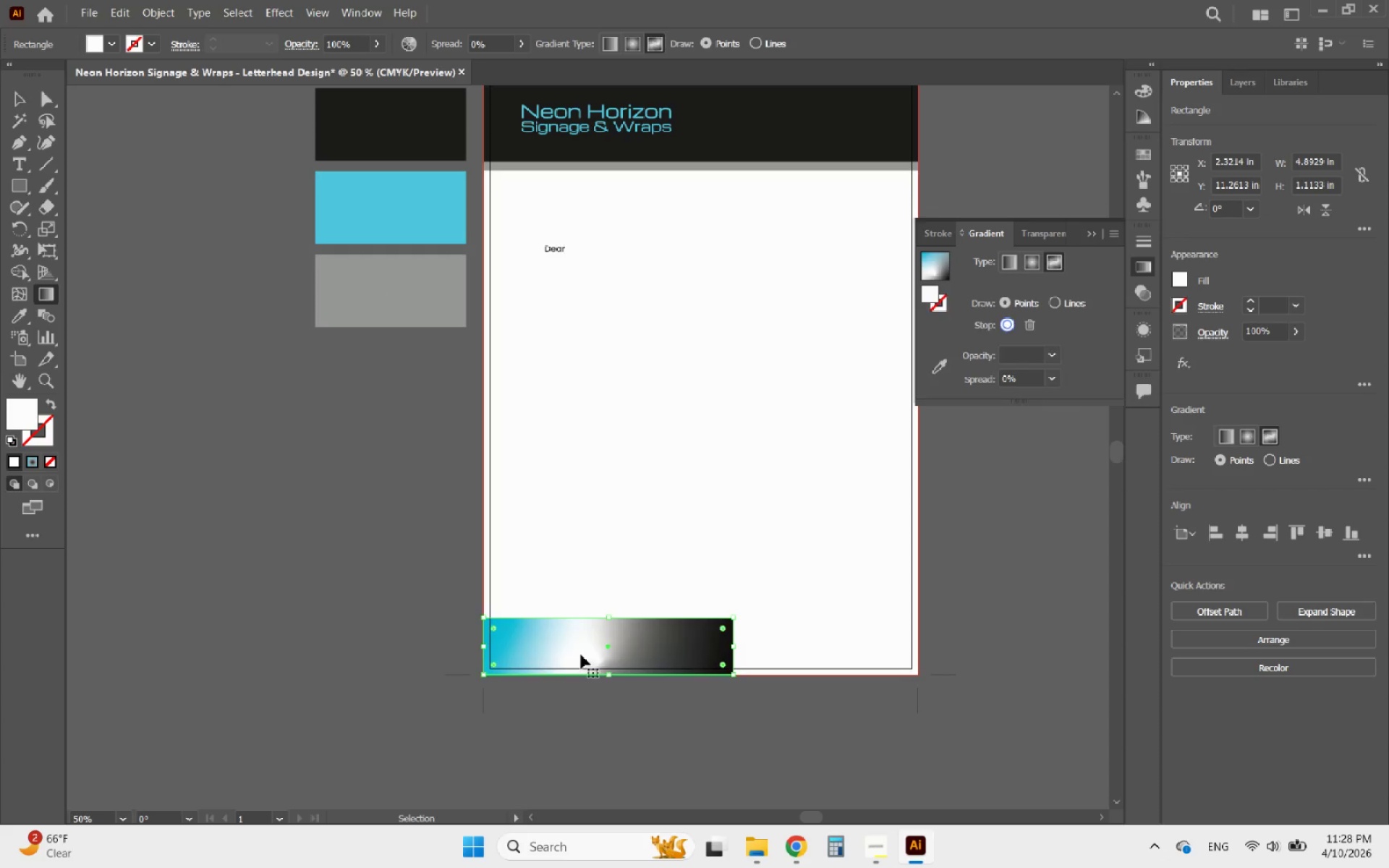 
key(Control+Z)
 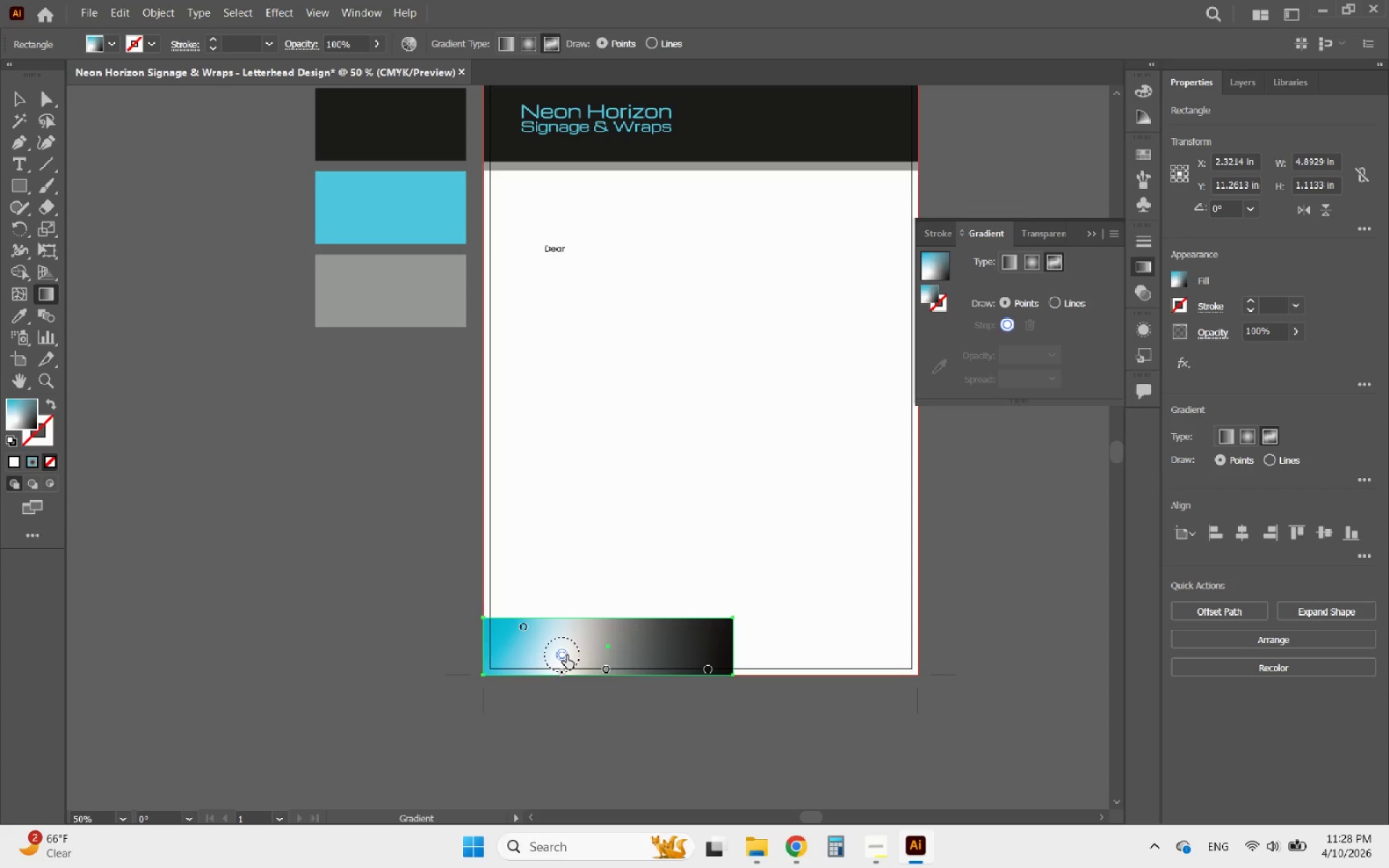 
left_click_drag(start_coordinate=[605, 670], to_coordinate=[694, 624])
 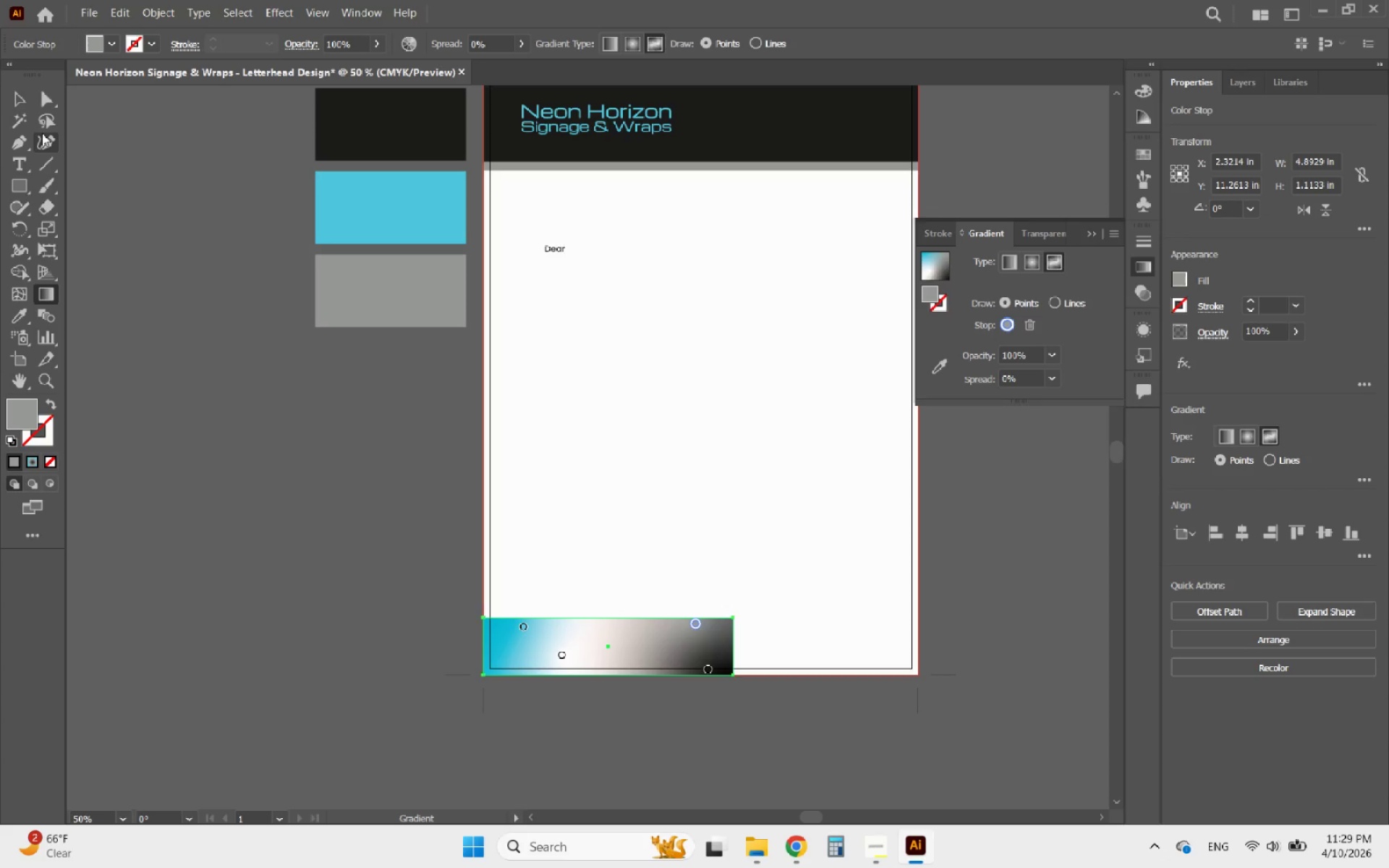 
left_click([22, 104])
 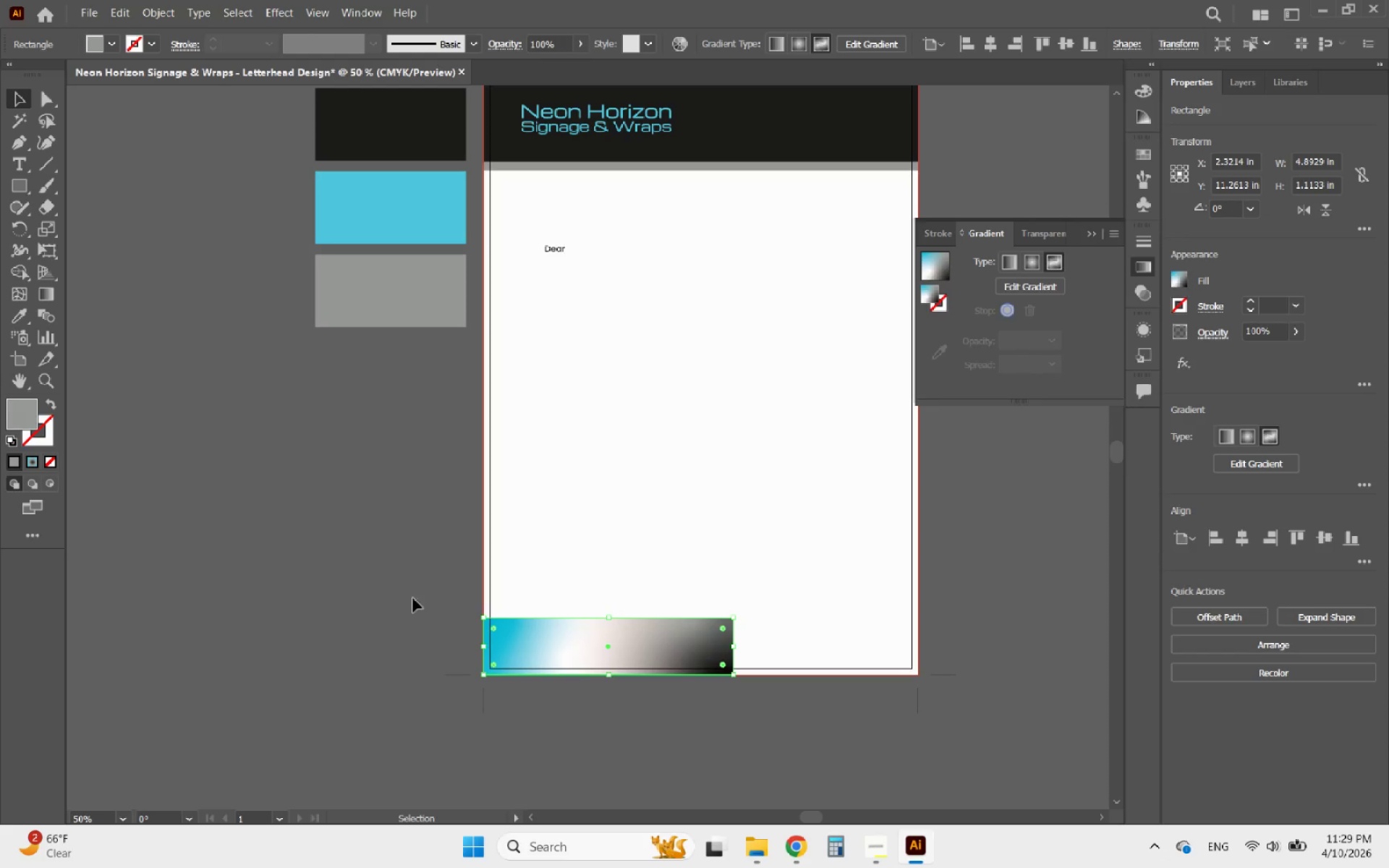 
left_click([420, 639])
 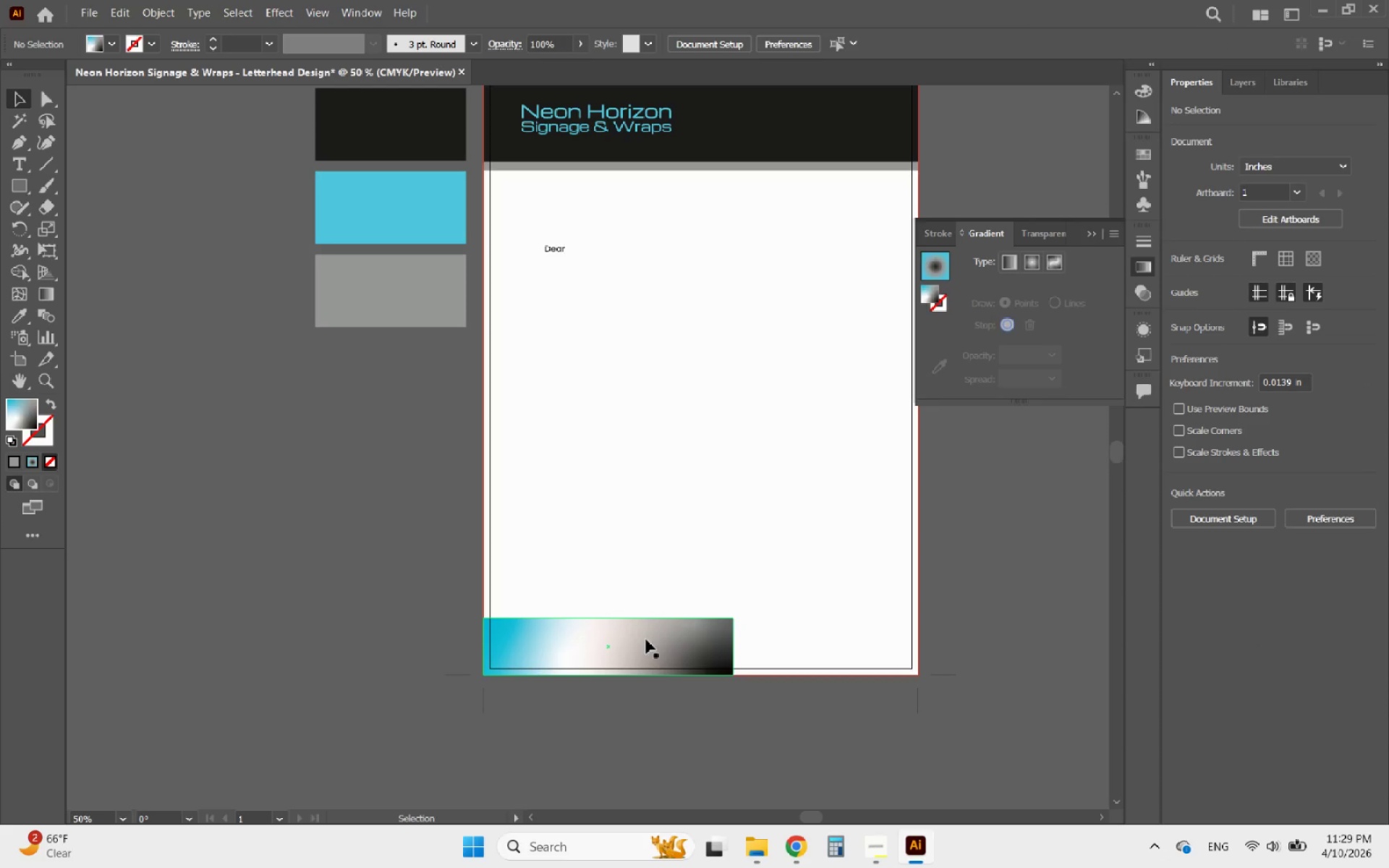 
left_click([646, 639])
 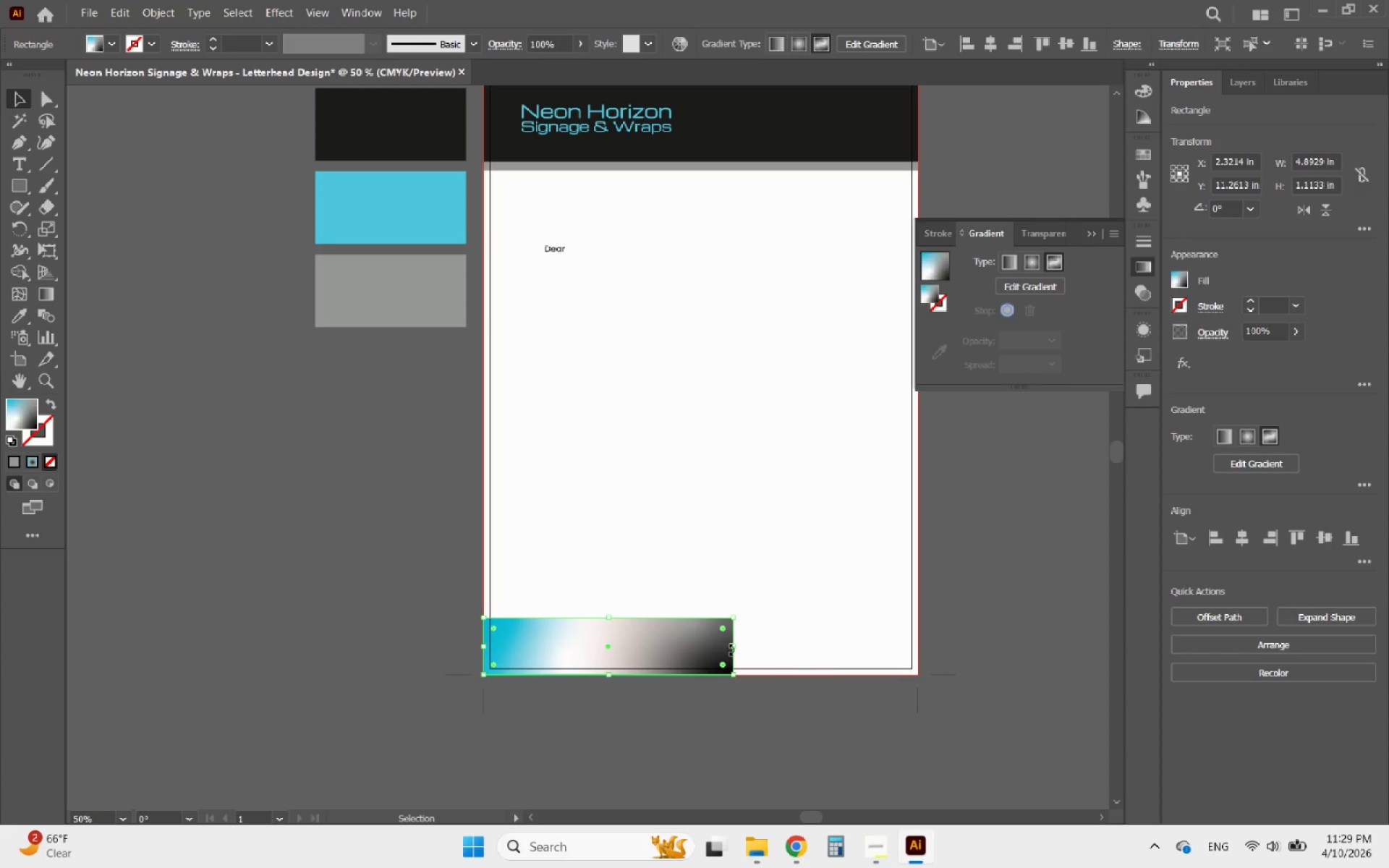 
hold_key(key=AltLeft, duration=2.48)
left_click_drag(start_coordinate=[696, 644], to_coordinate=[696, 208])
 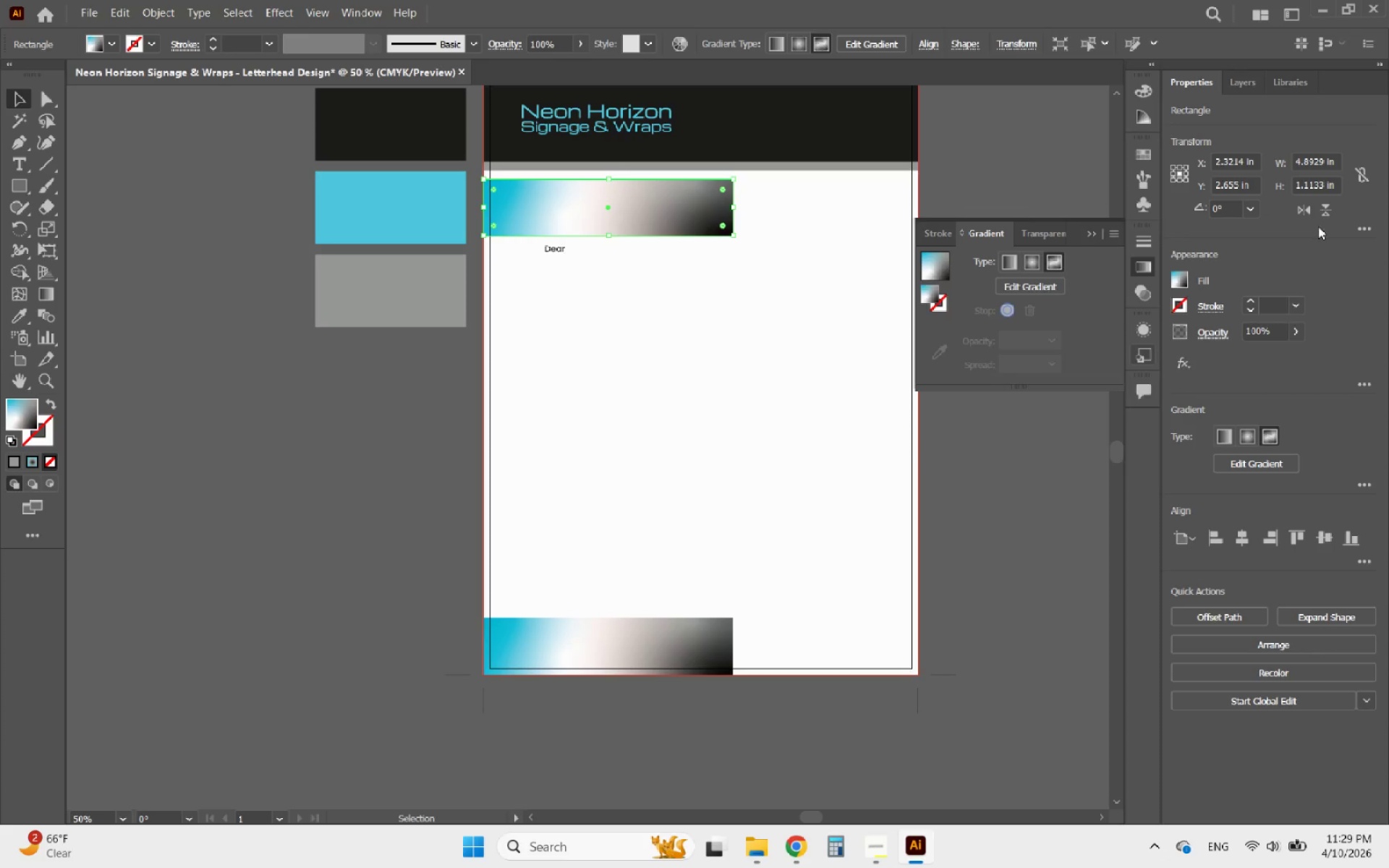 
left_click([1312, 208])
 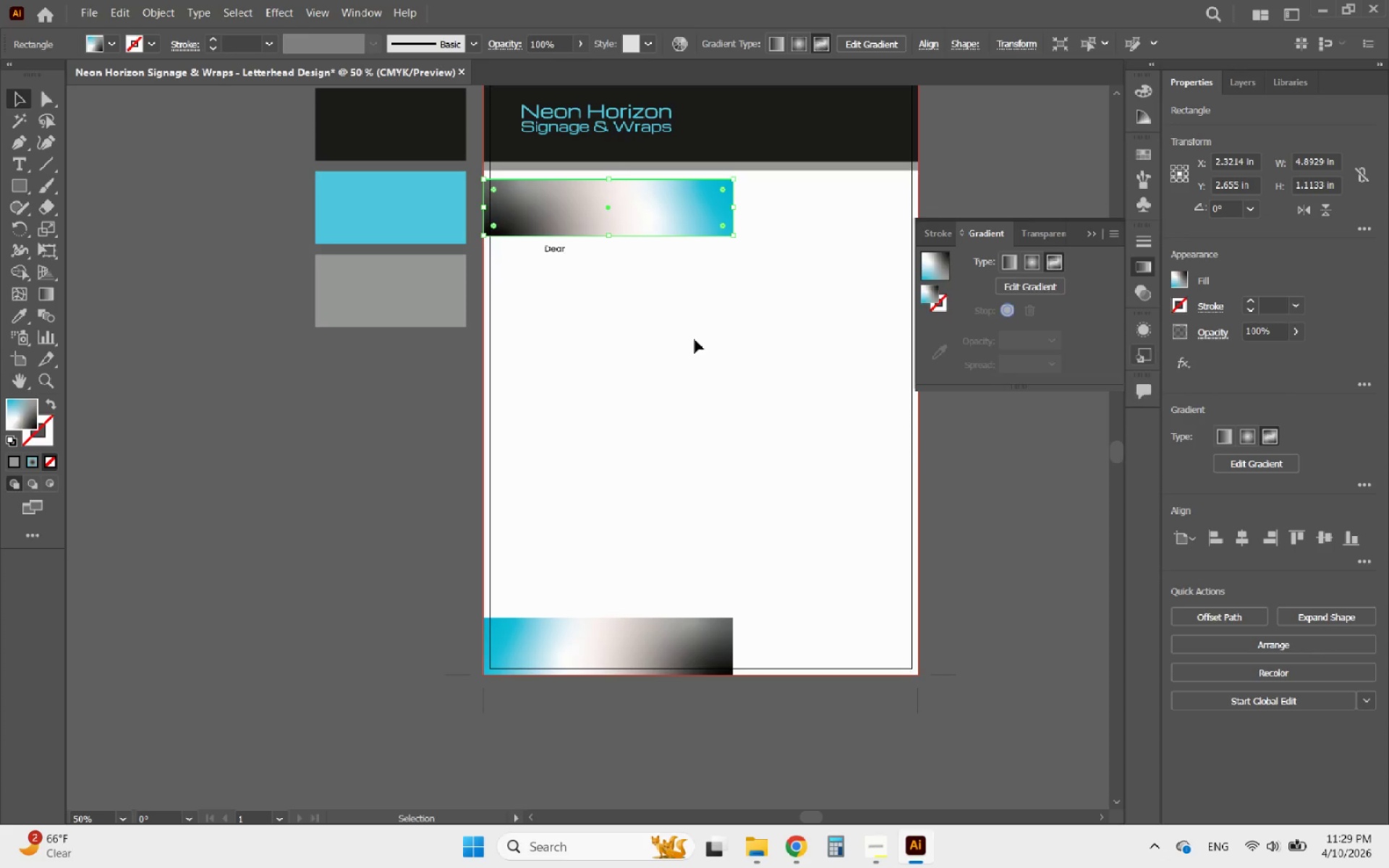 
hold_key(key=AltLeft, duration=1.0)
scroll: coordinate [666, 268], scroll_direction: up, amount: 1.0
 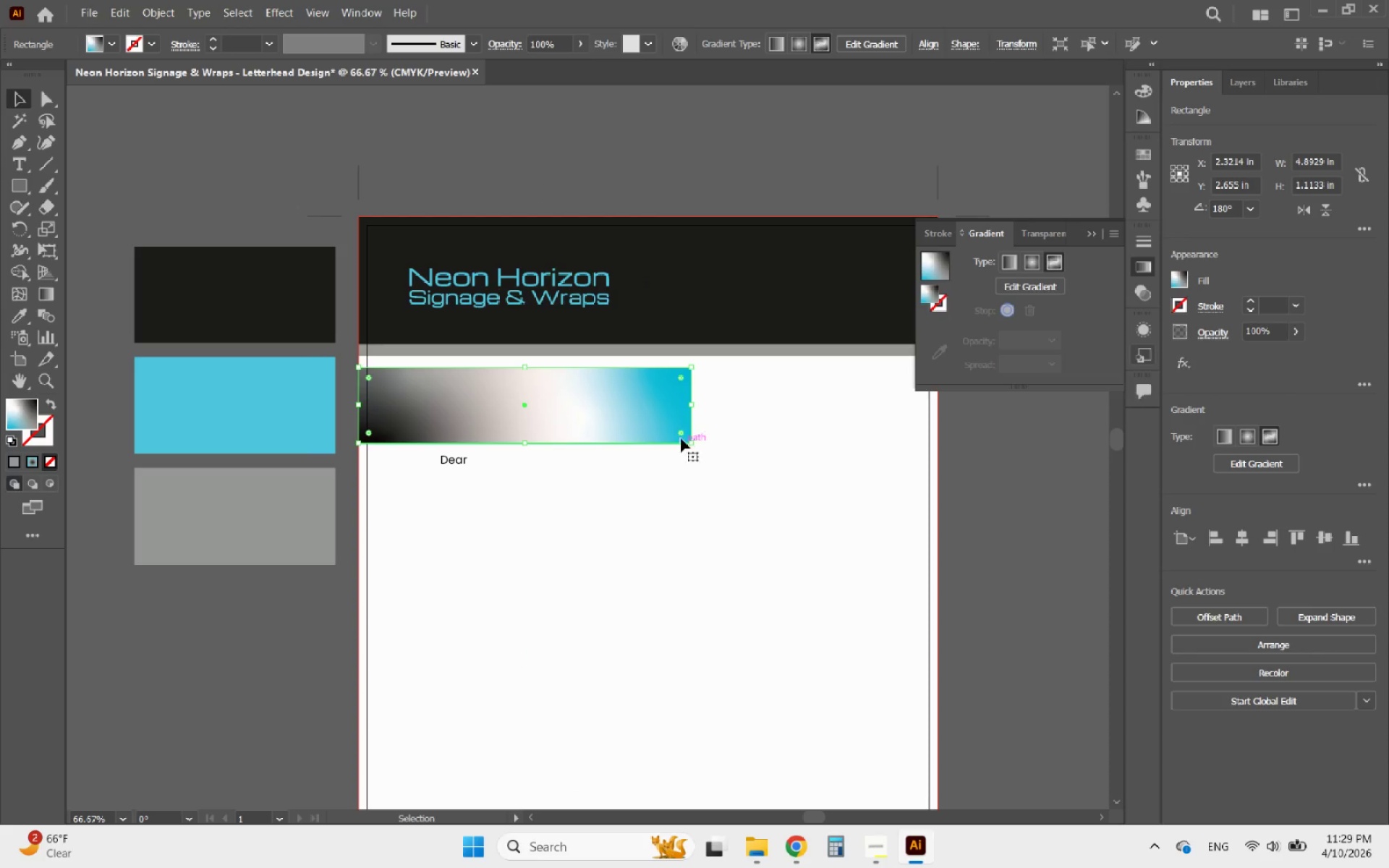 
hold_key(key=AltLeft, duration=0.86)
scroll: coordinate [655, 352], scroll_direction: none, amount: 0.0
 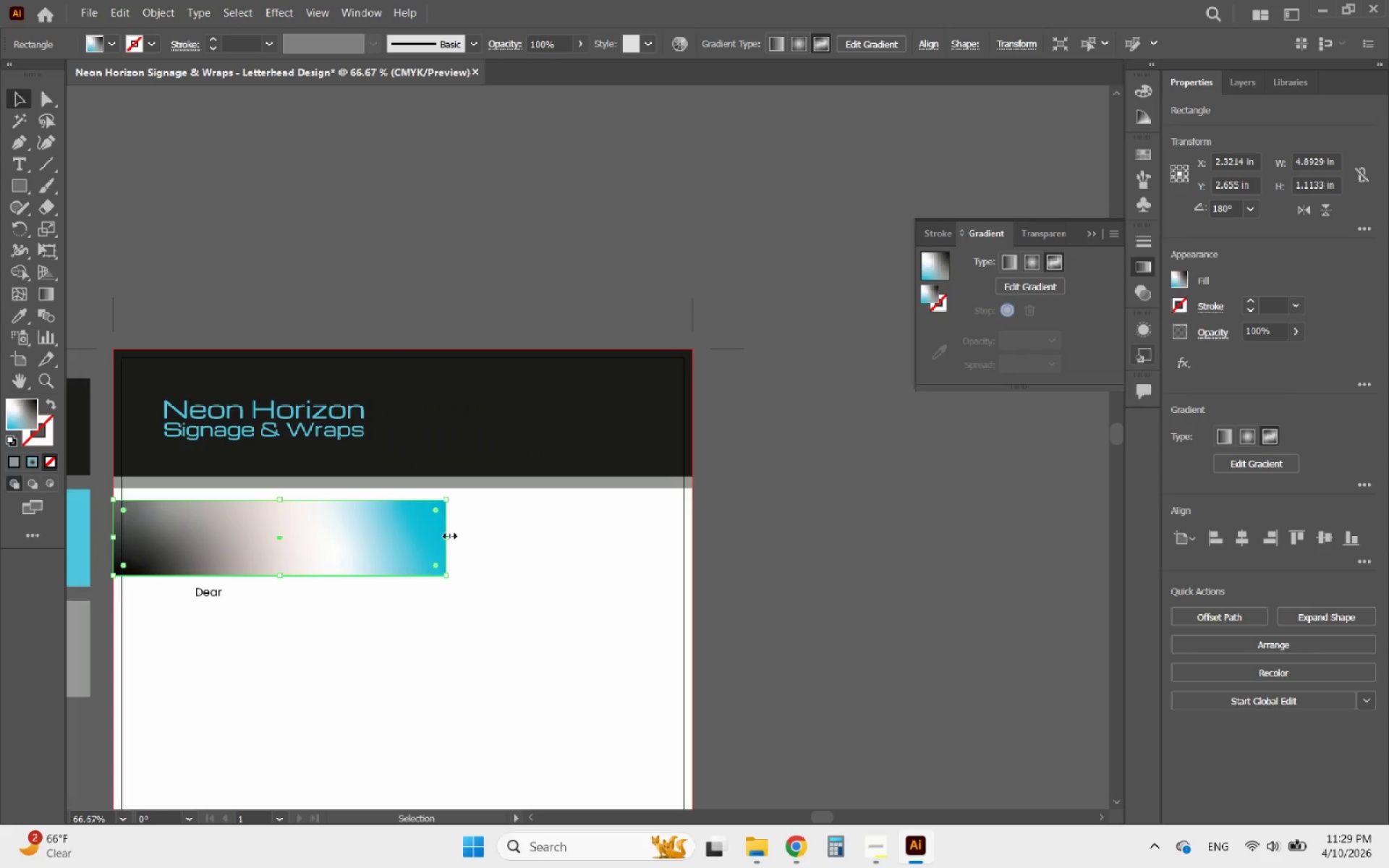 
left_click_drag(start_coordinate=[448, 535], to_coordinate=[692, 535])
 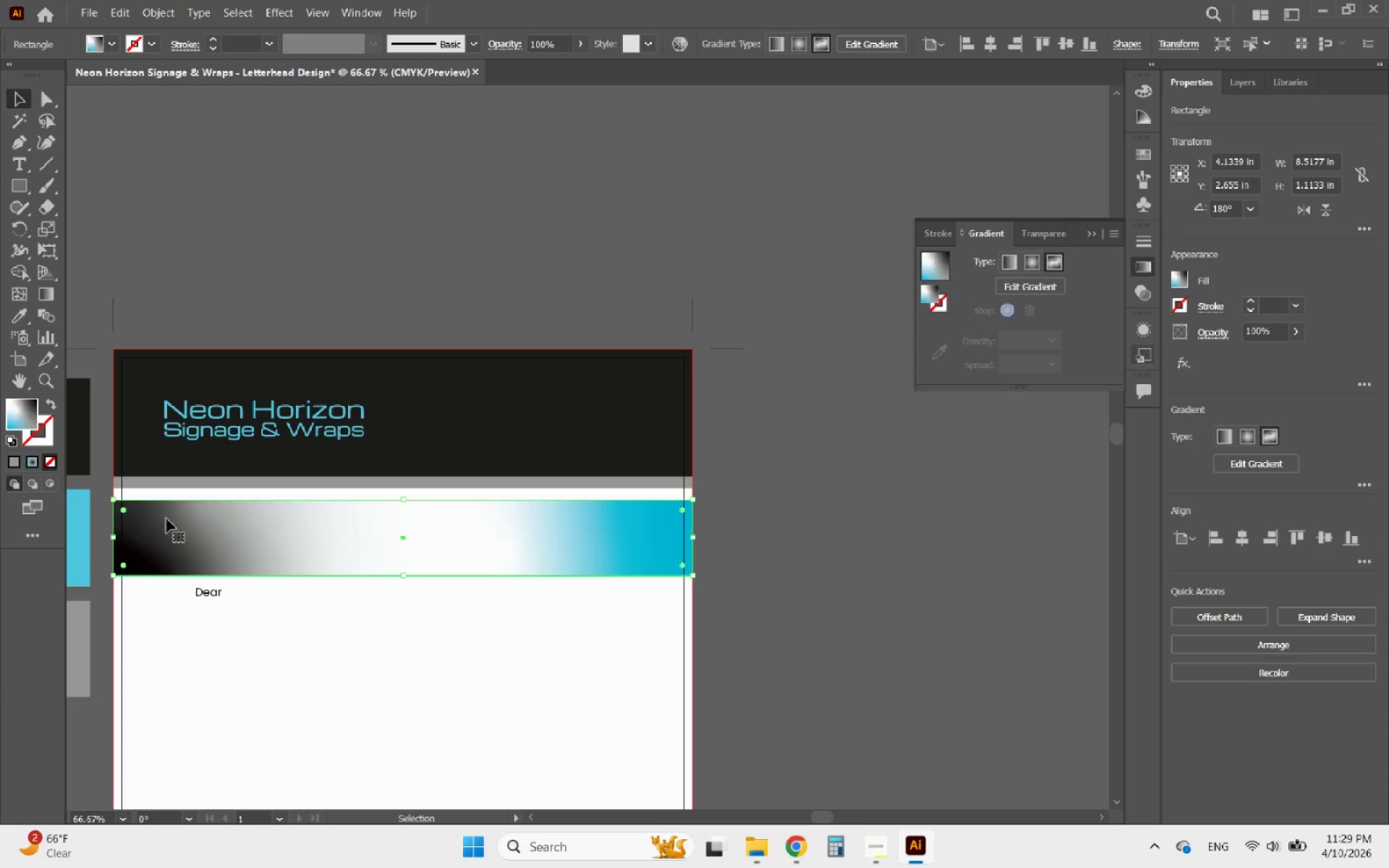 
left_click_drag(start_coordinate=[167, 537], to_coordinate=[169, 386])
 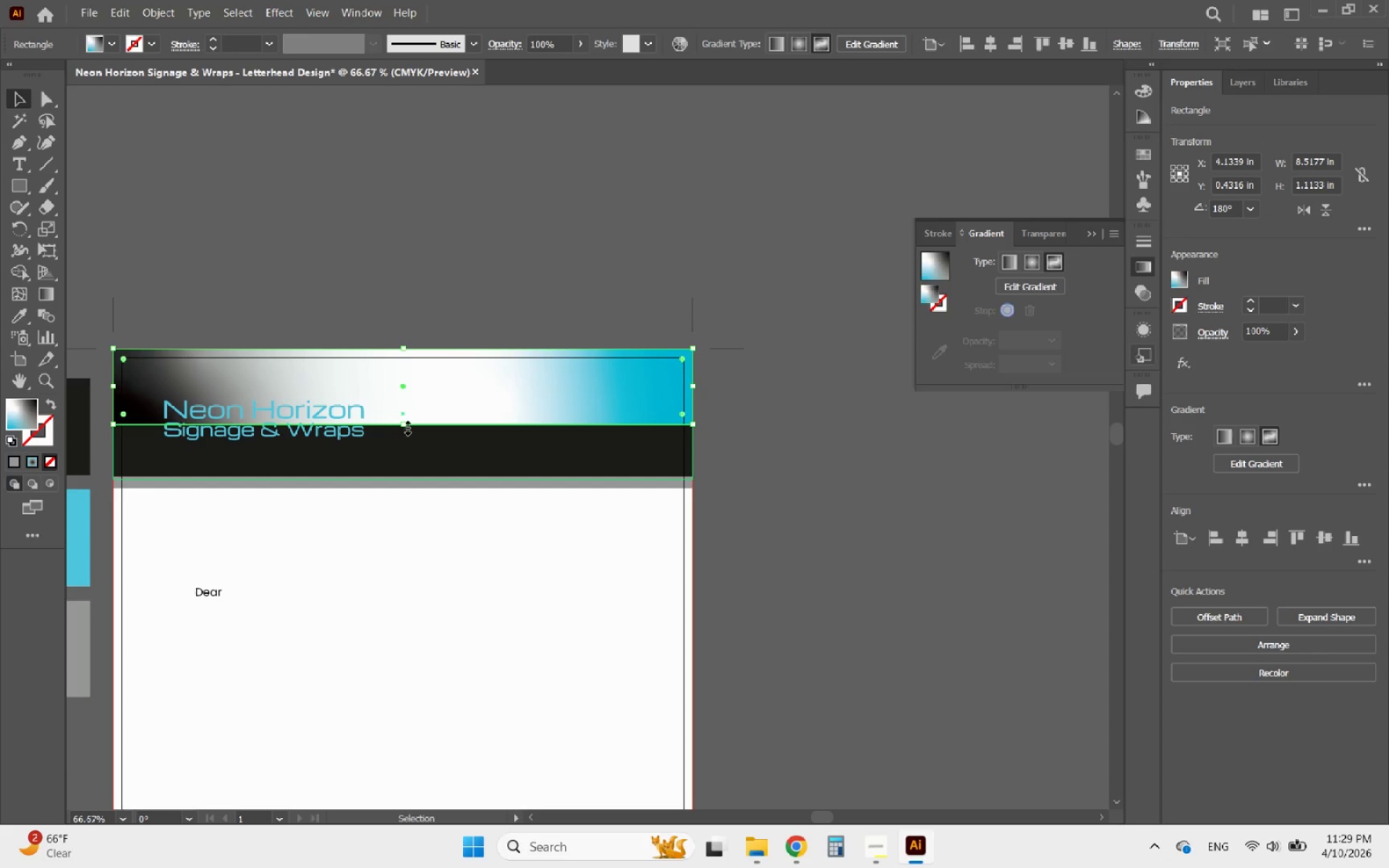 
left_click_drag(start_coordinate=[407, 426], to_coordinate=[375, 477])
 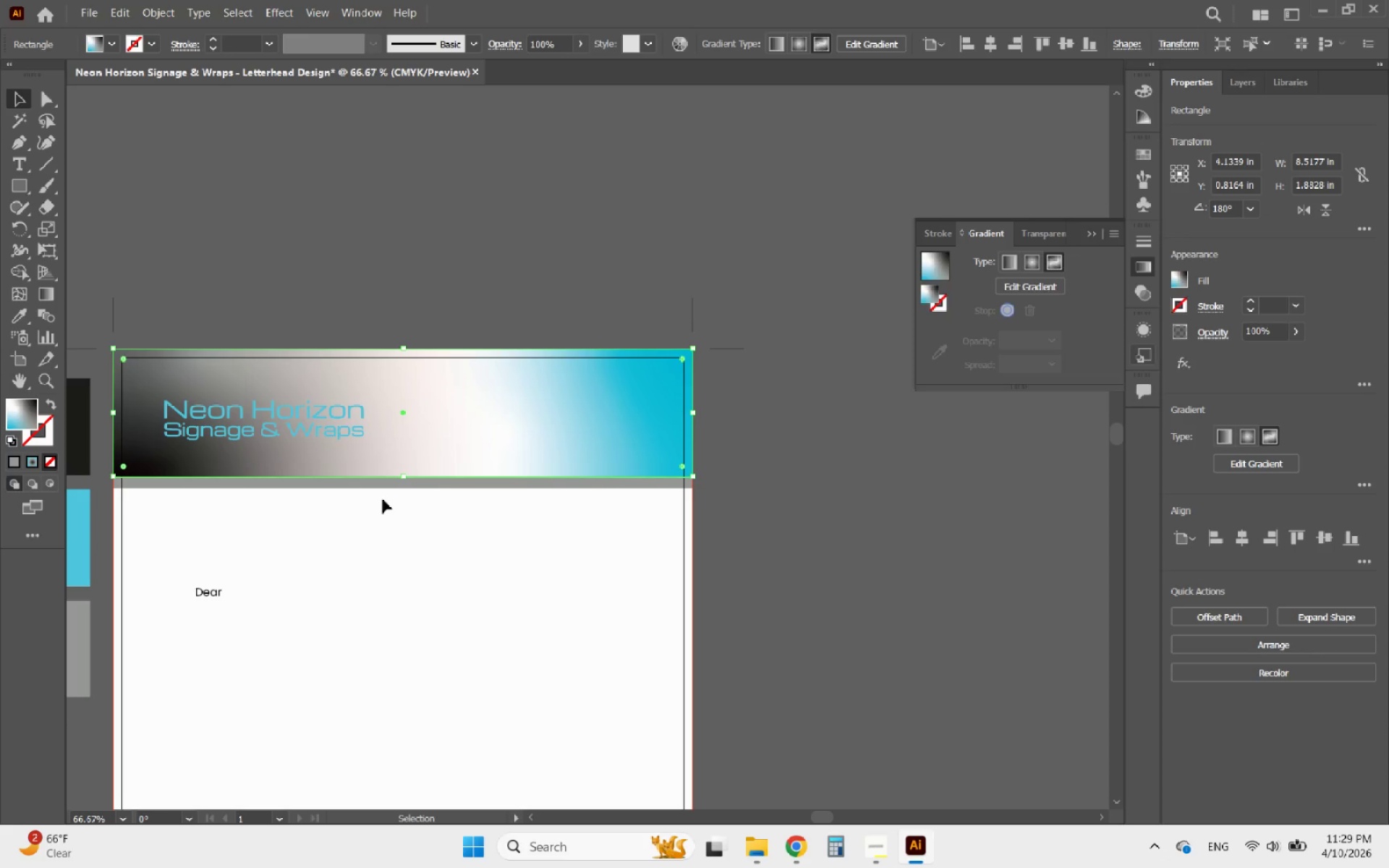 
left_click([406, 485])
 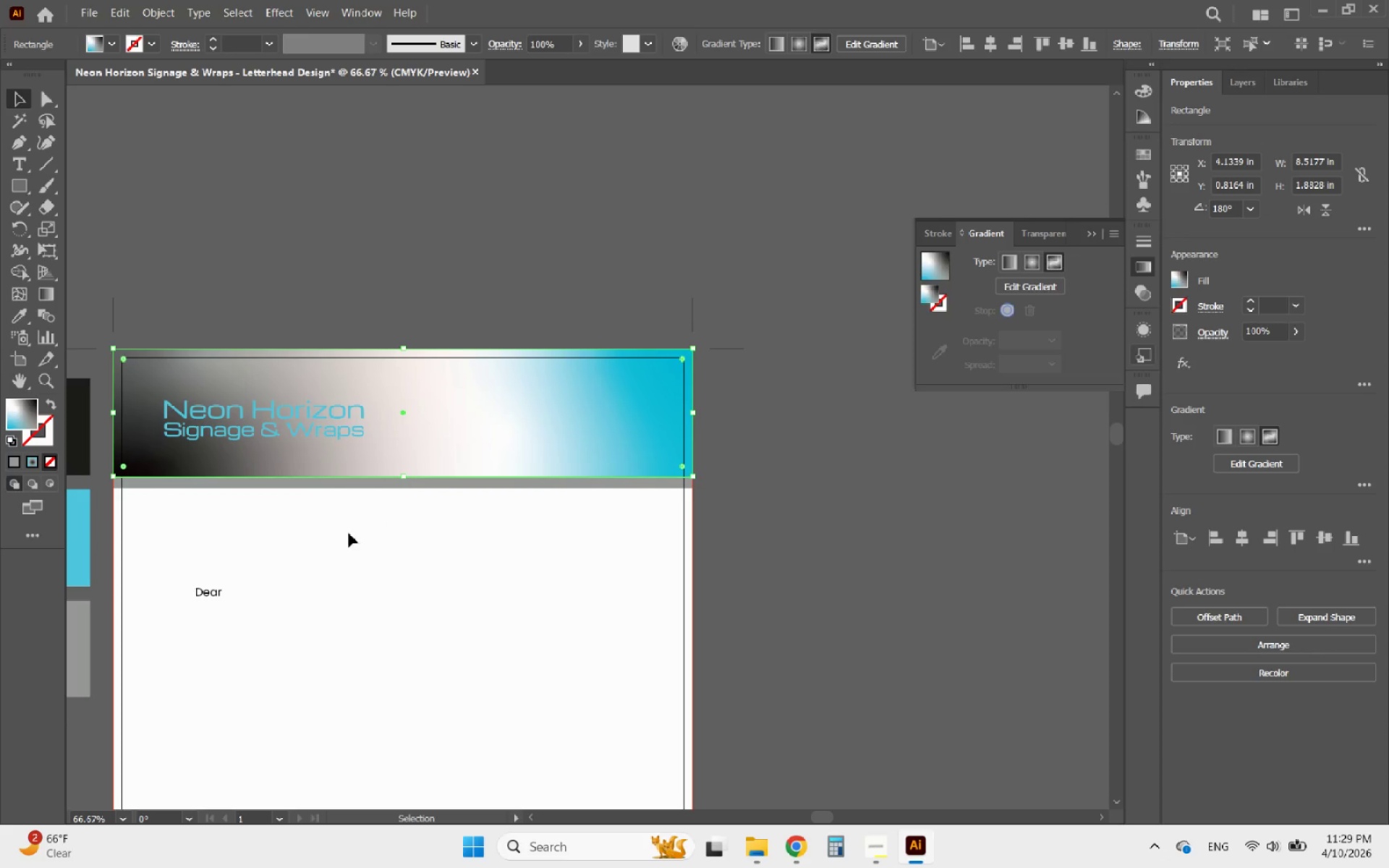 
left_click([341, 538])
 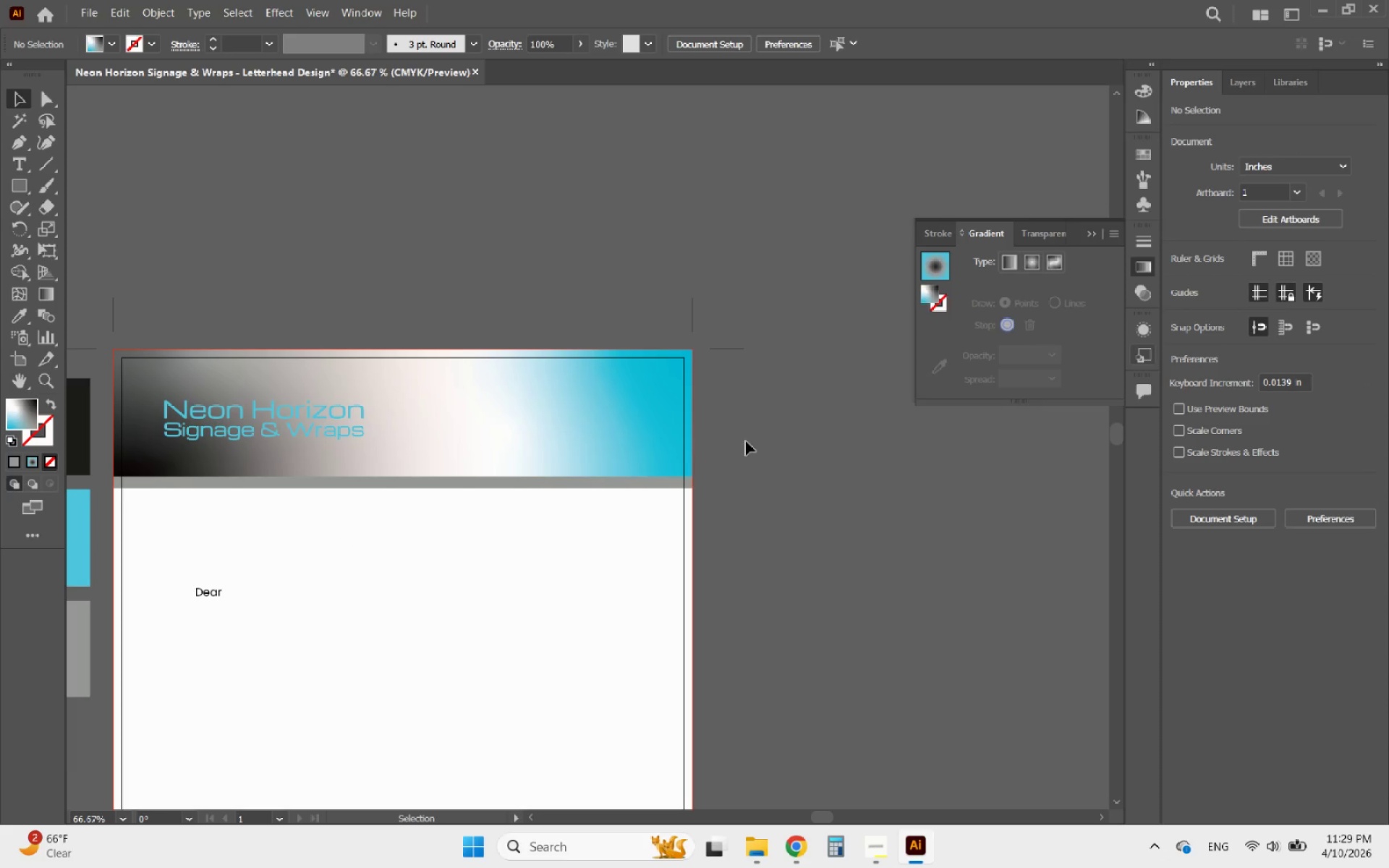 
left_click_drag(start_coordinate=[738, 435], to_coordinate=[626, 406])
 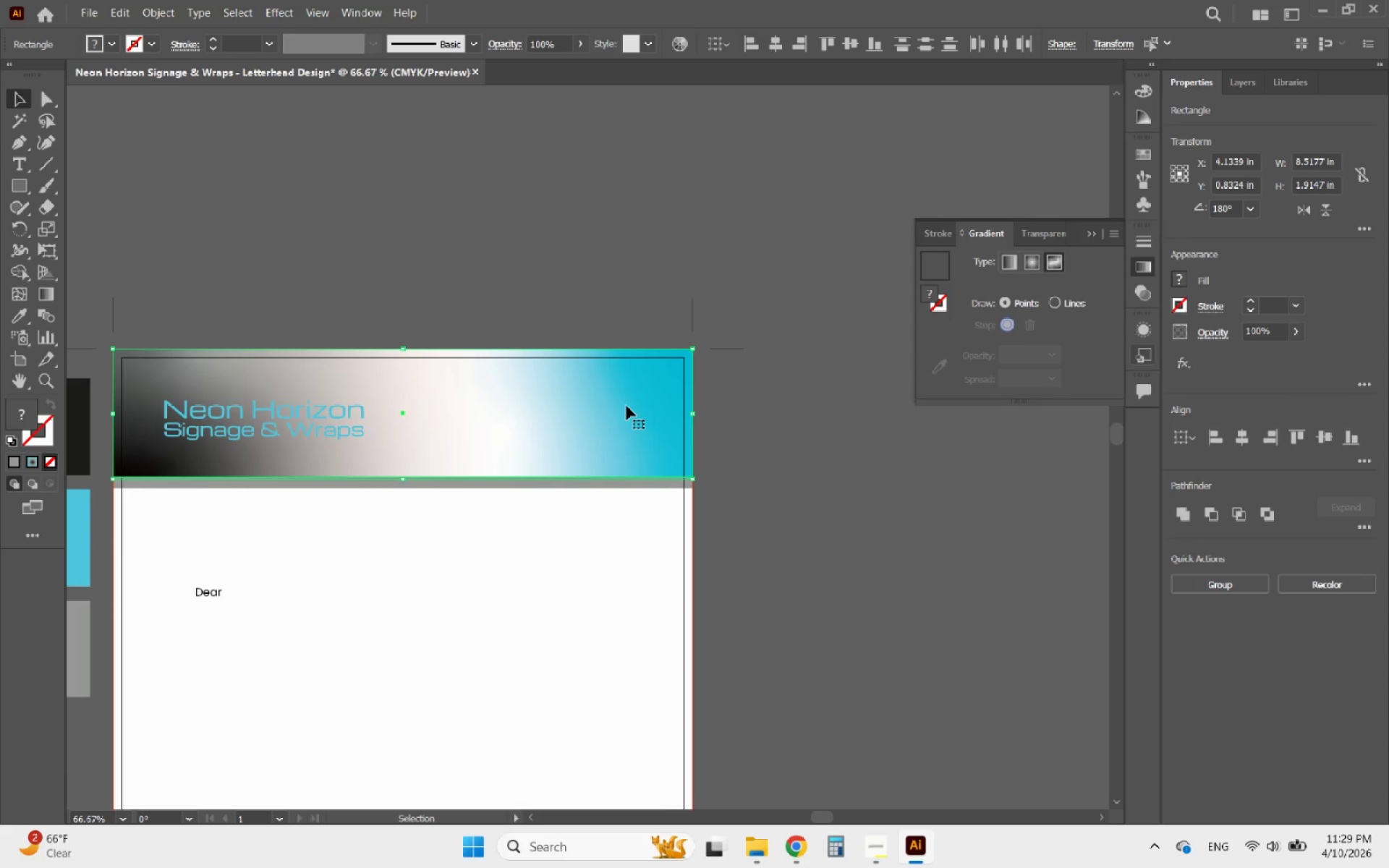 
hold_key(key=ShiftLeft, duration=0.38)
left_click([626, 406])
 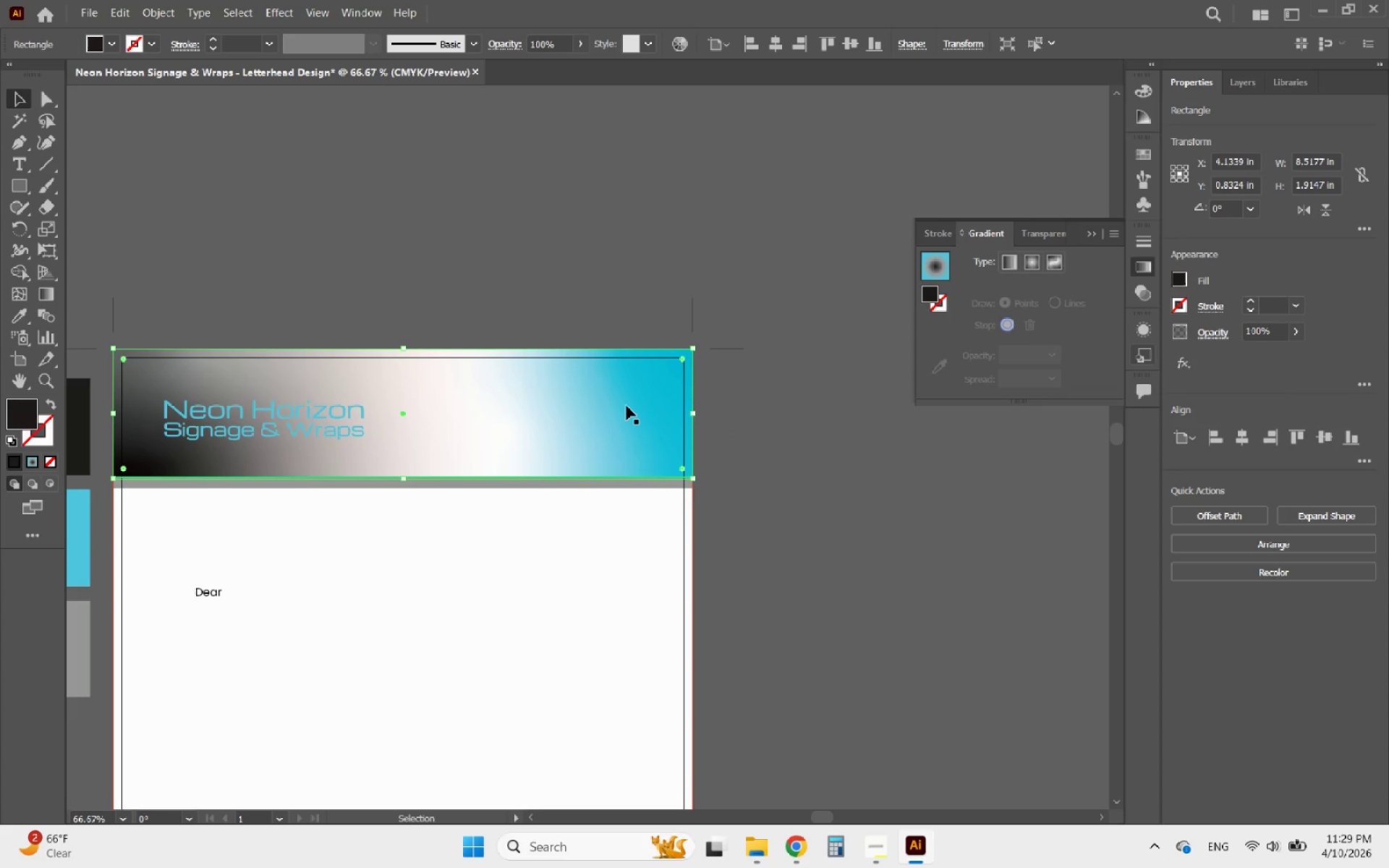 
key(Delete)
 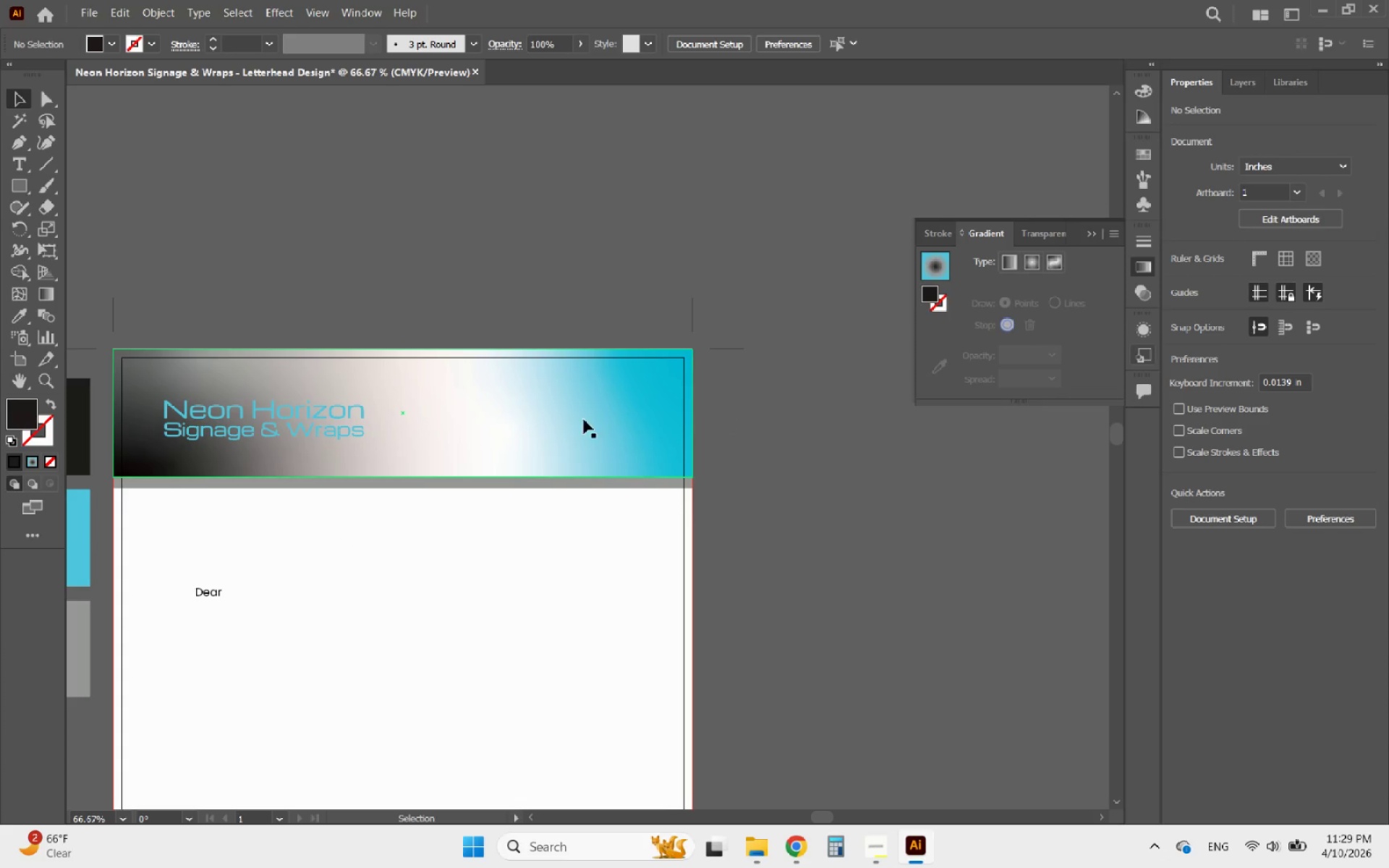 
hold_key(key=AltLeft, duration=0.59)
scroll: coordinate [85, 401], scroll_direction: up, amount: 1.0
 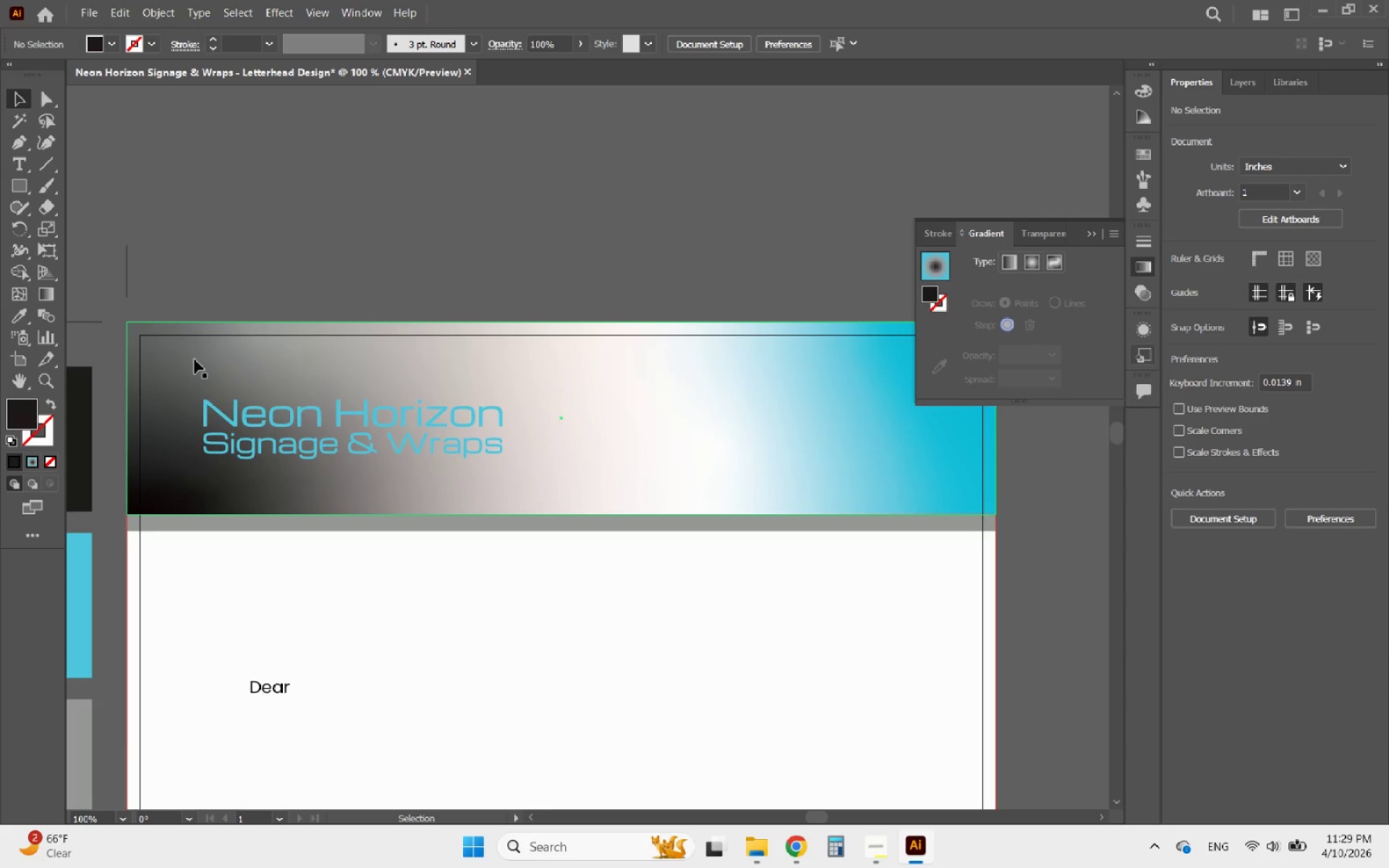 
left_click([197, 358])
 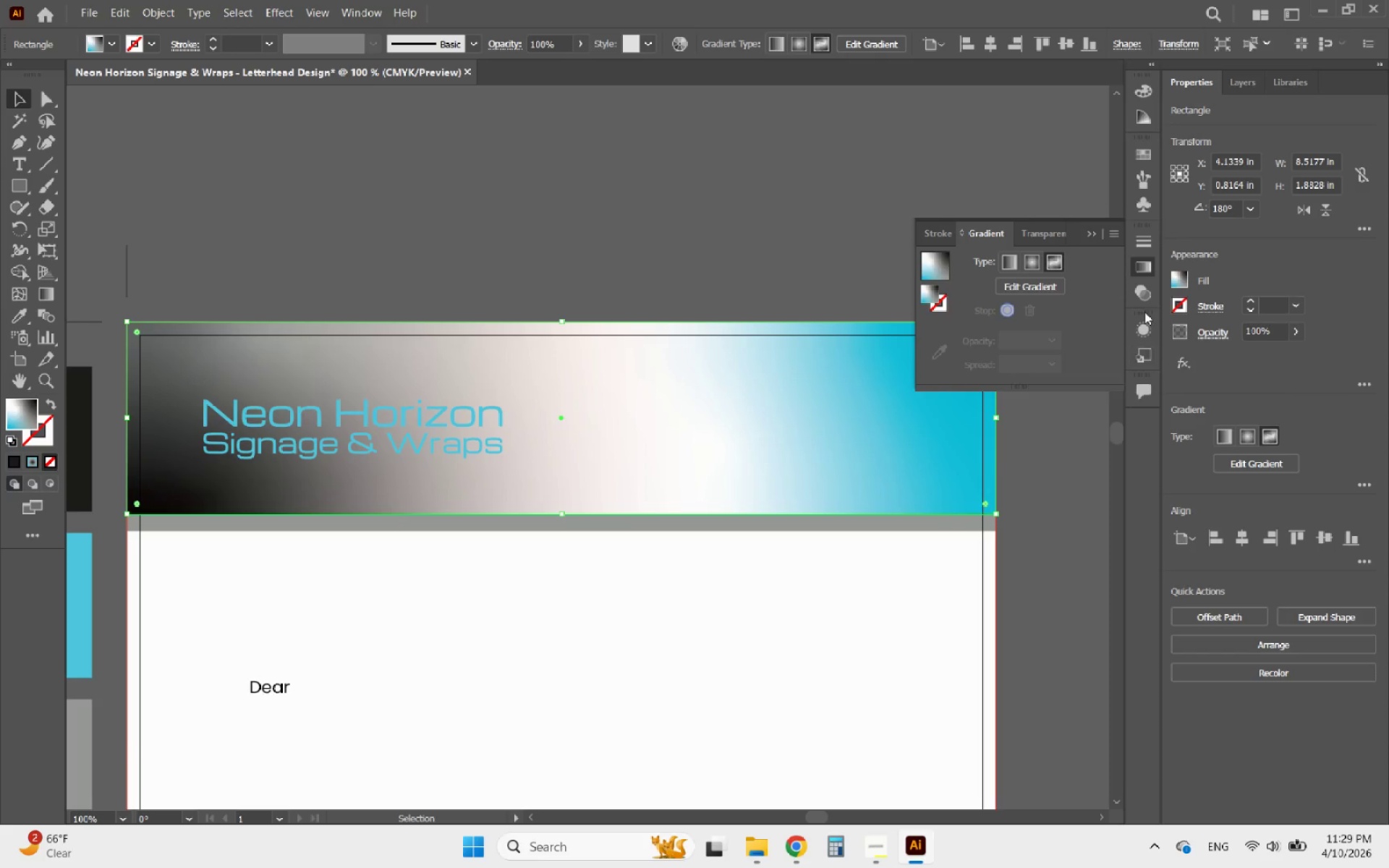 
left_click([1036, 290])
 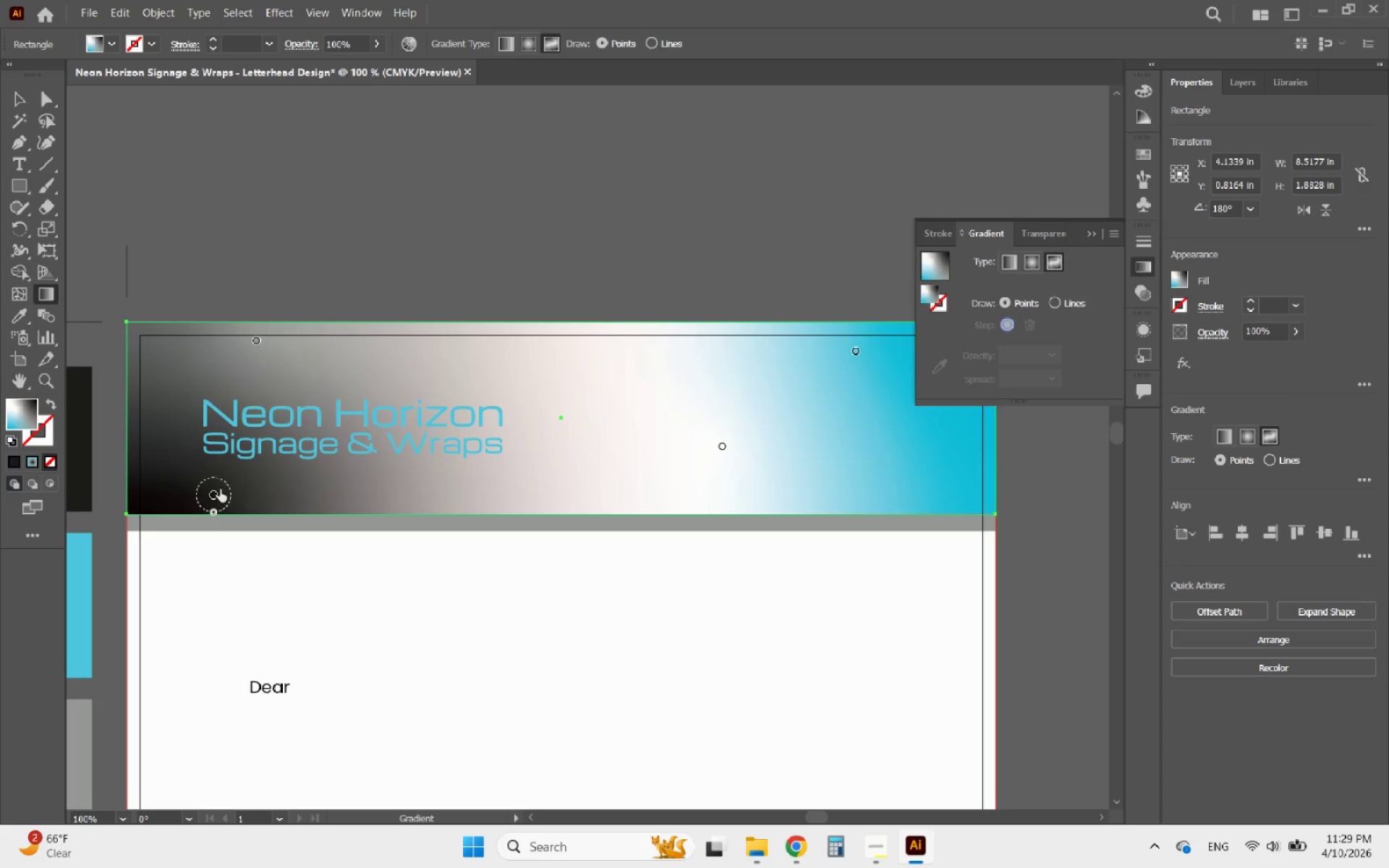 
left_click_drag(start_coordinate=[212, 492], to_coordinate=[319, 476])
 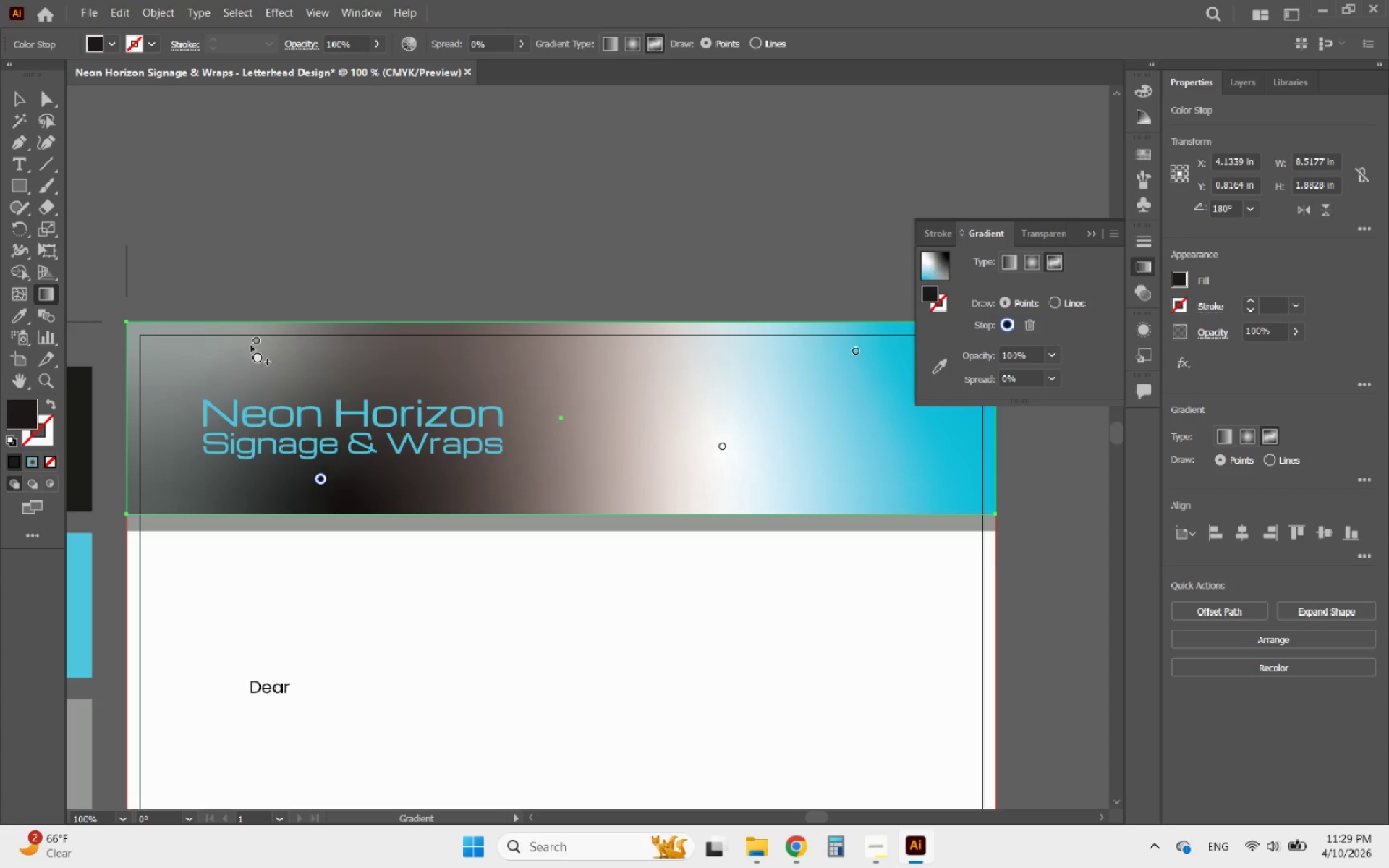 
left_click_drag(start_coordinate=[256, 341], to_coordinate=[603, 415])
 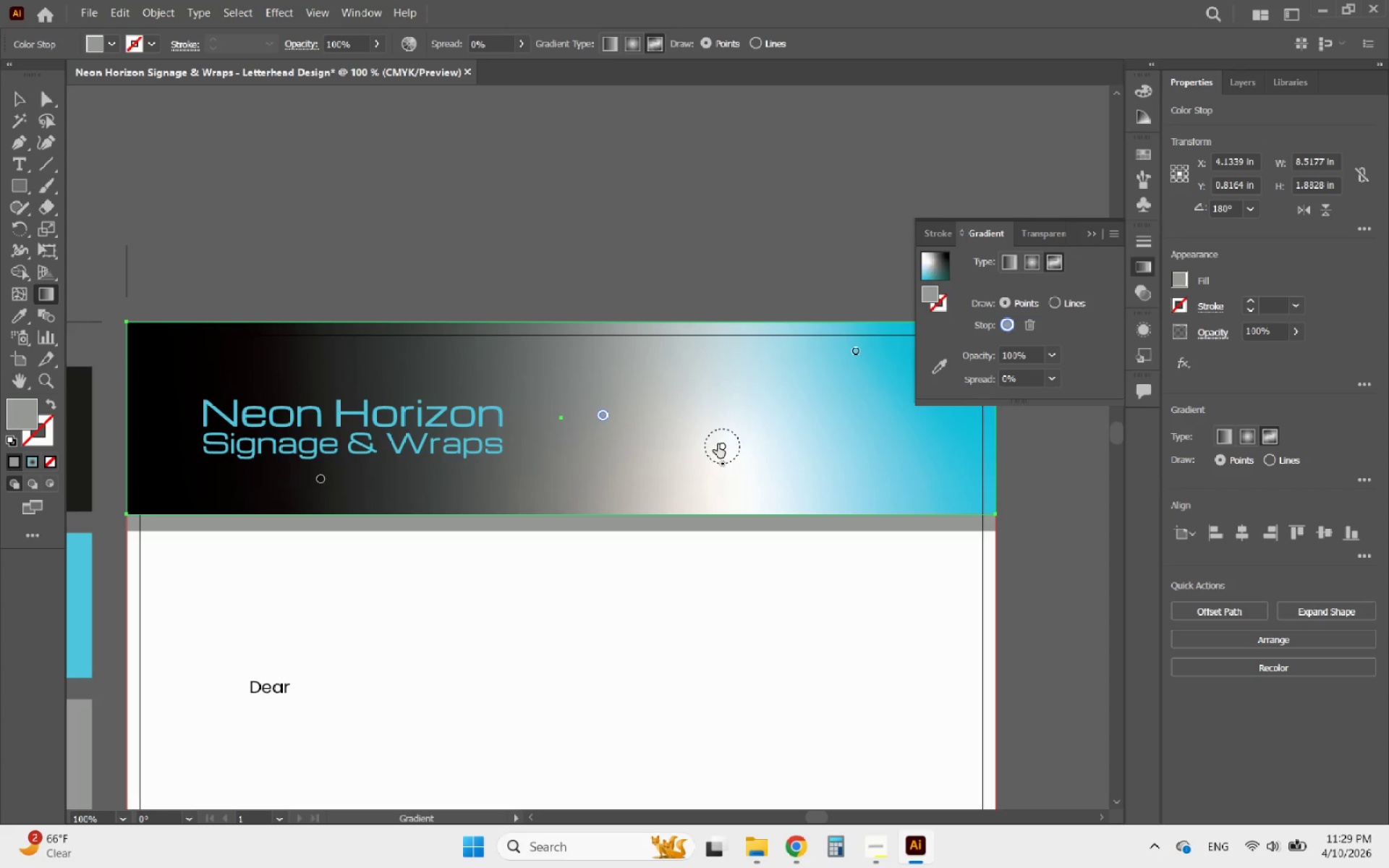 
left_click_drag(start_coordinate=[720, 443], to_coordinate=[758, 370])
 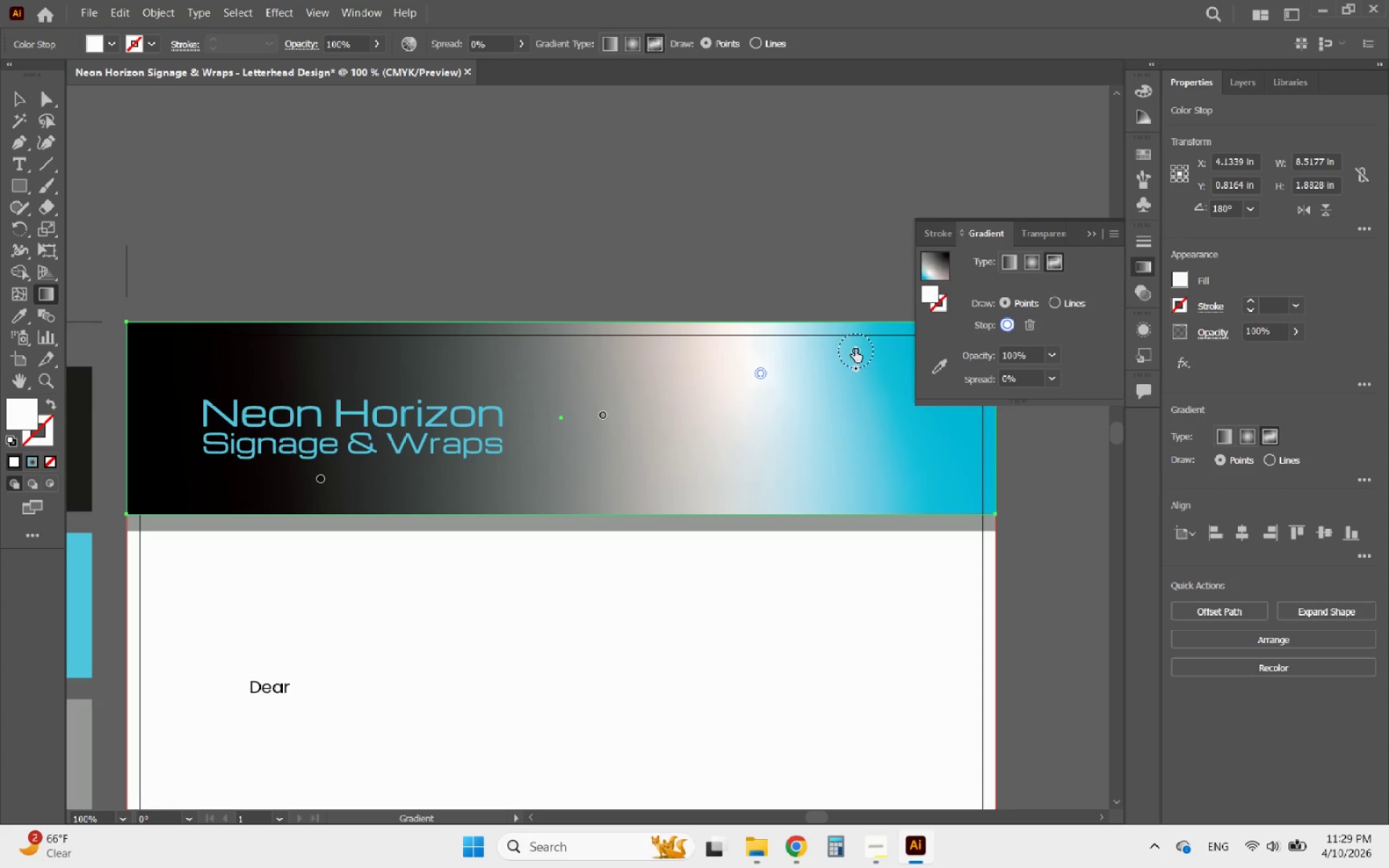 
left_click_drag(start_coordinate=[855, 349], to_coordinate=[929, 468])
 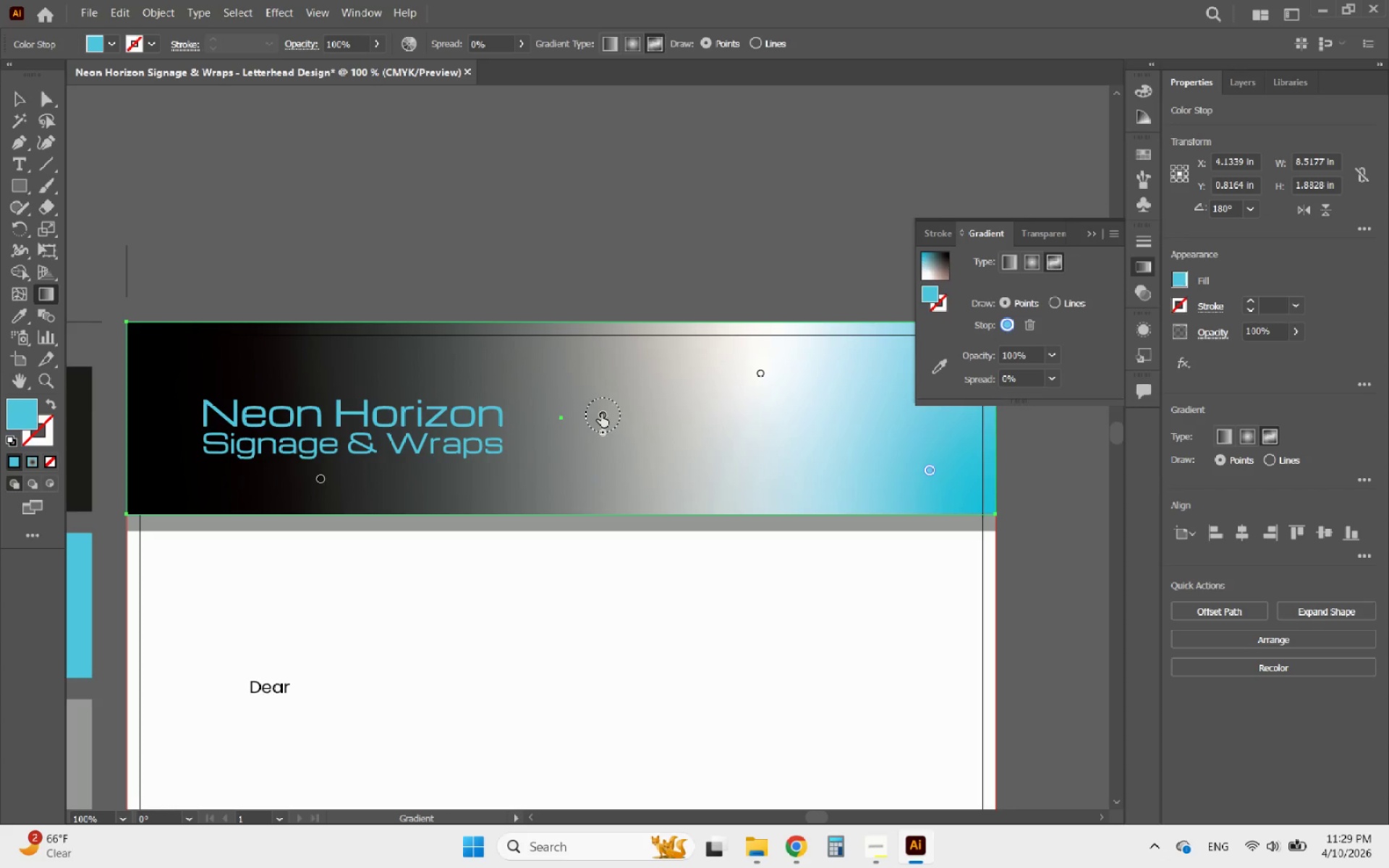 
left_click_drag(start_coordinate=[601, 413], to_coordinate=[594, 464])
 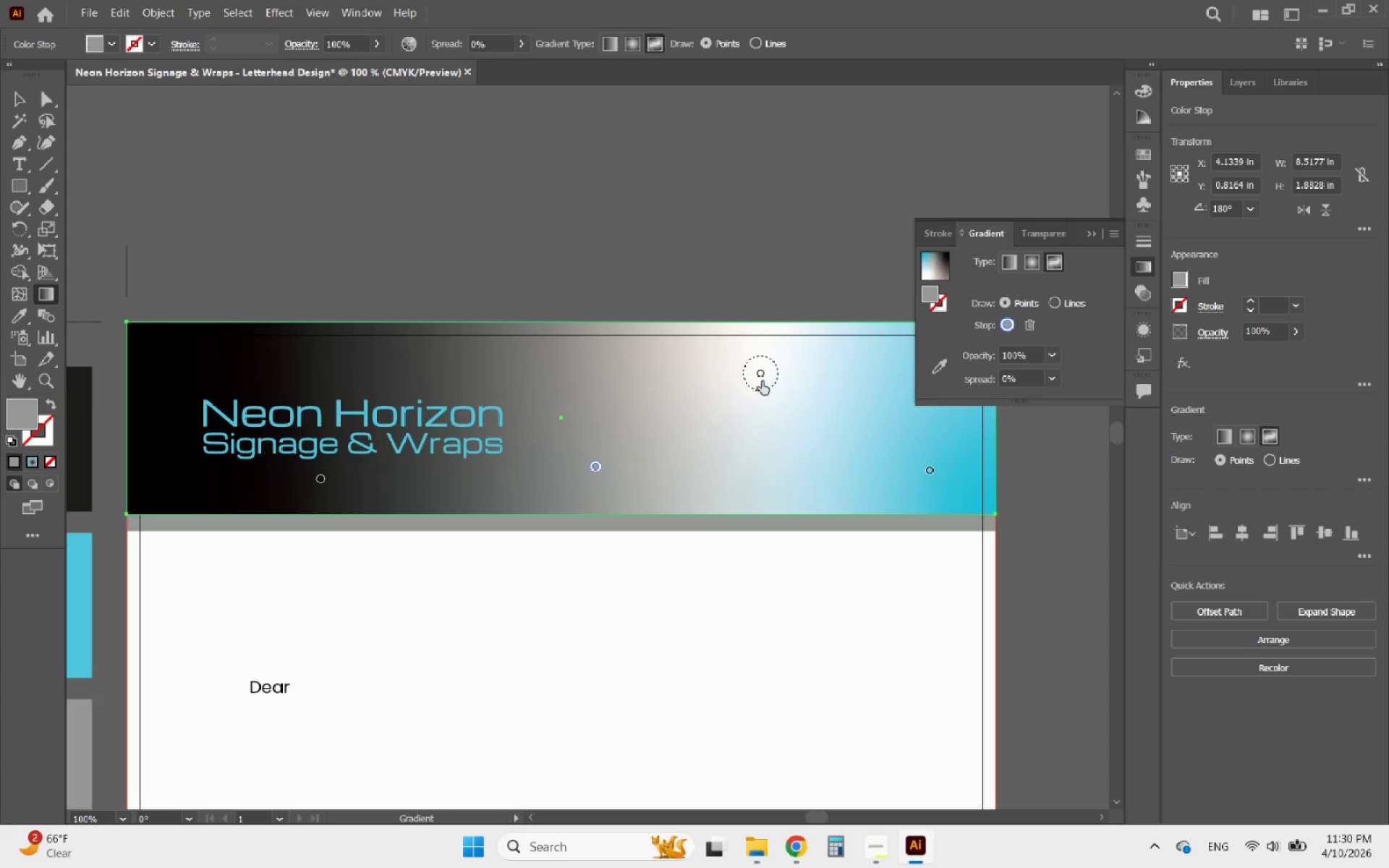 
left_click_drag(start_coordinate=[763, 377], to_coordinate=[785, 400])
 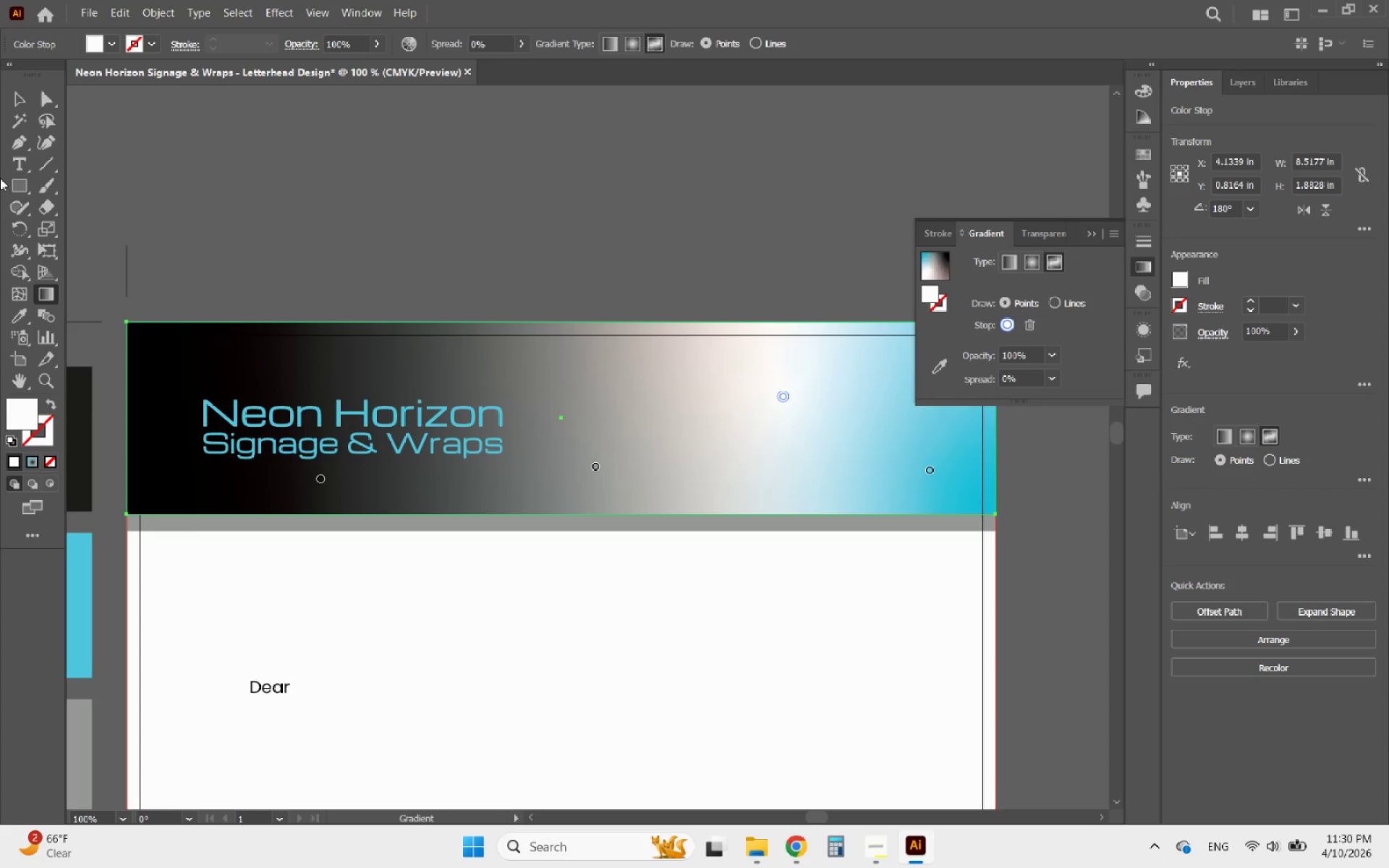 
left_click([24, 101])
 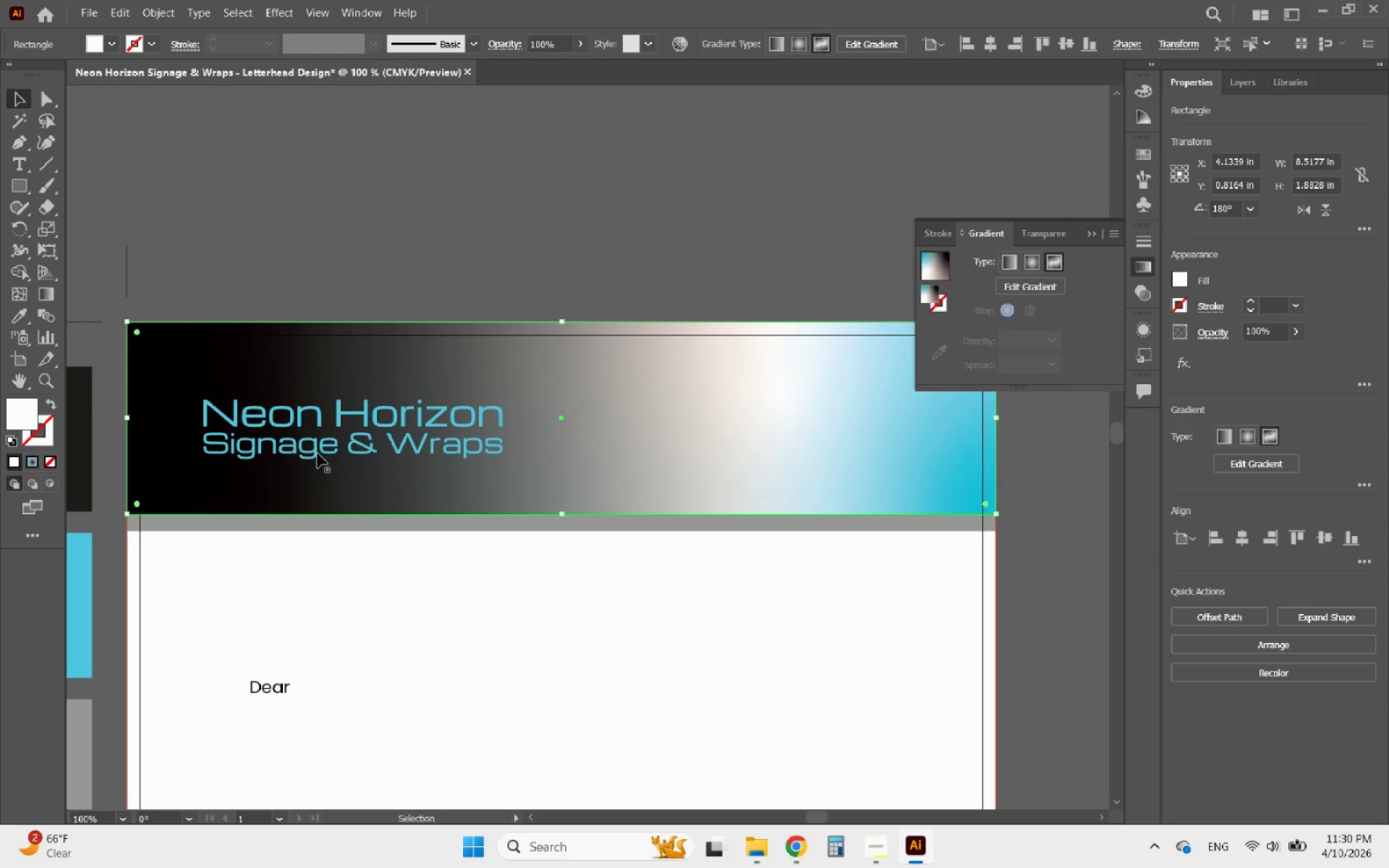 
left_click([318, 454])
 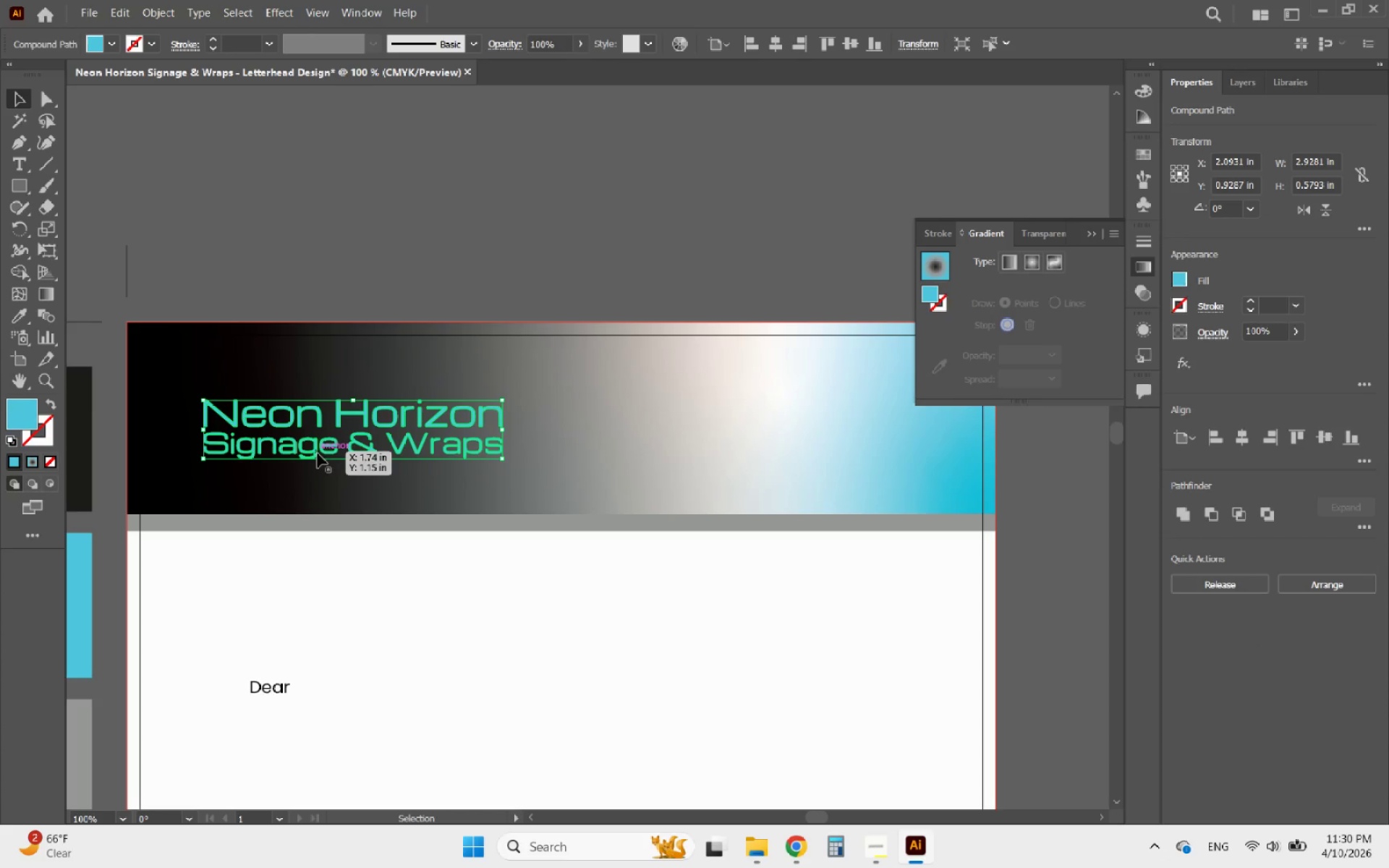 
left_click_drag(start_coordinate=[318, 454], to_coordinate=[302, 448])
 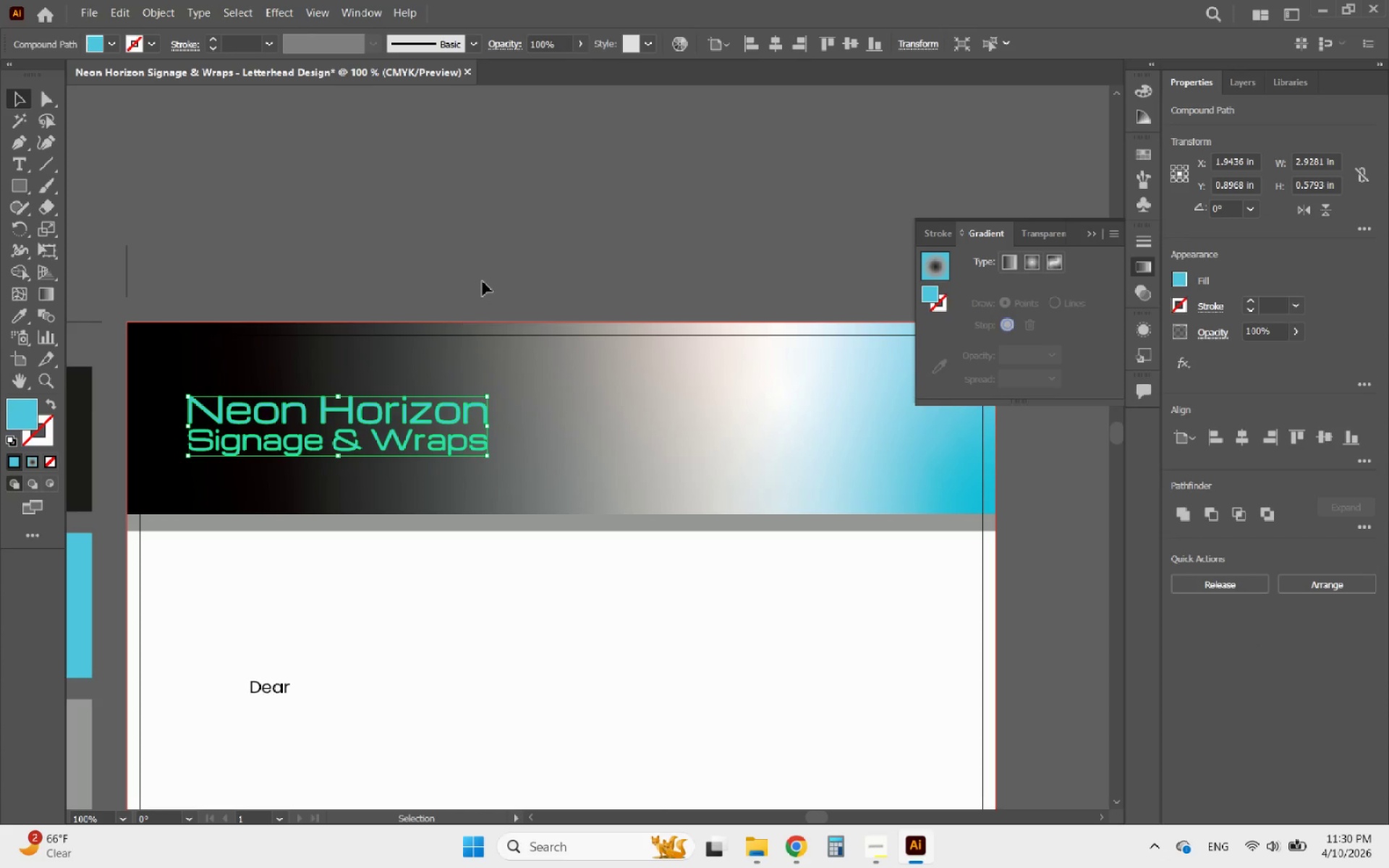 
left_click([483, 278])
 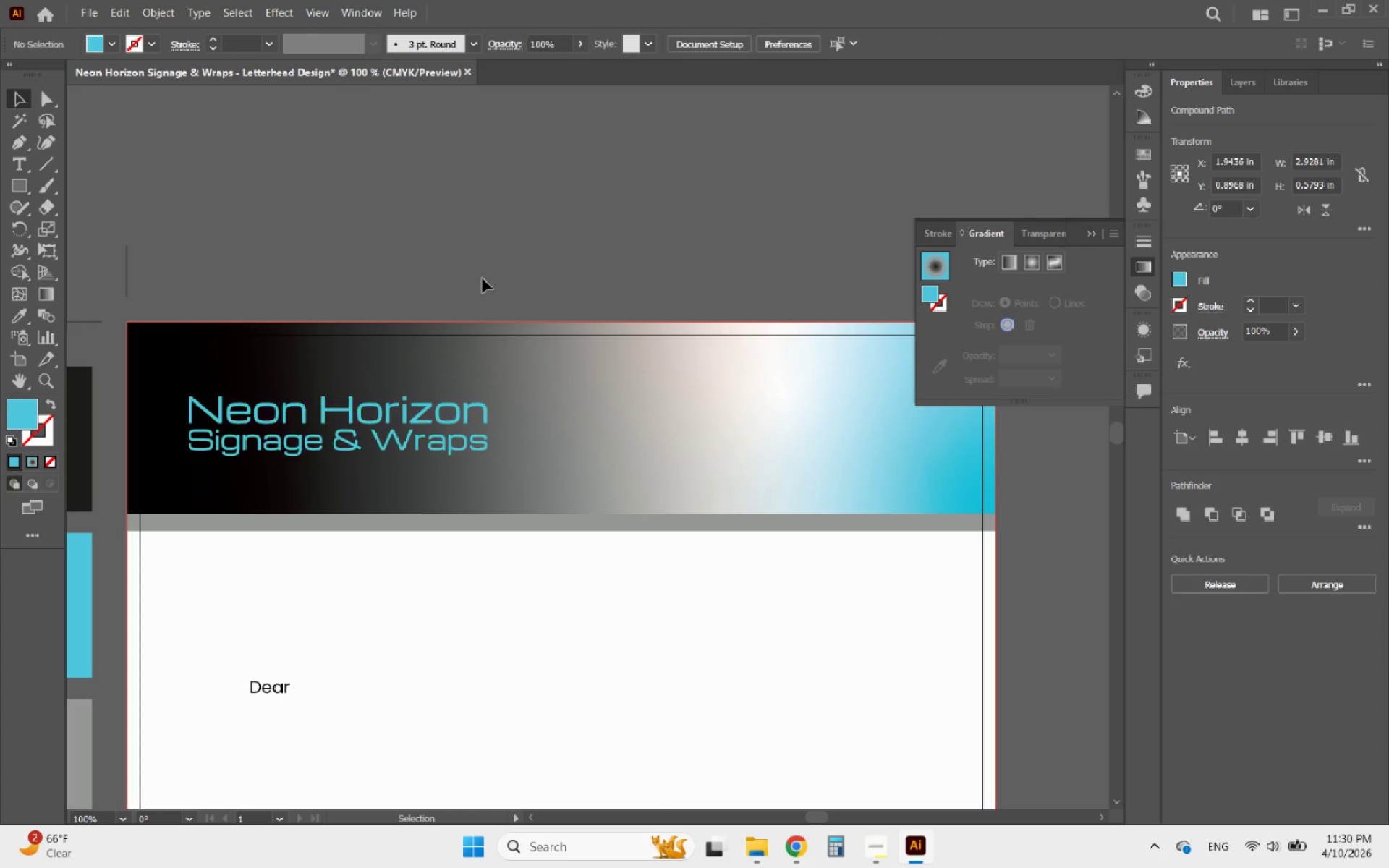 
hold_key(key=AltLeft, duration=0.78)
scroll: coordinate [483, 278], scroll_direction: down, amount: 2.0
 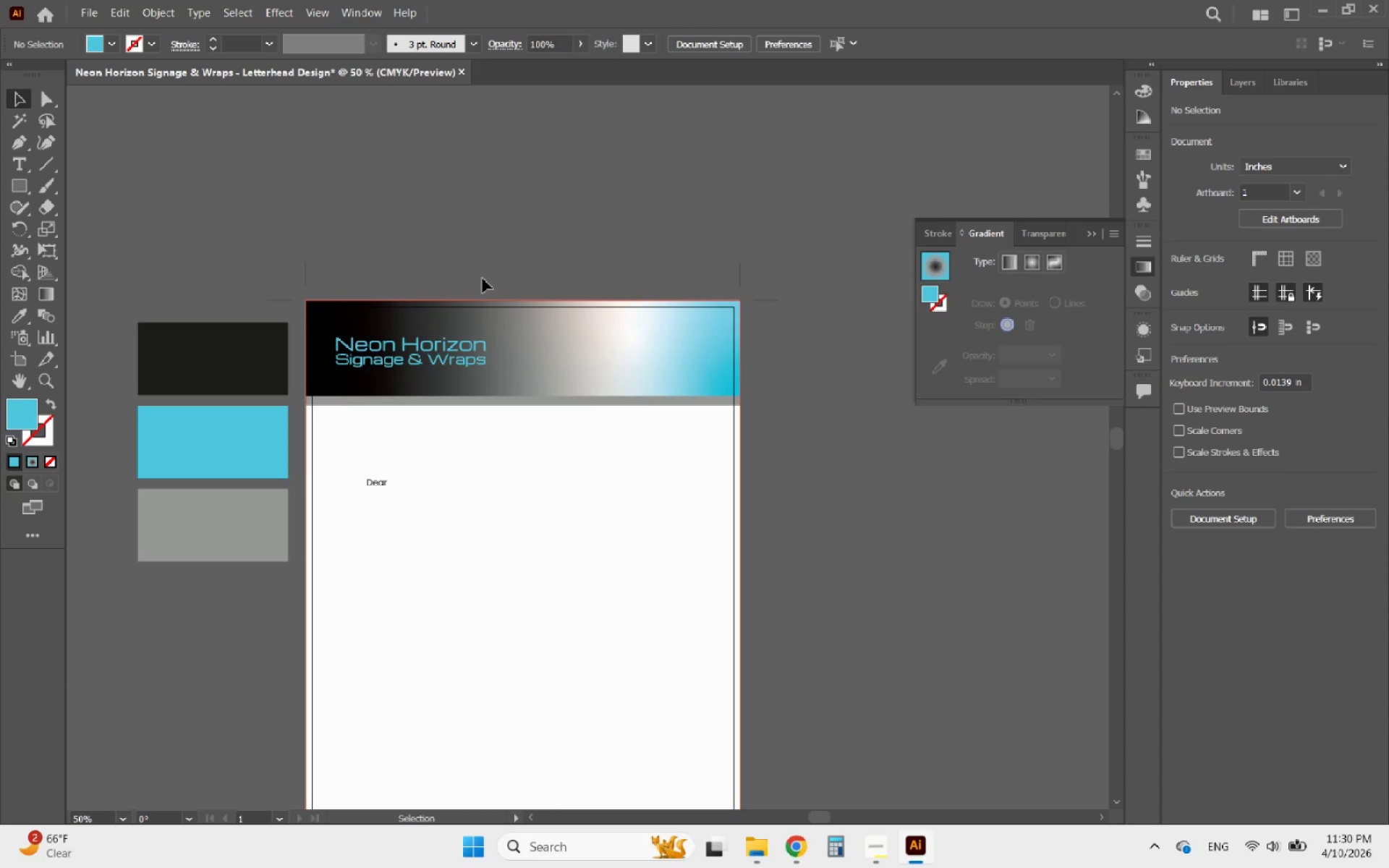 
hold_key(key=AltLeft, duration=1.8)
scroll: coordinate [517, 278], scroll_direction: down, amount: 1.0
 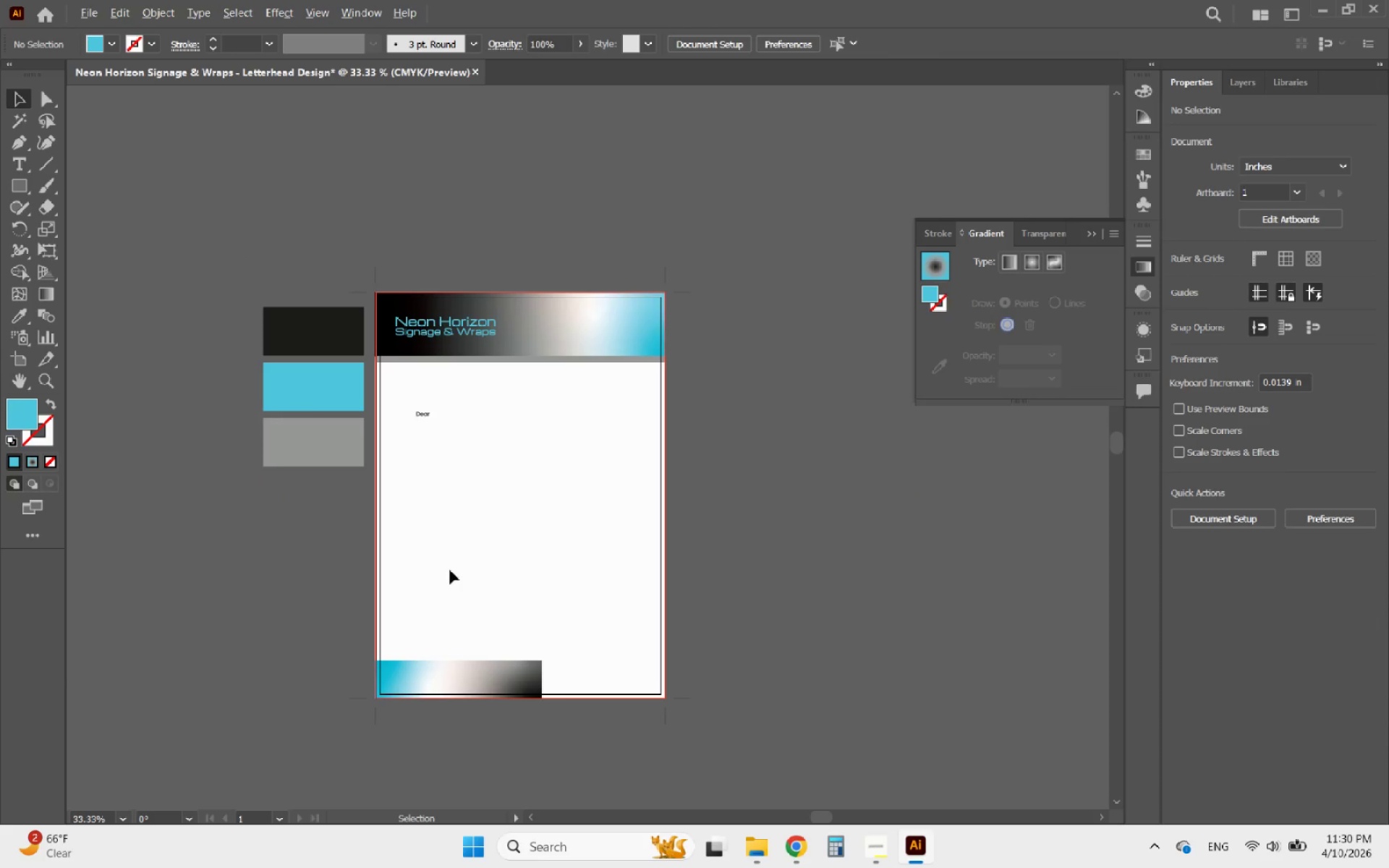 
scroll: coordinate [443, 607], scroll_direction: up, amount: 1.0
 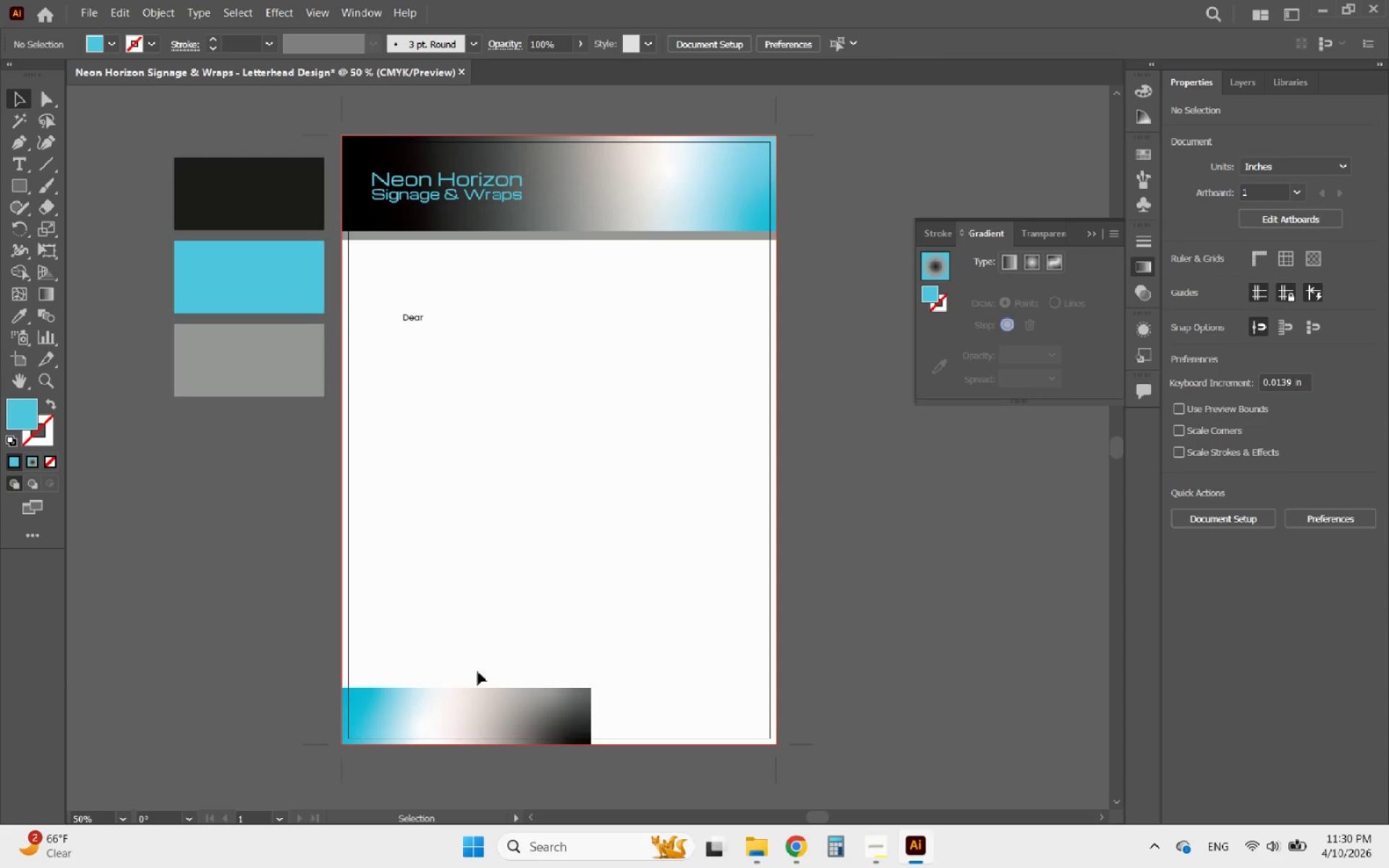 
left_click([509, 712])
 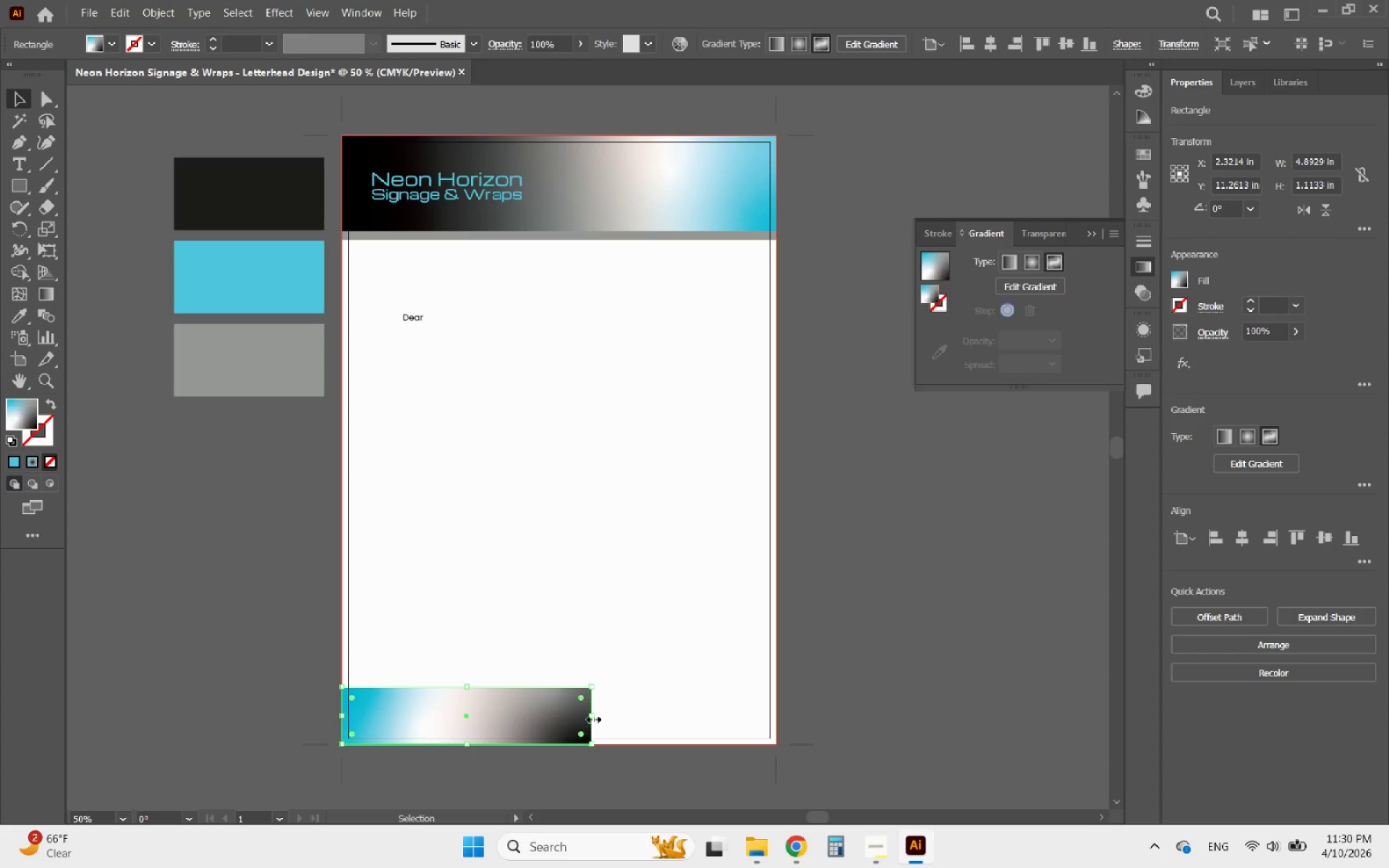 
left_click_drag(start_coordinate=[592, 718], to_coordinate=[776, 705])
 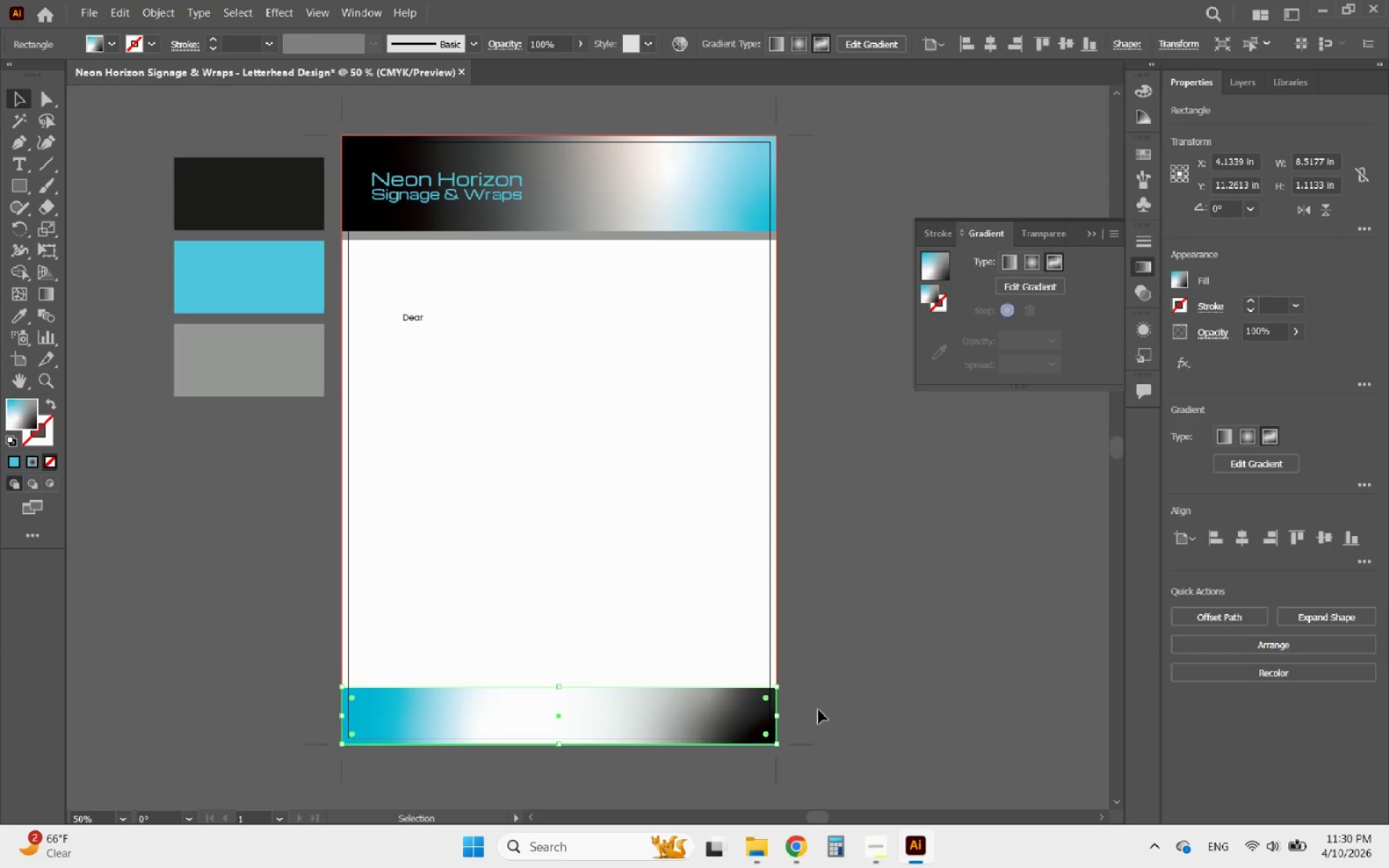 
left_click([818, 710])
 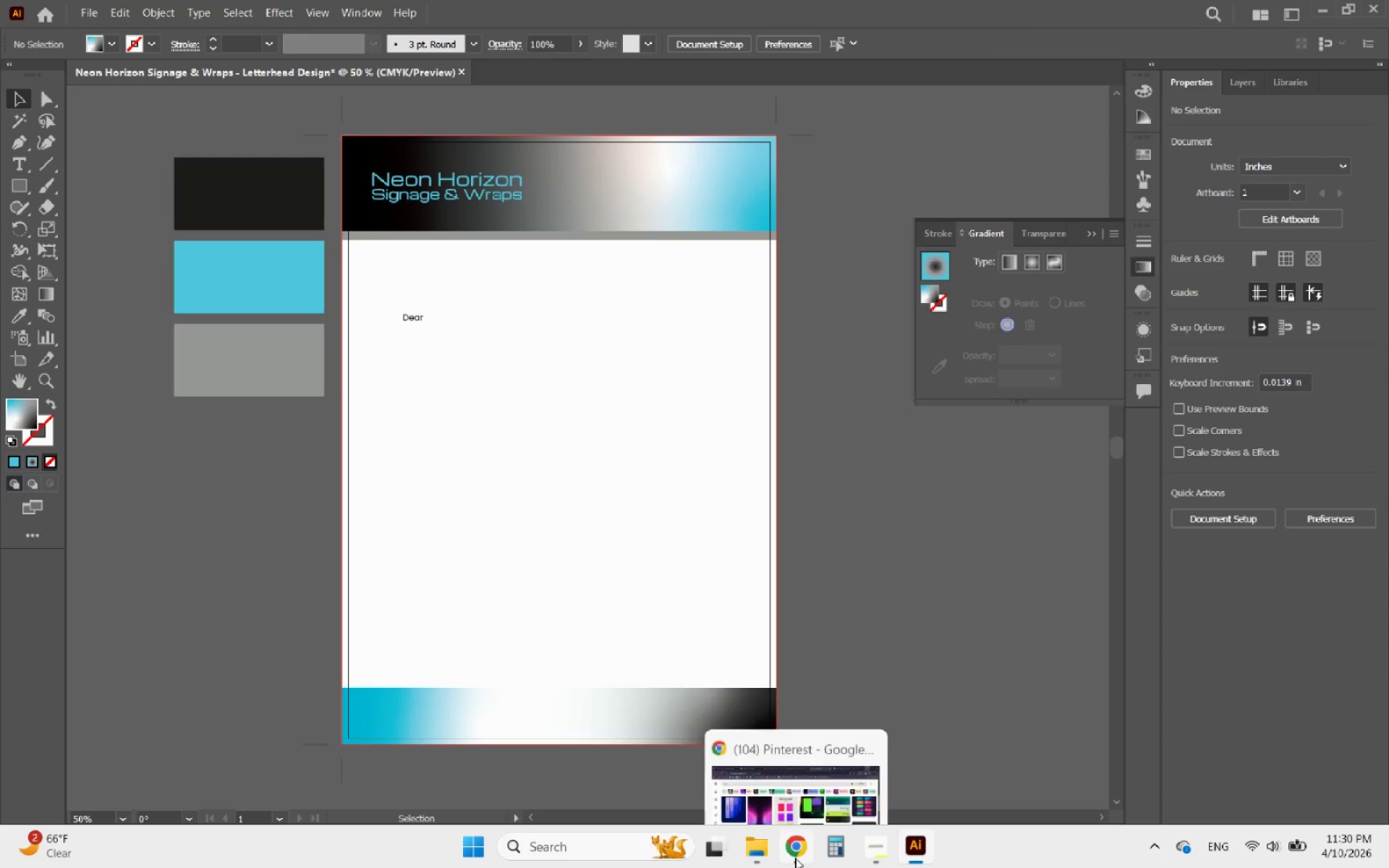 
left_click([795, 858])
 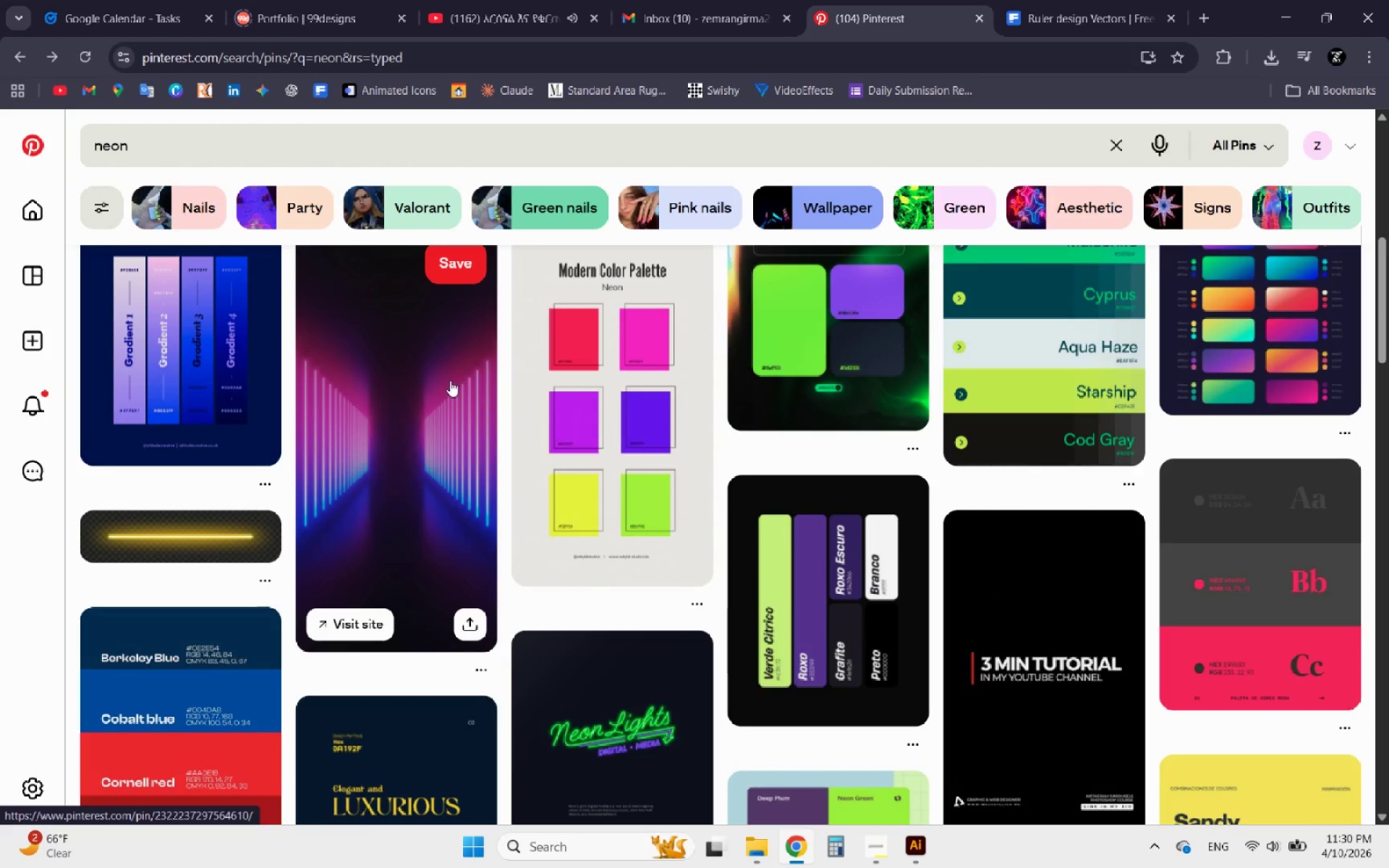 
scroll: coordinate [451, 399], scroll_direction: up, amount: 11.0
 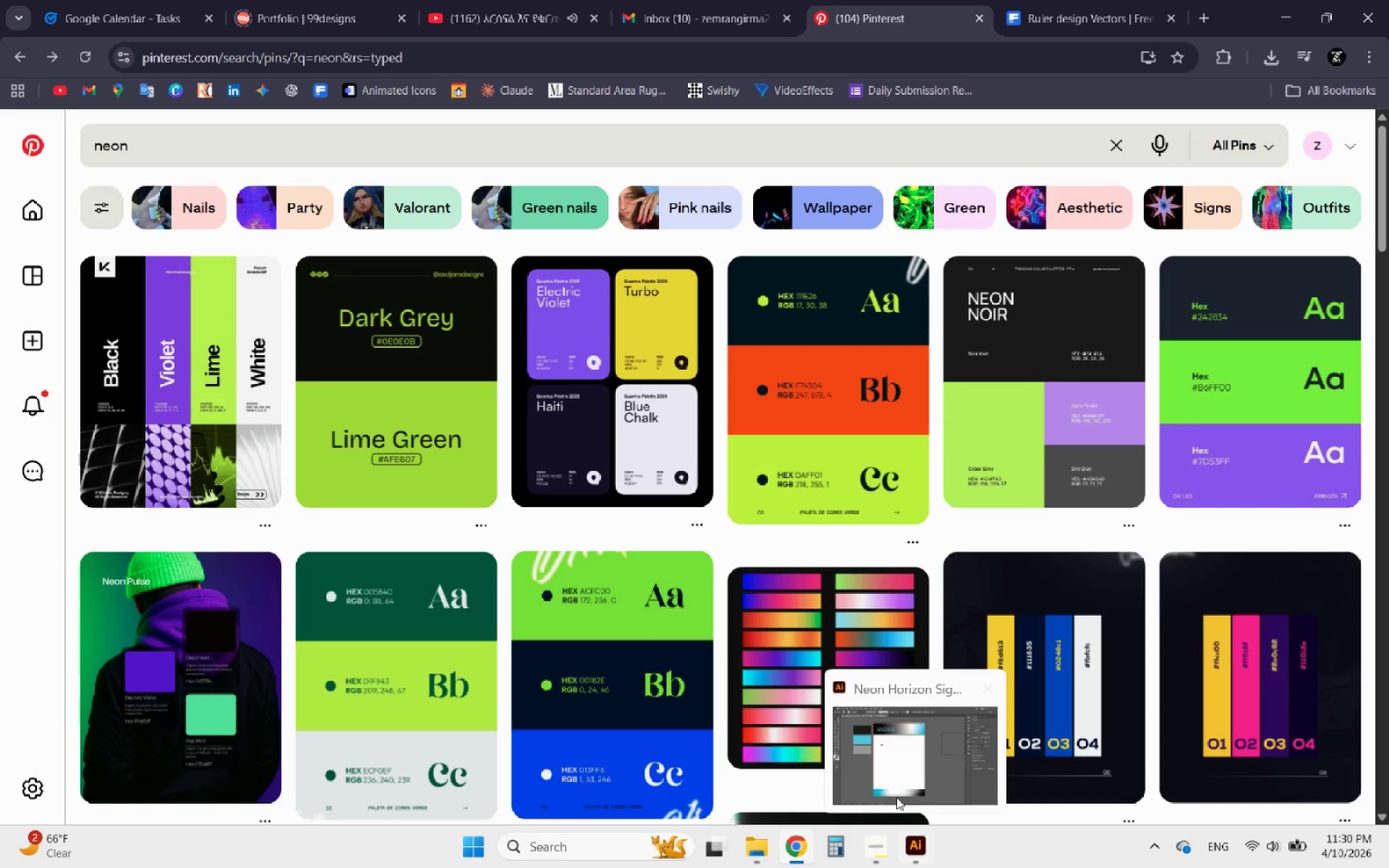 
wait(9.35)
 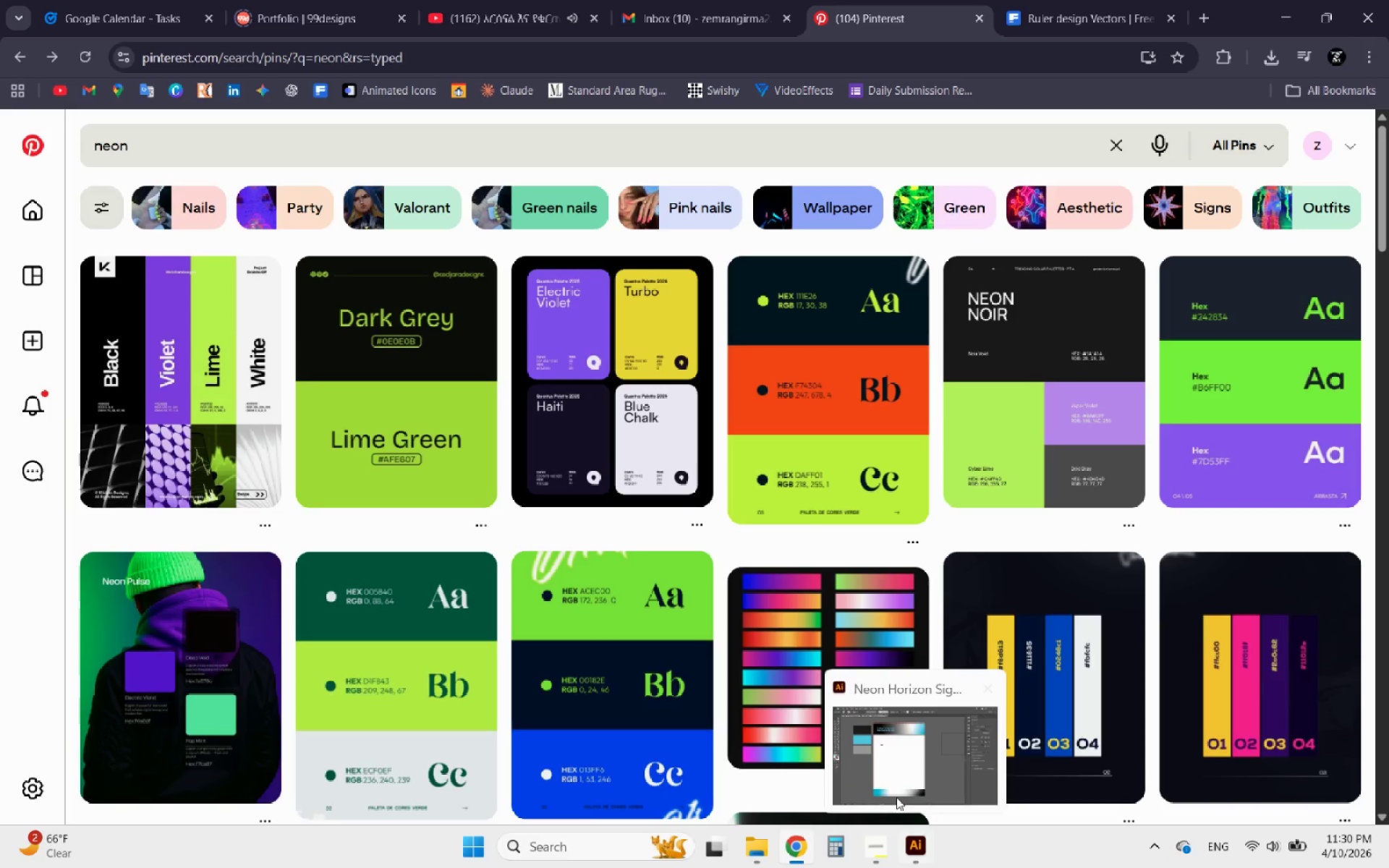 
left_click([268, 155])
 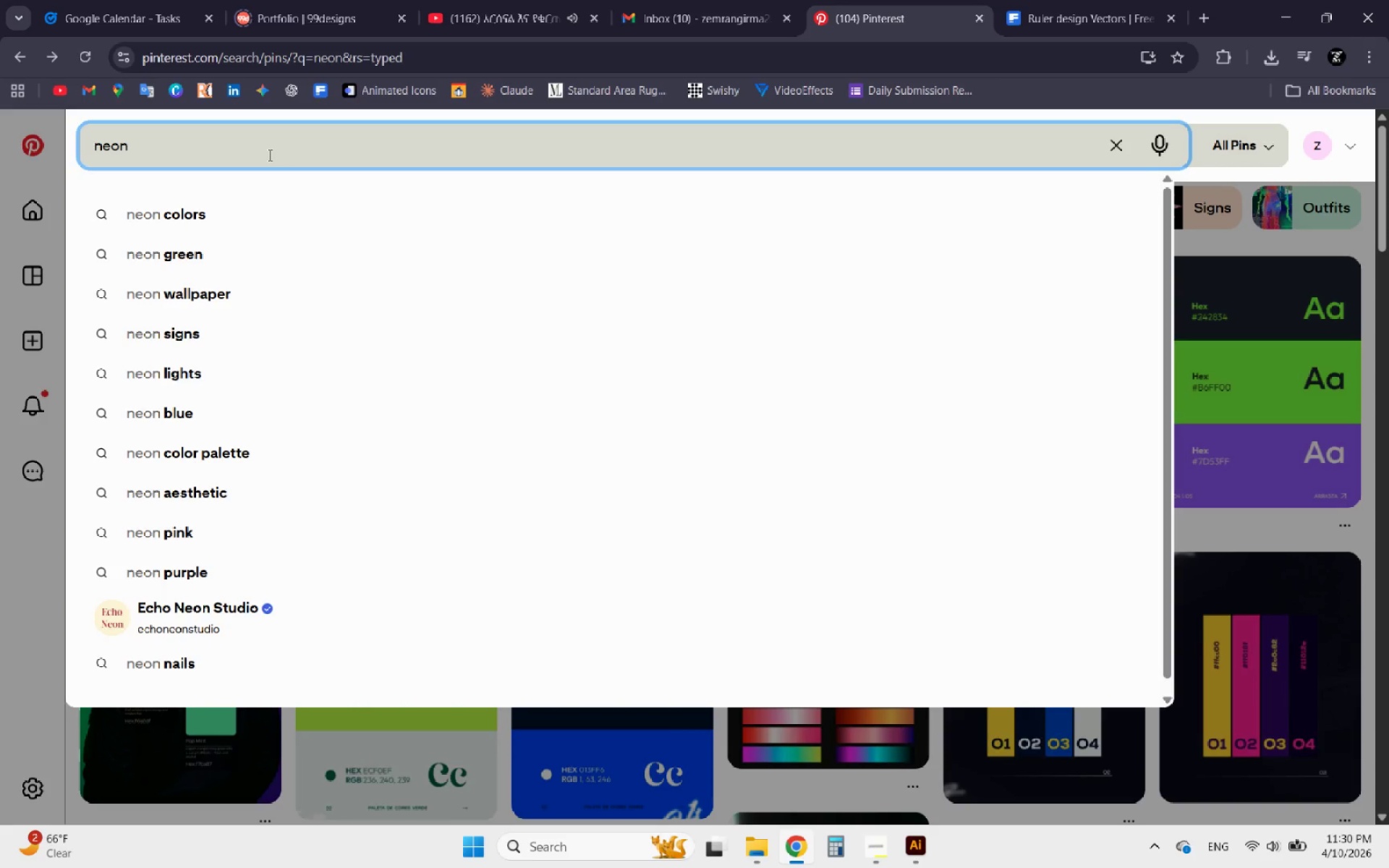 
type(purple)
 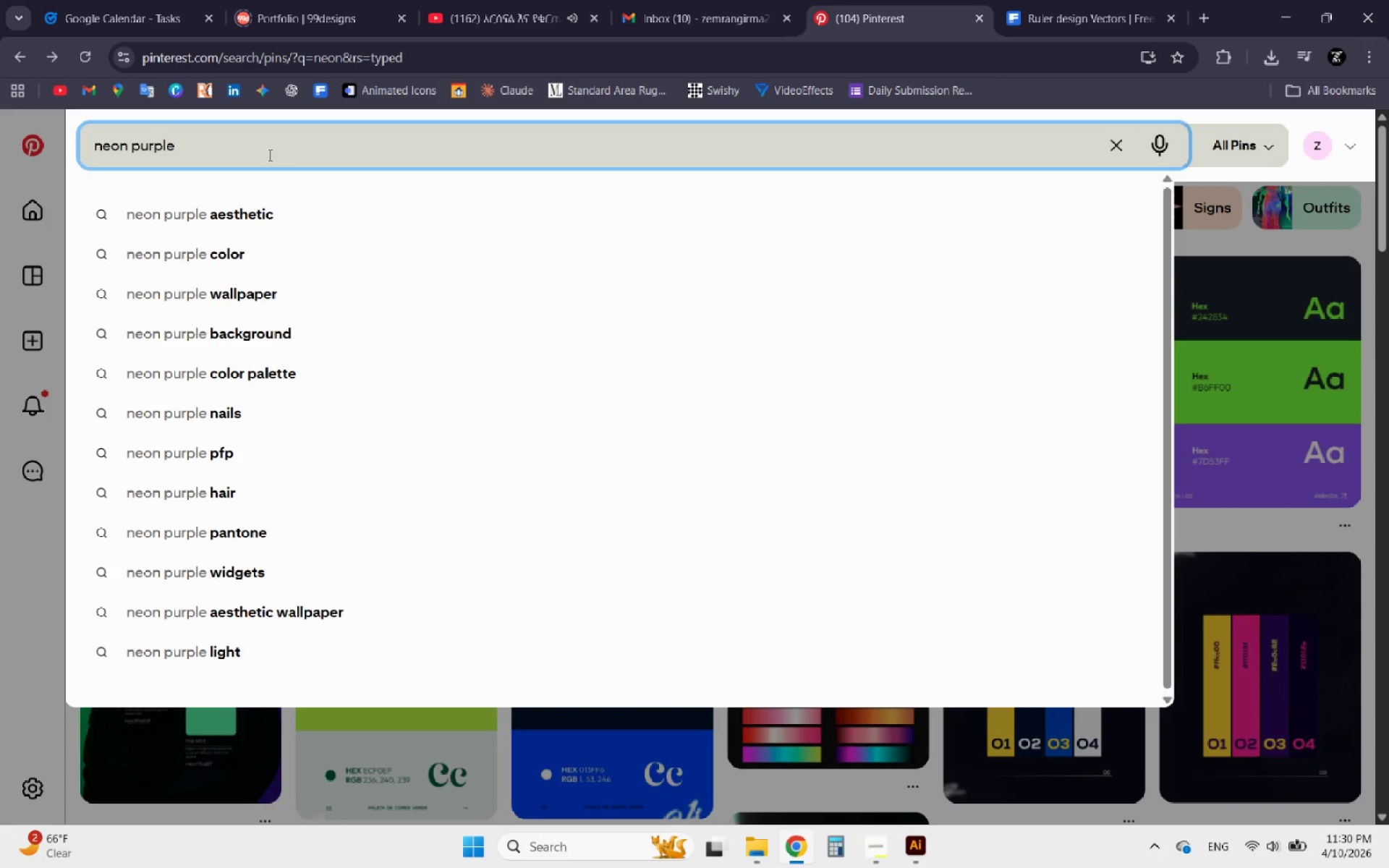 
key(Enter)
 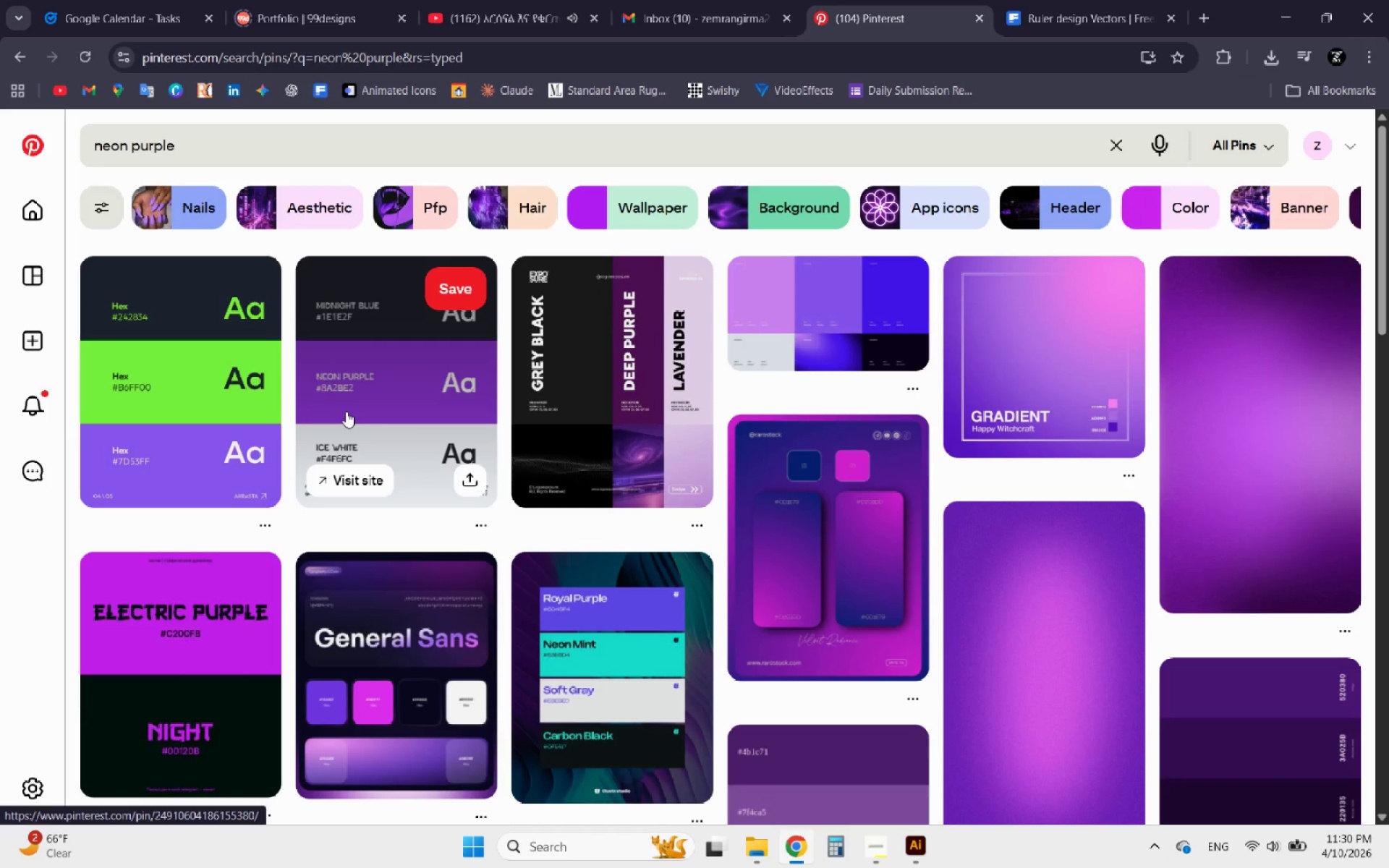 
wait(12.62)
 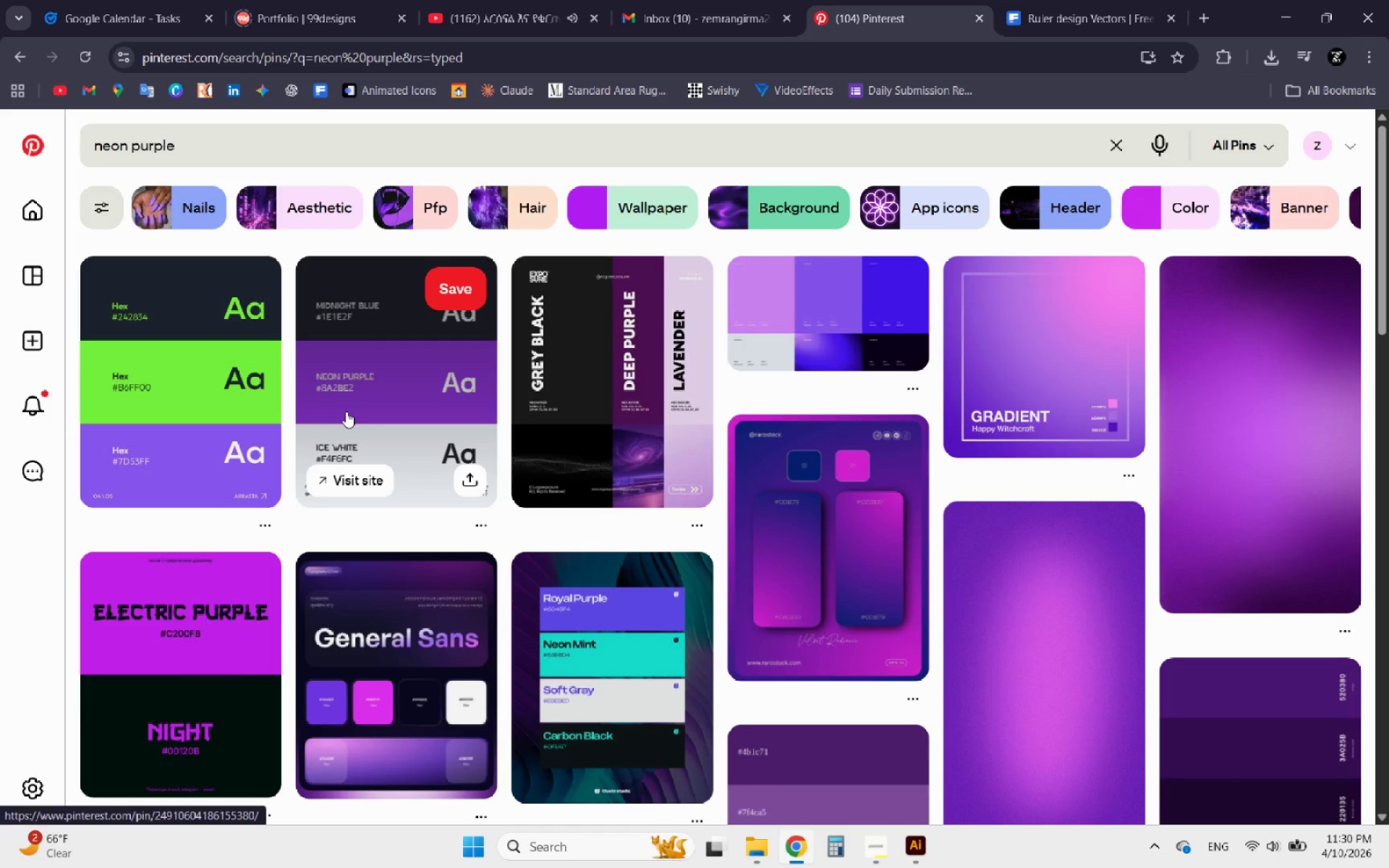 
left_click([923, 848])
 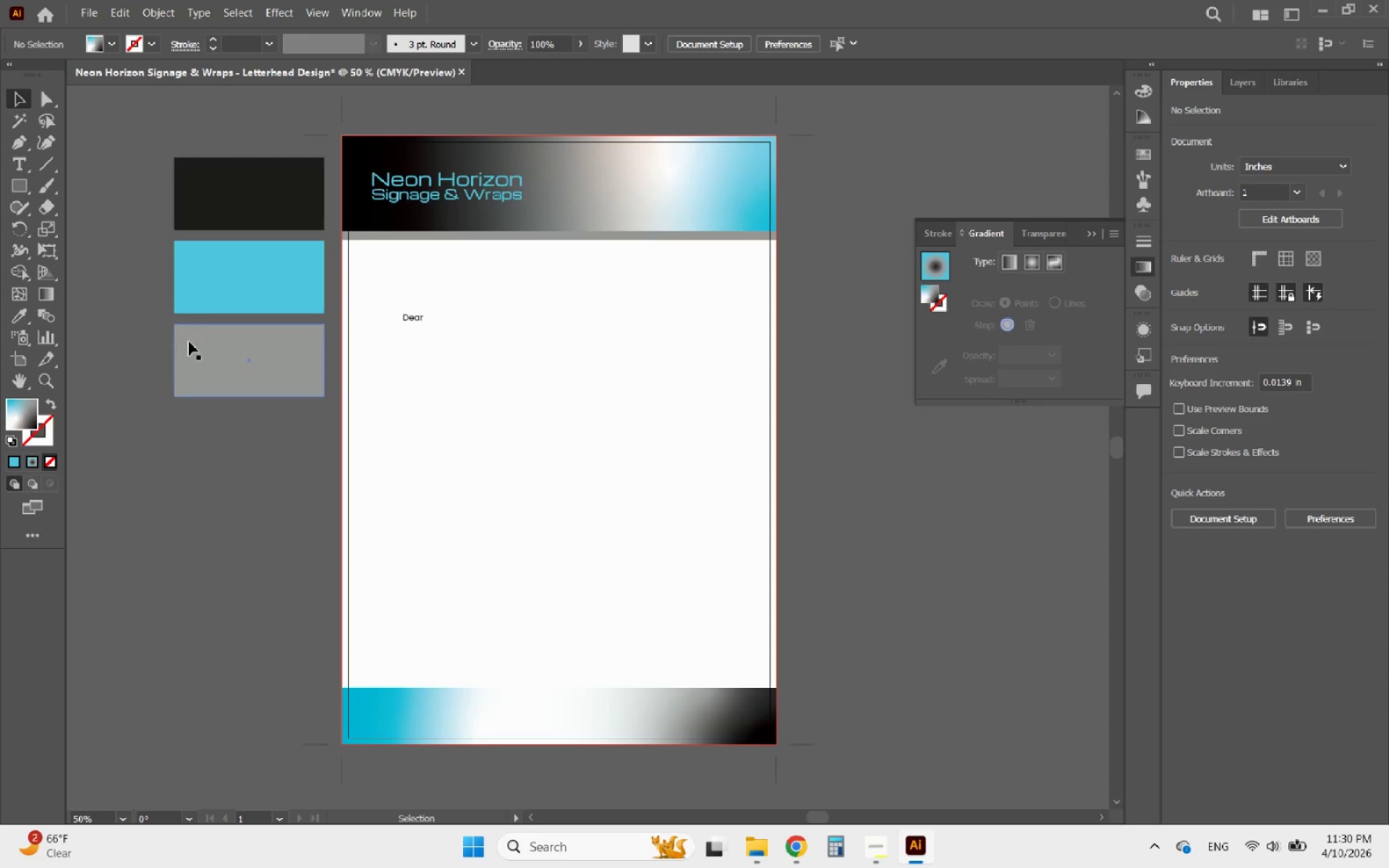 
left_click([210, 357])
 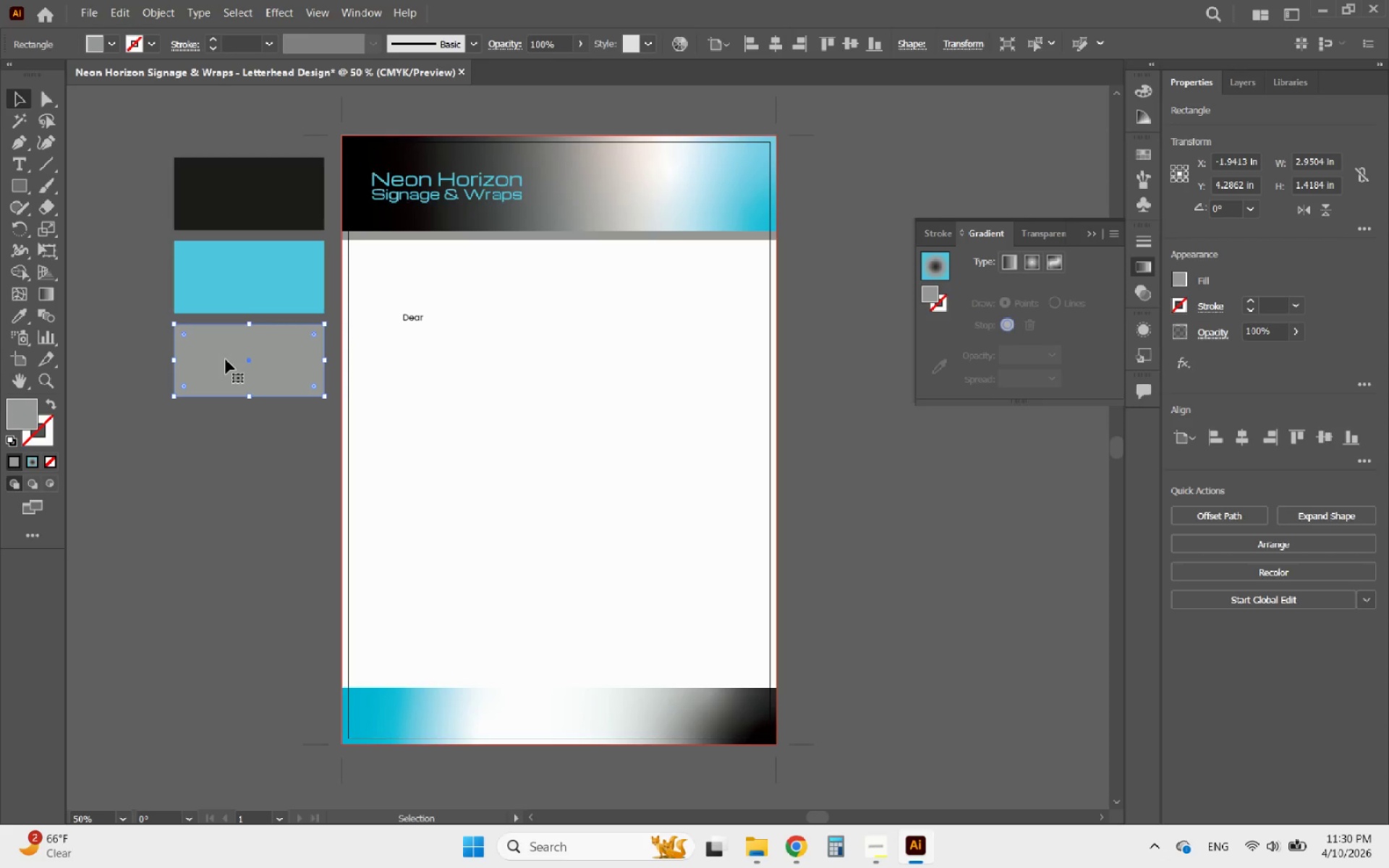 
hold_key(key=AltLeft, duration=1.25)
left_click_drag(start_coordinate=[226, 359], to_coordinate=[228, 445])
 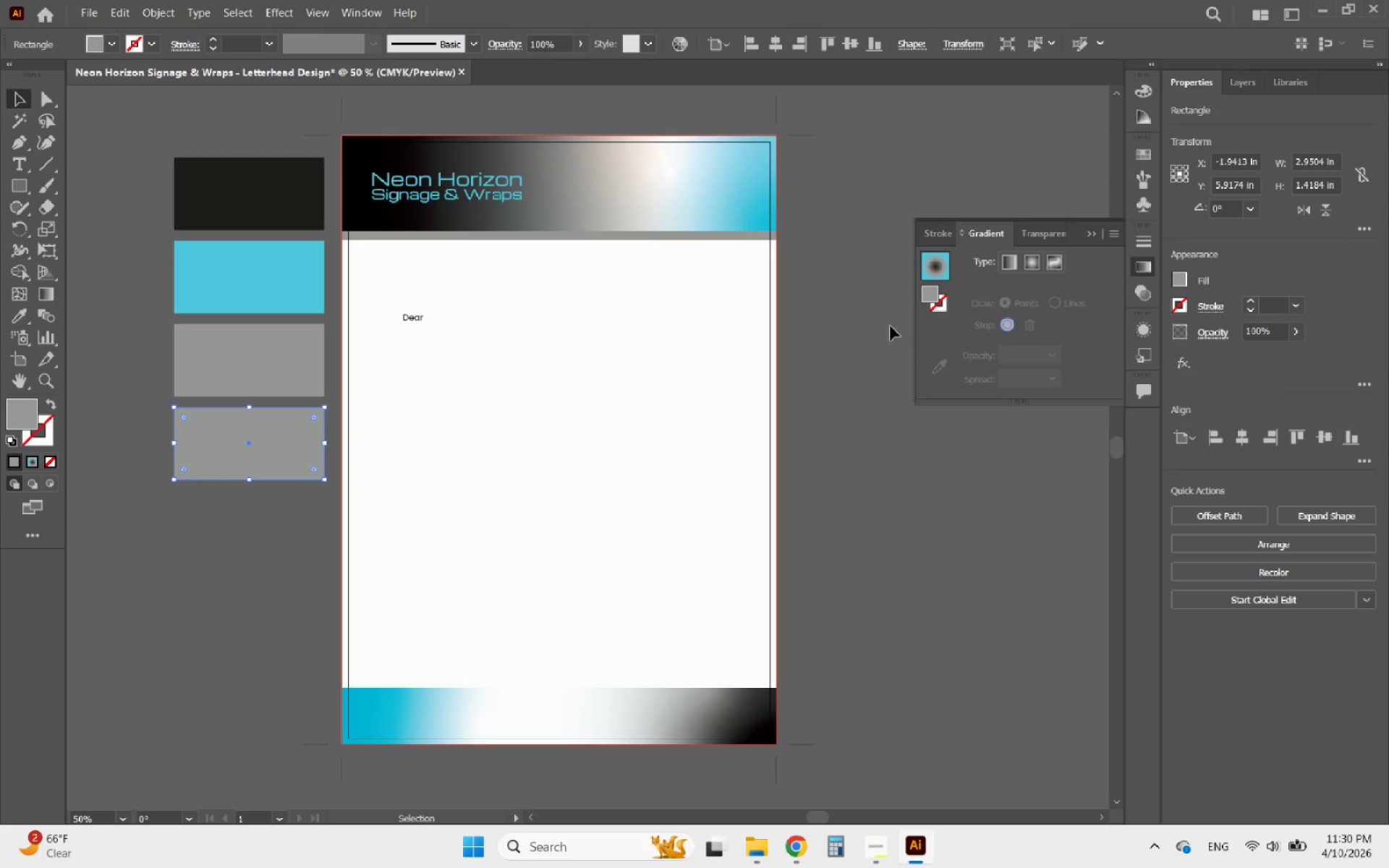 
hold_key(key=ShiftLeft, duration=0.72)
 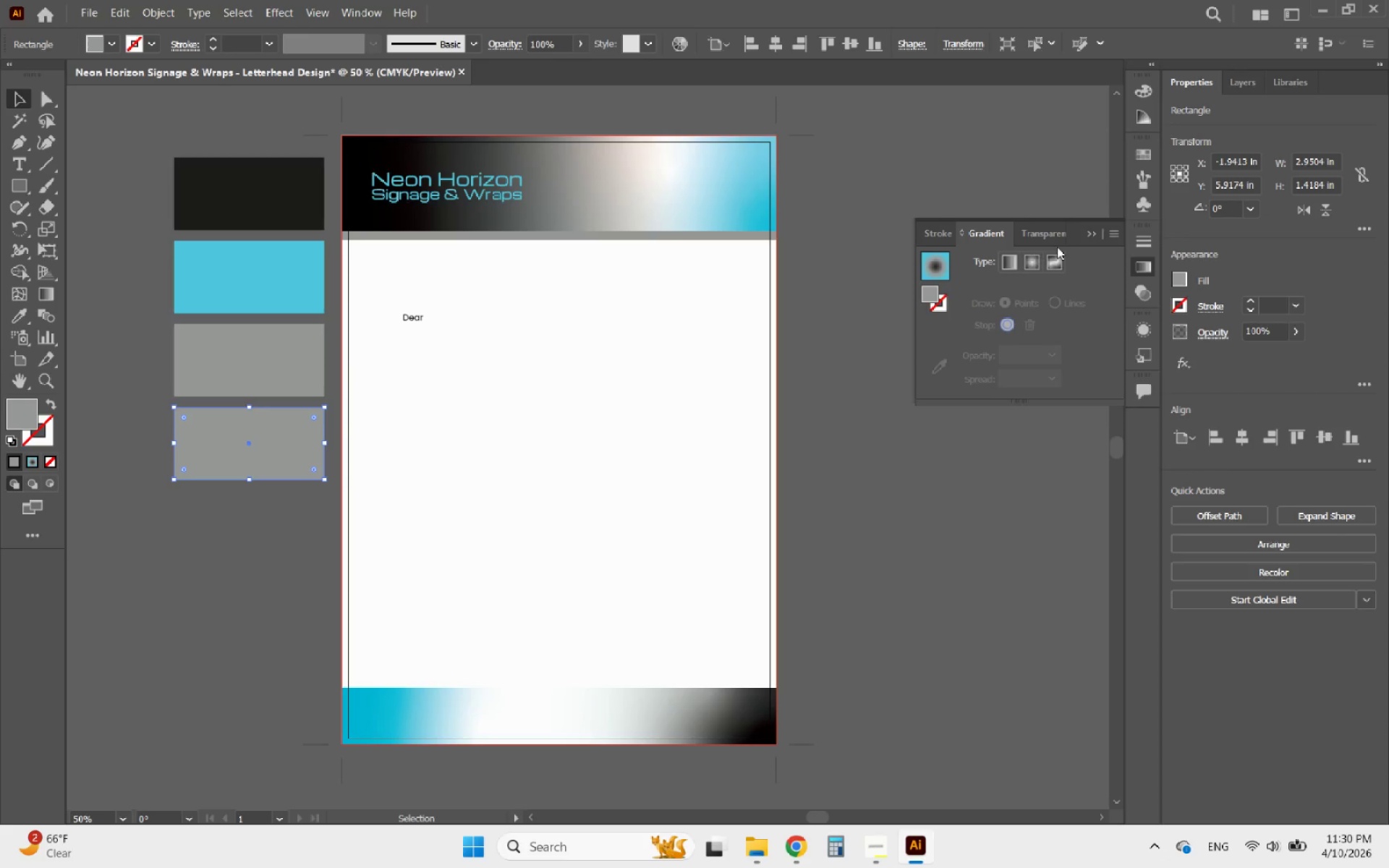 
left_click([1095, 230])
 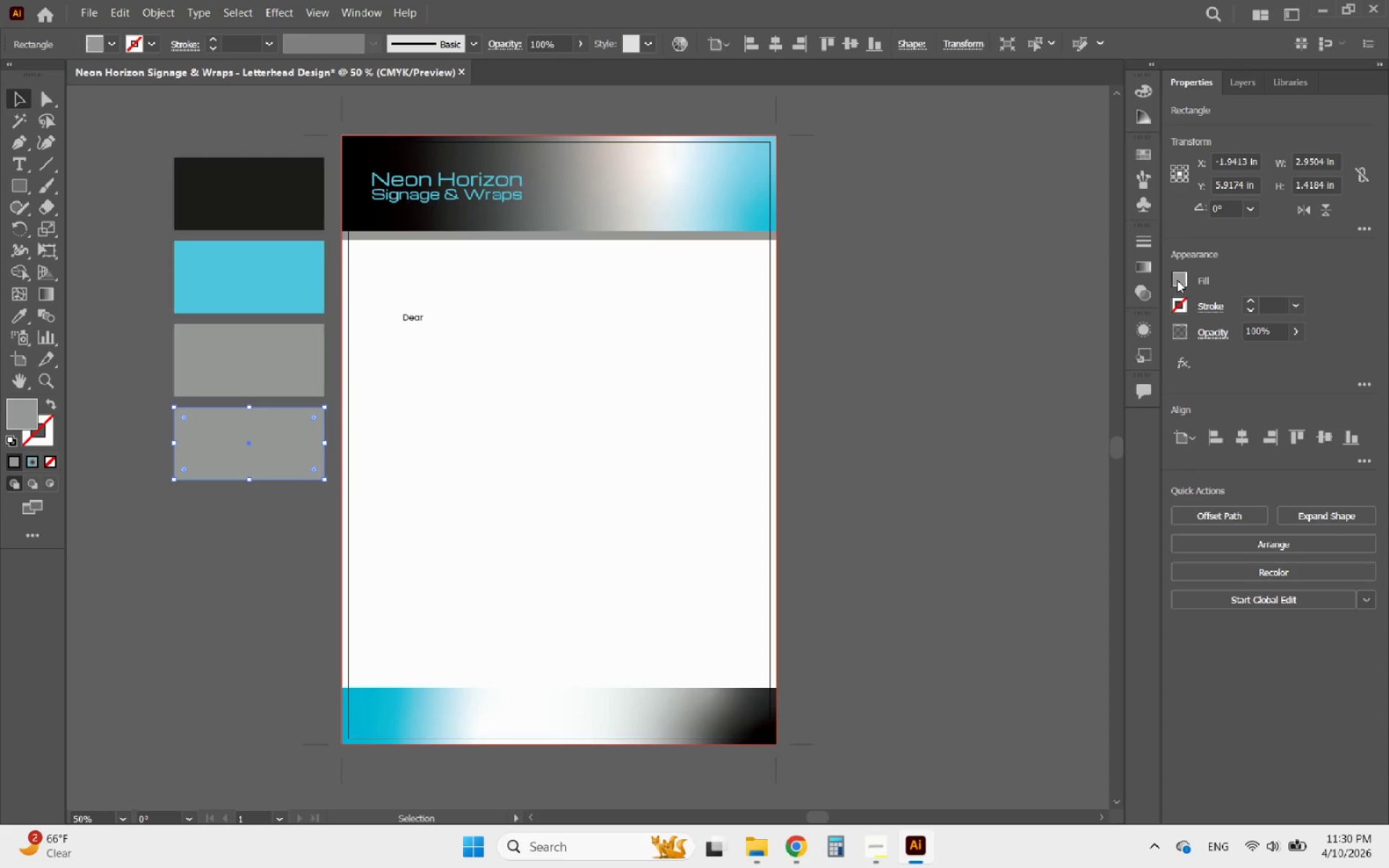 
left_click([1182, 277])
 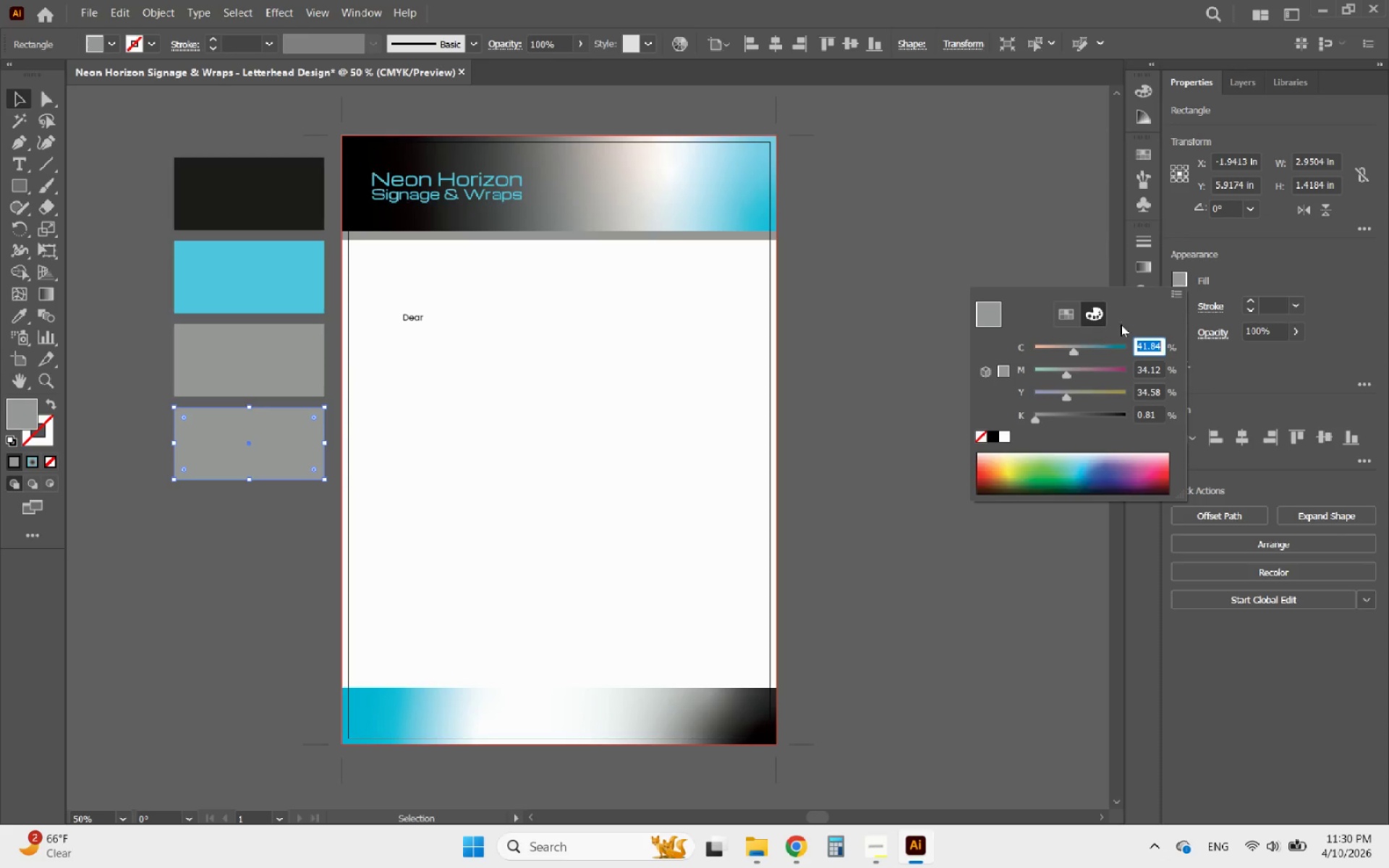 
left_click([1181, 286])
 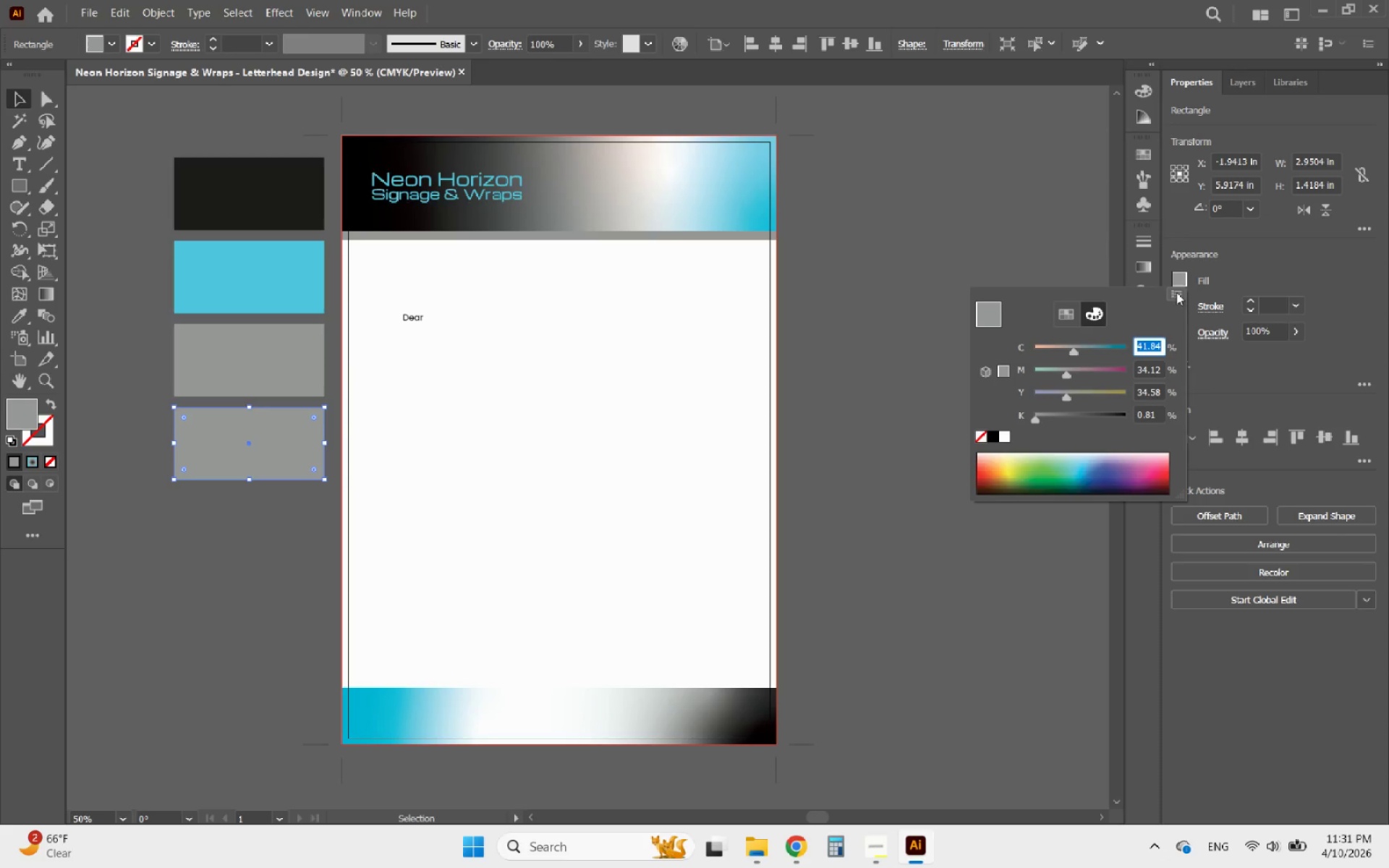 
left_click([1174, 296])
 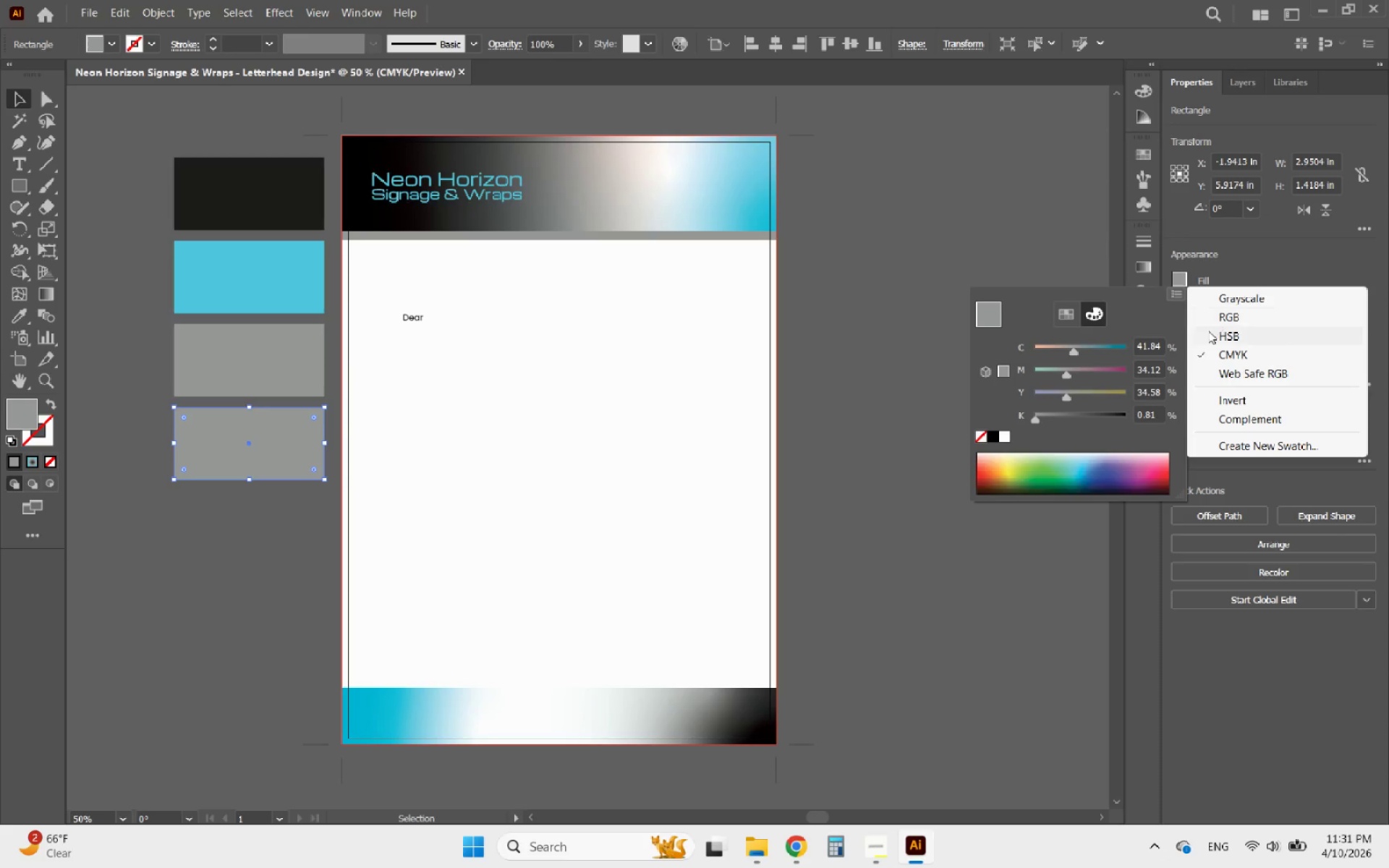 
left_click([1233, 320])
 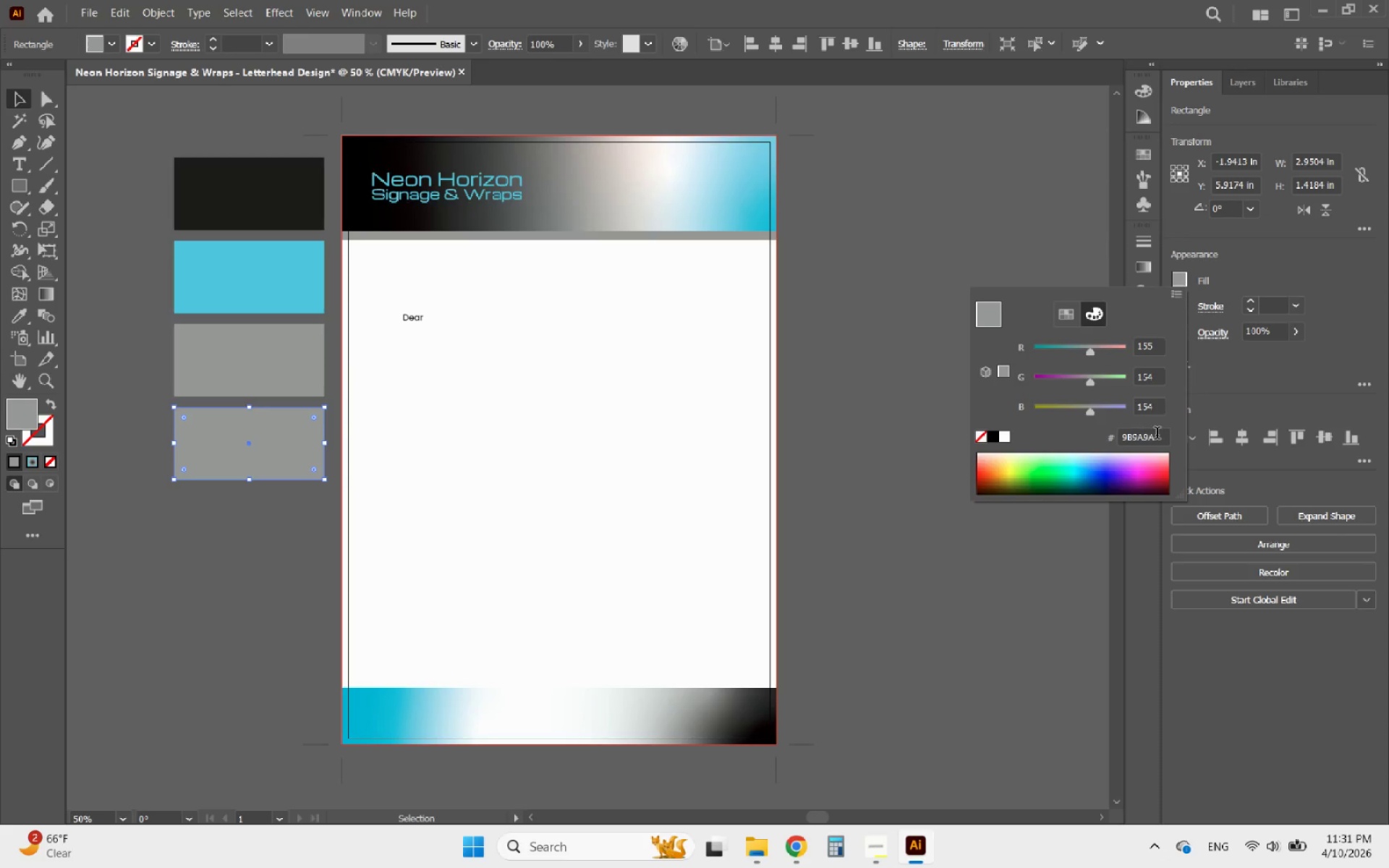 
left_click_drag(start_coordinate=[1159, 435], to_coordinate=[1071, 435])
 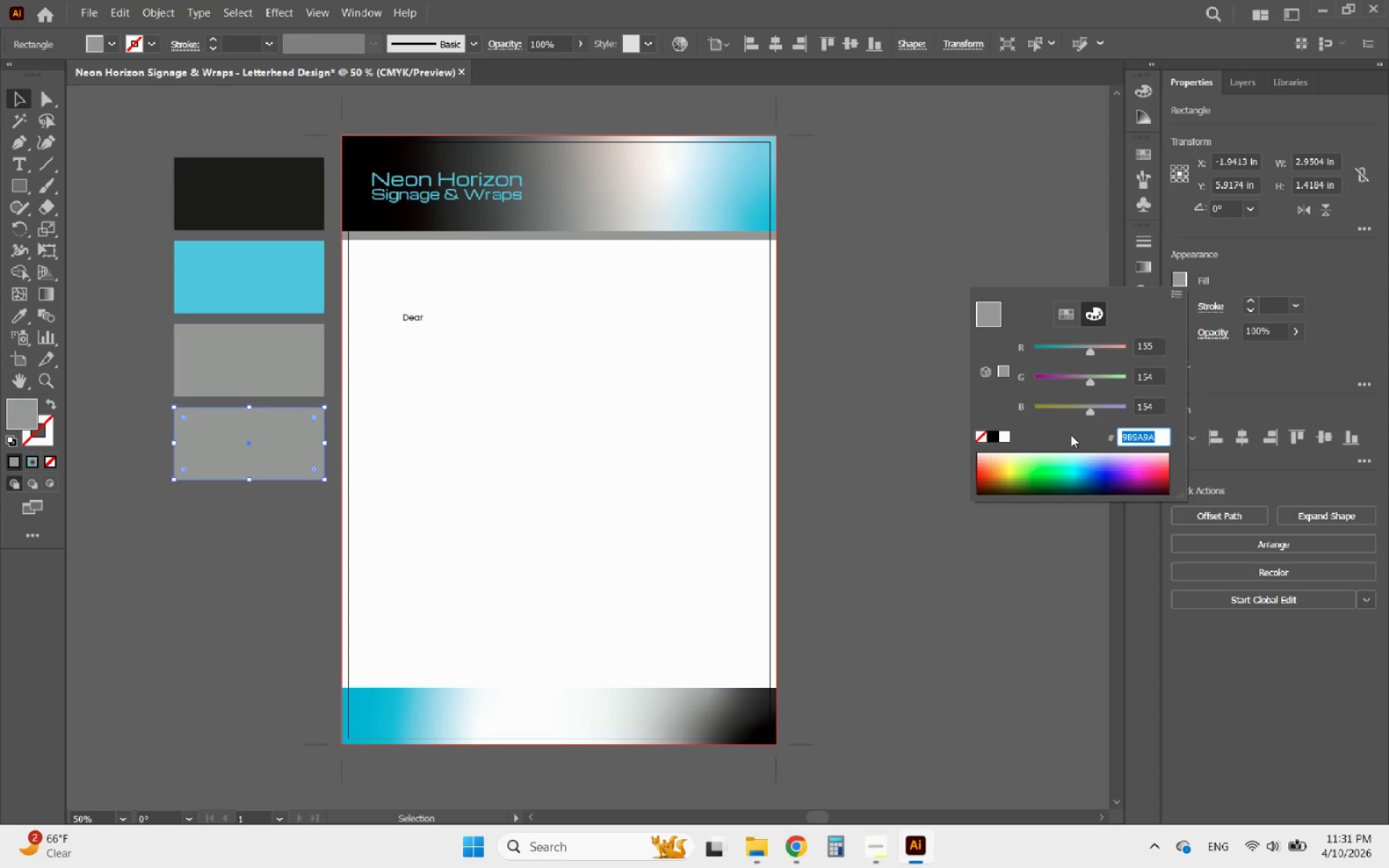 
type(*Q)
key(Backspace)
key(Backspace)
type(8A2B)
 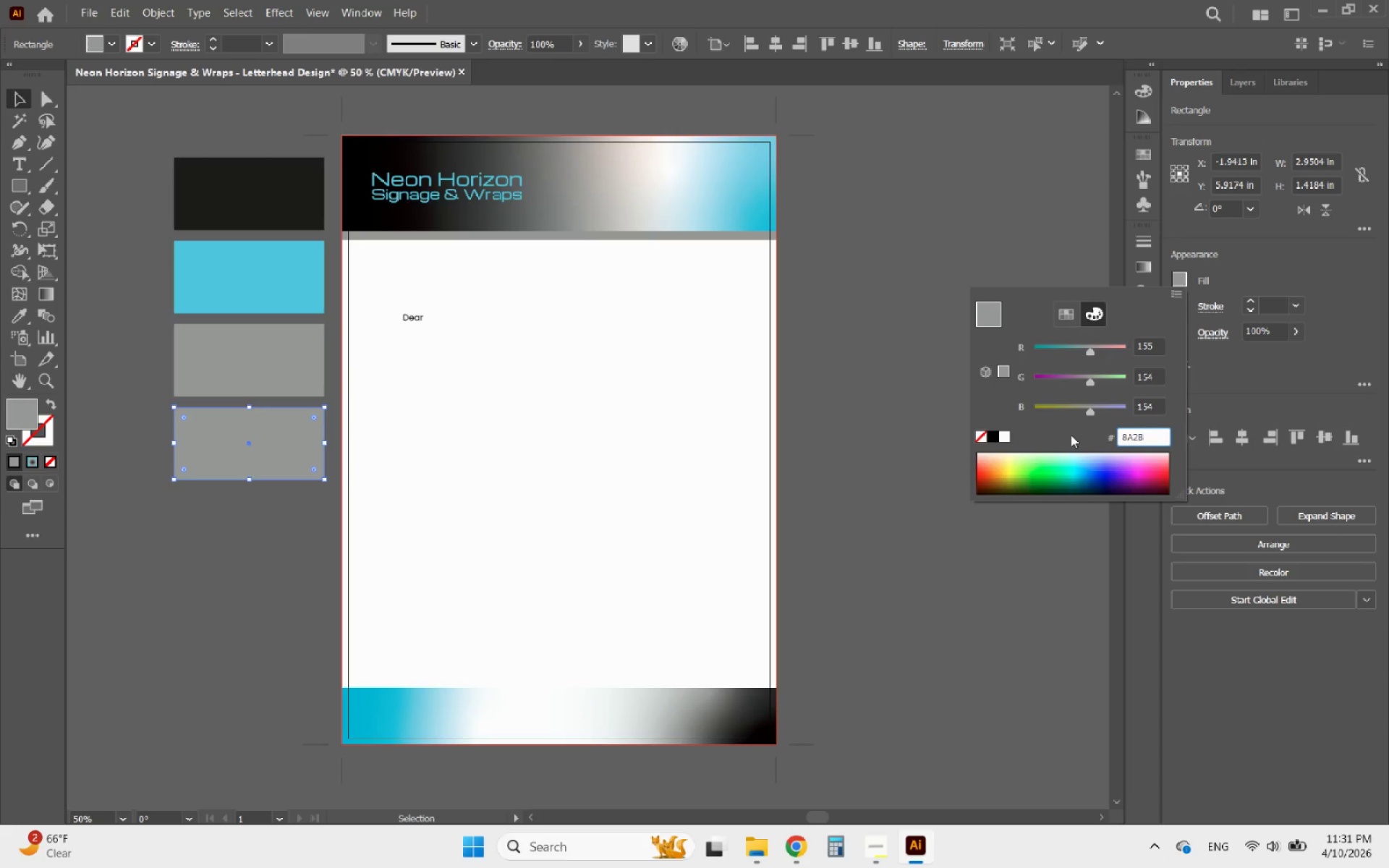 
key(Enter)
 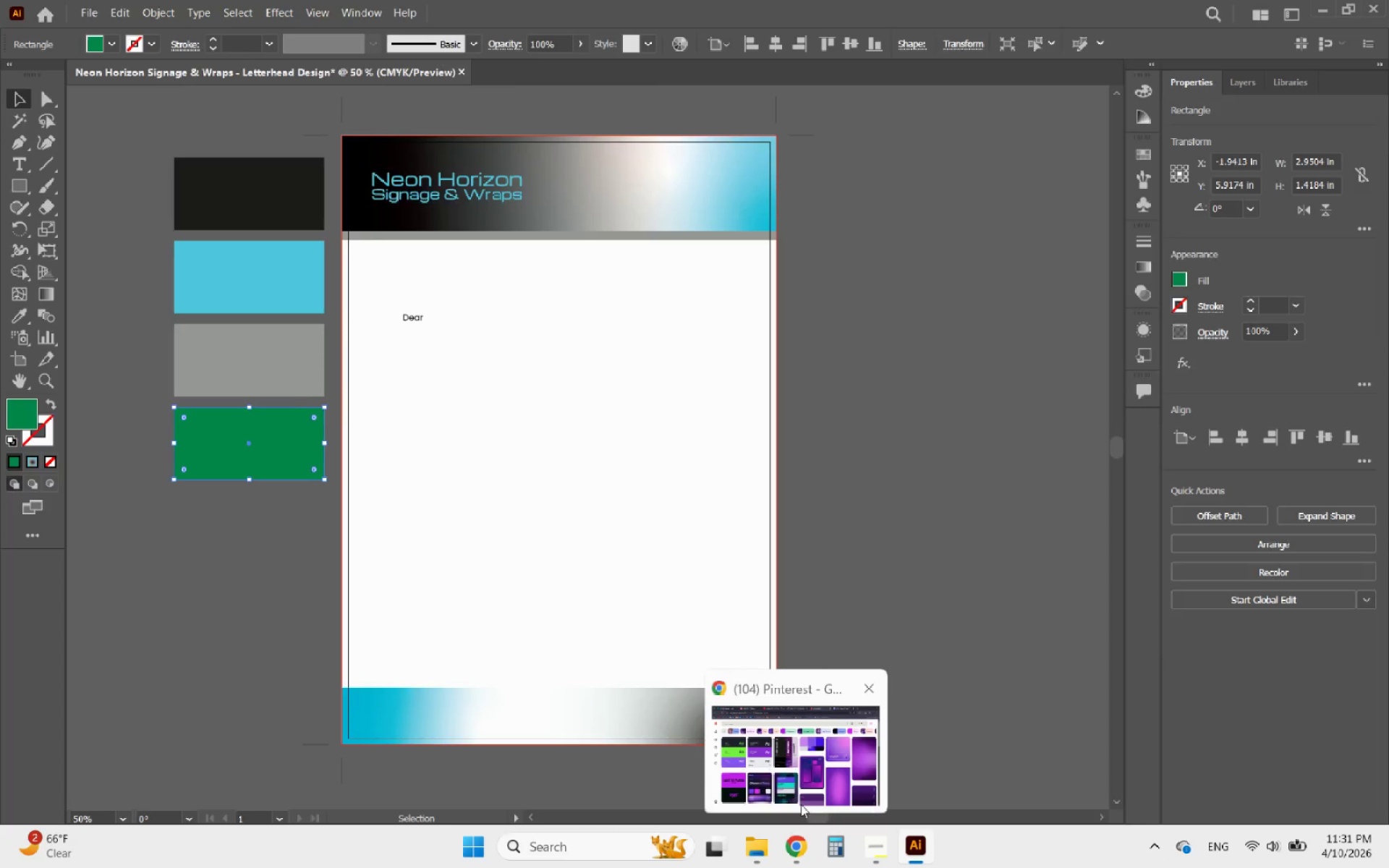 
right_click([801, 796])
 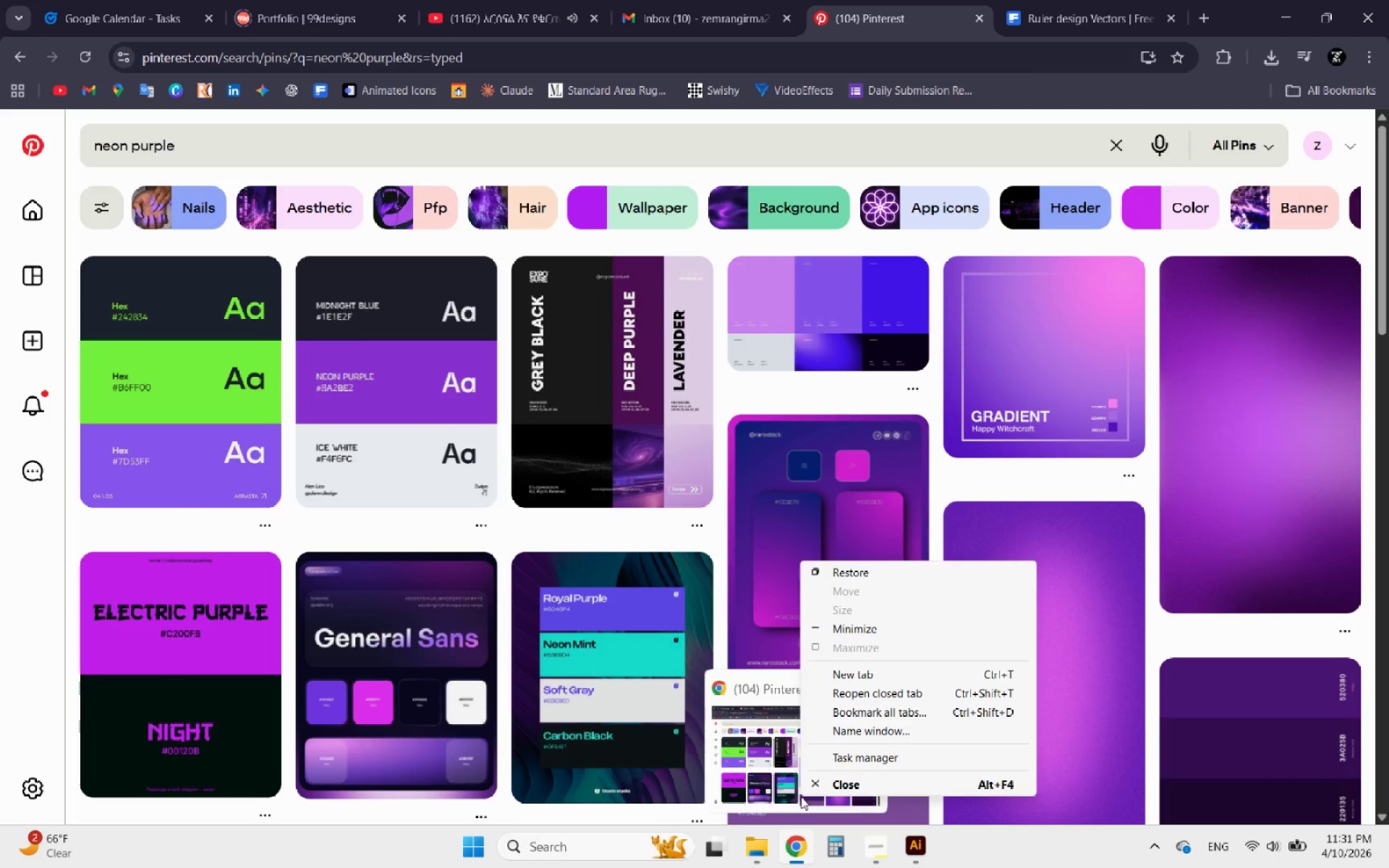 
left_click([921, 848])
 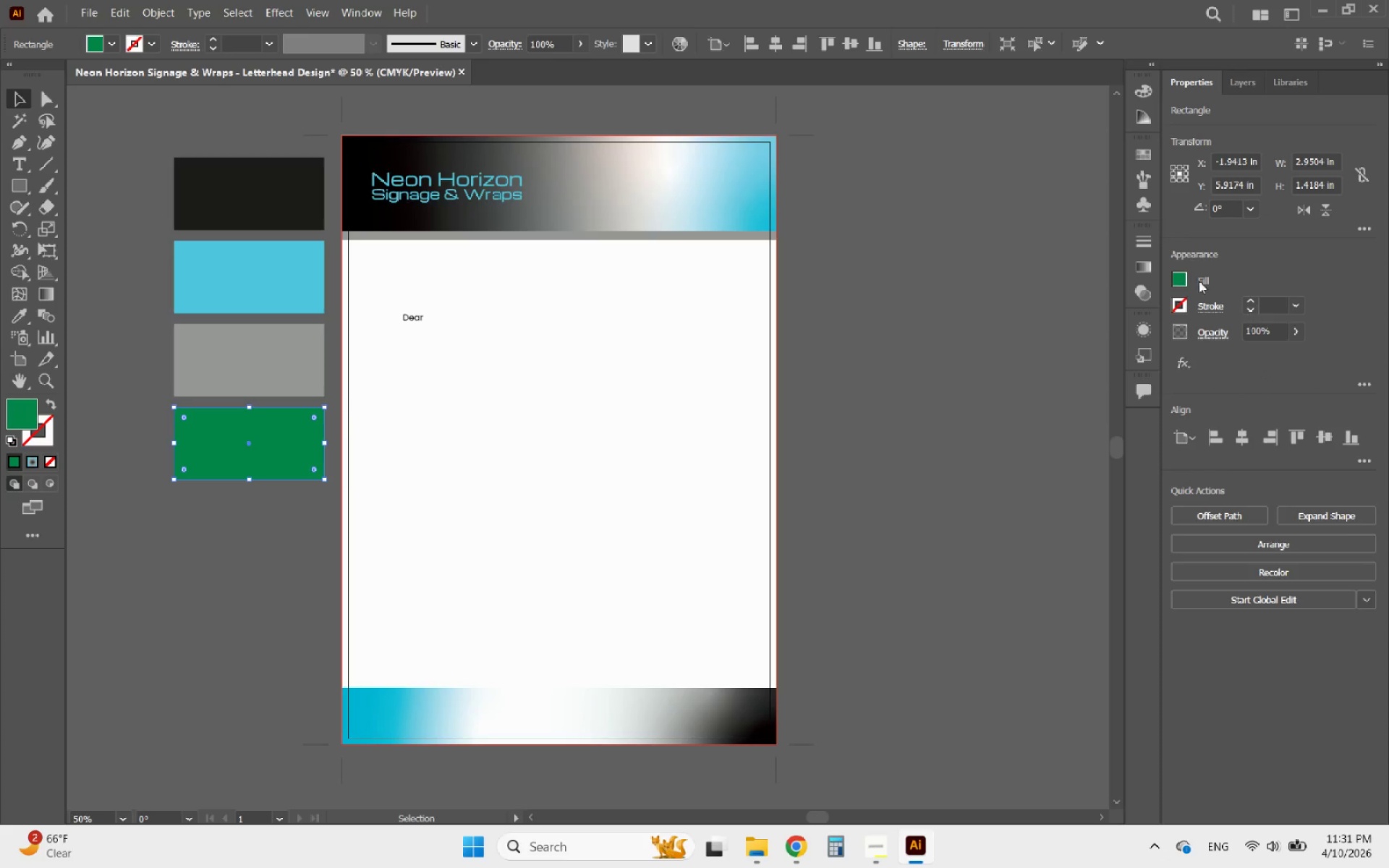 
left_click([1181, 281])
 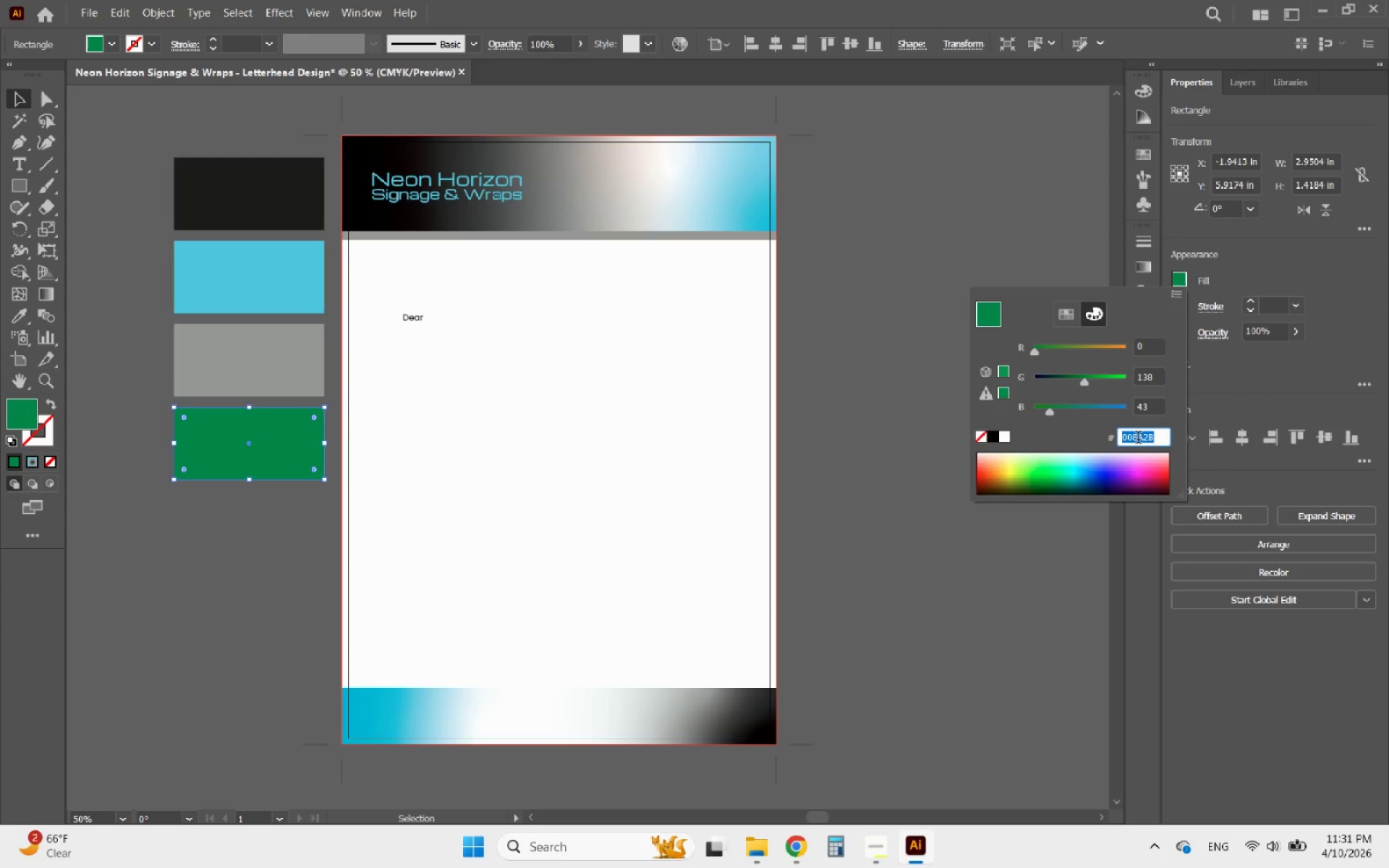 
left_click_drag(start_coordinate=[1136, 440], to_coordinate=[1114, 441])
 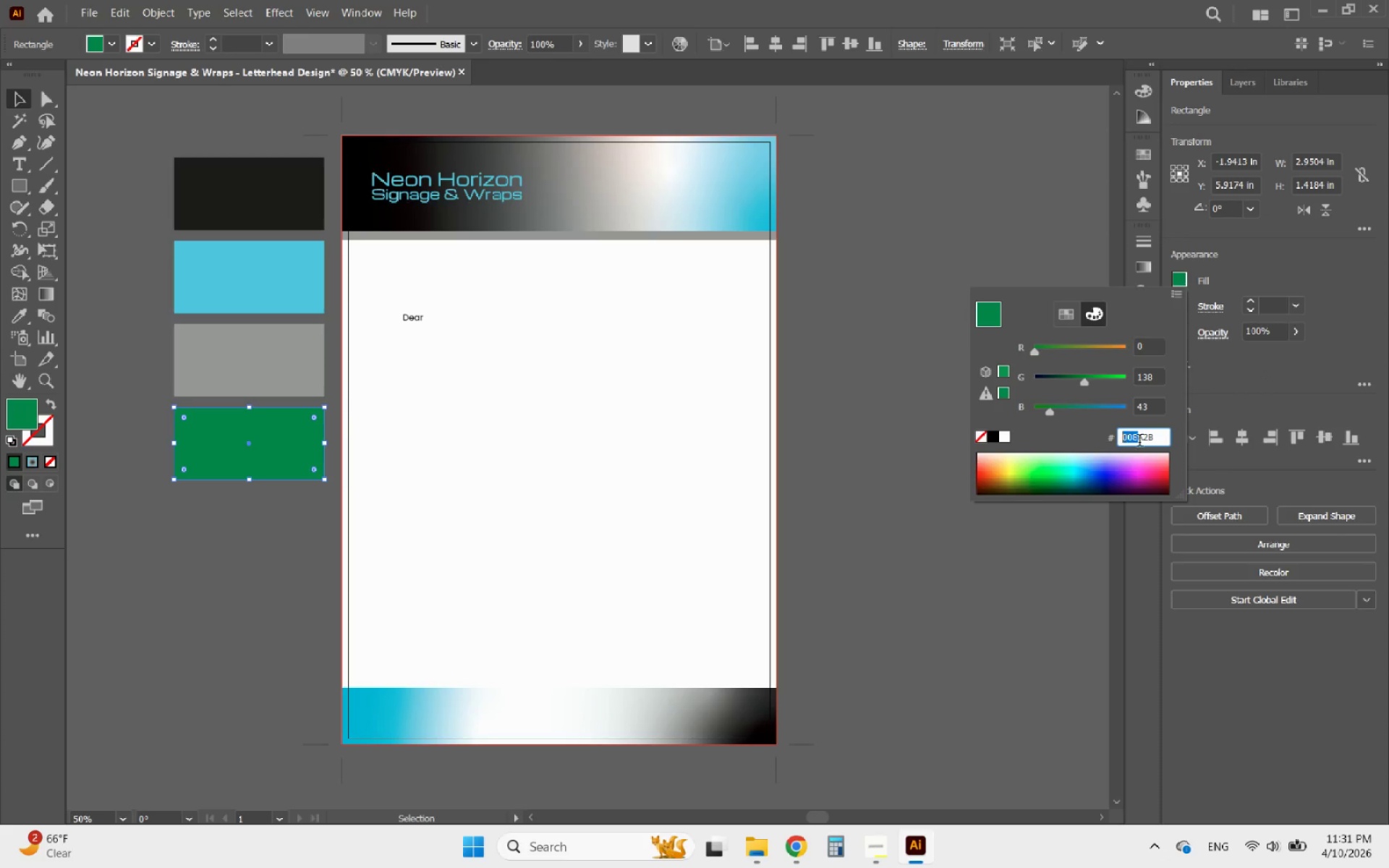 
key(8)
 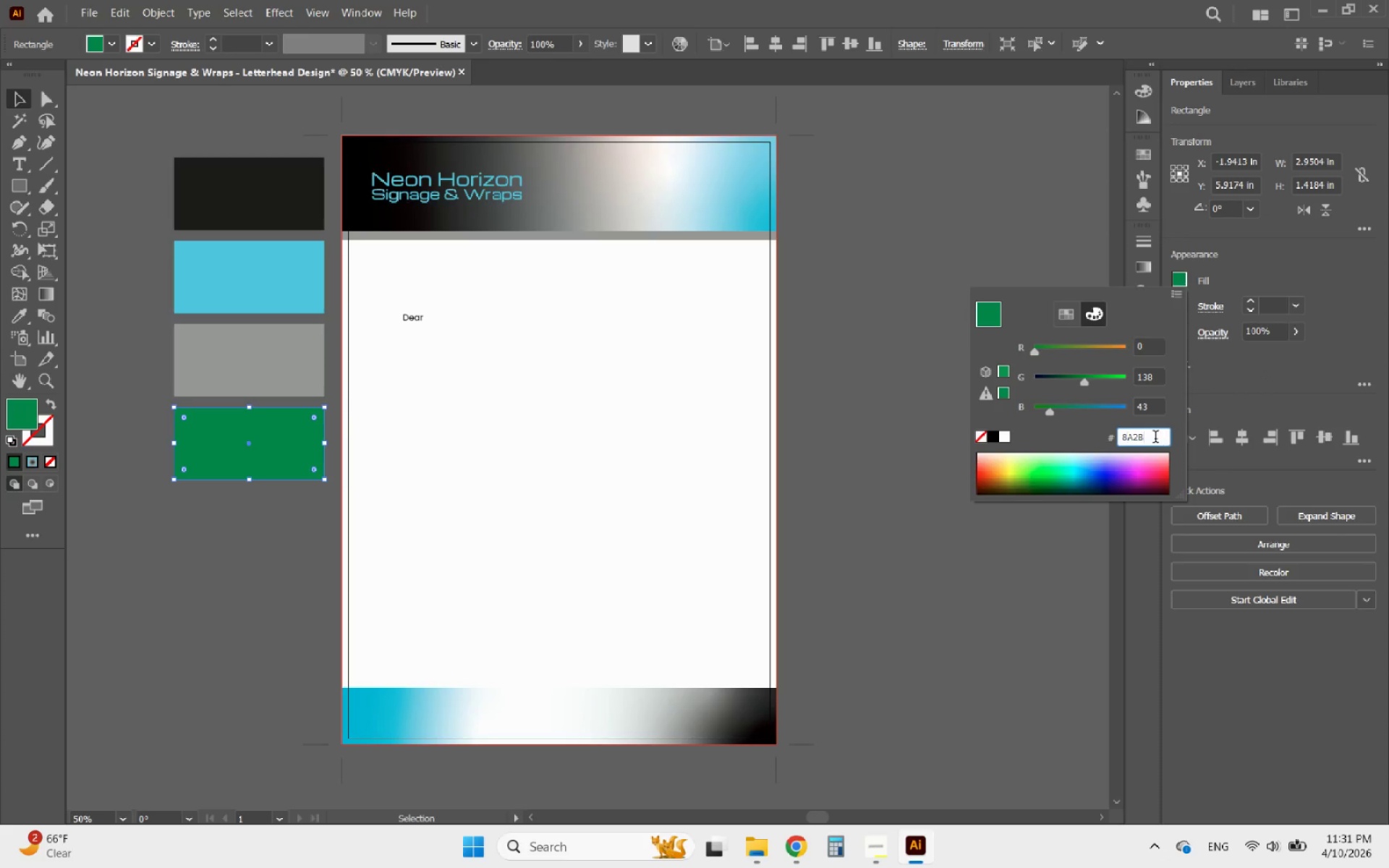 
left_click([1155, 438])
 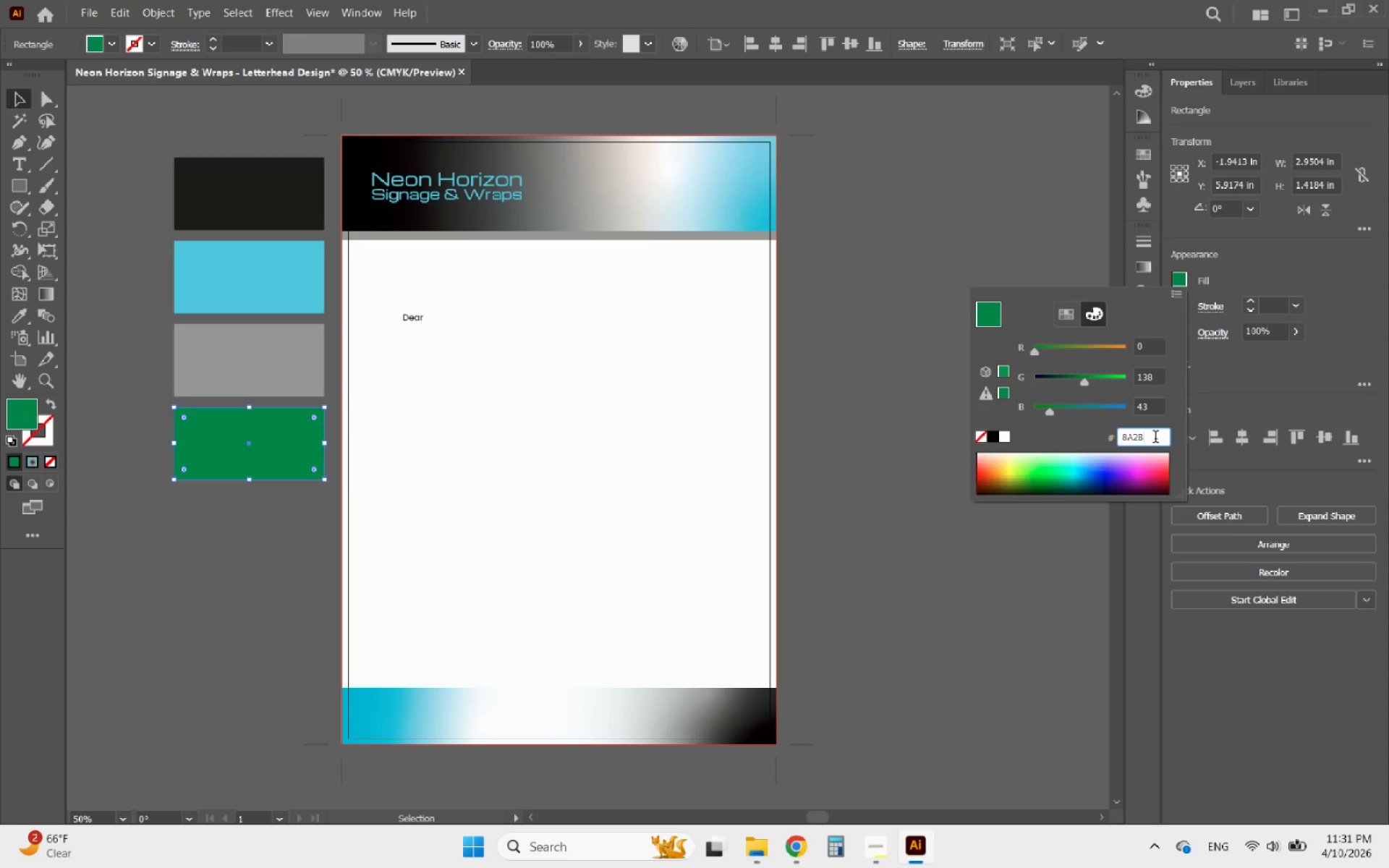 
type(2E)
 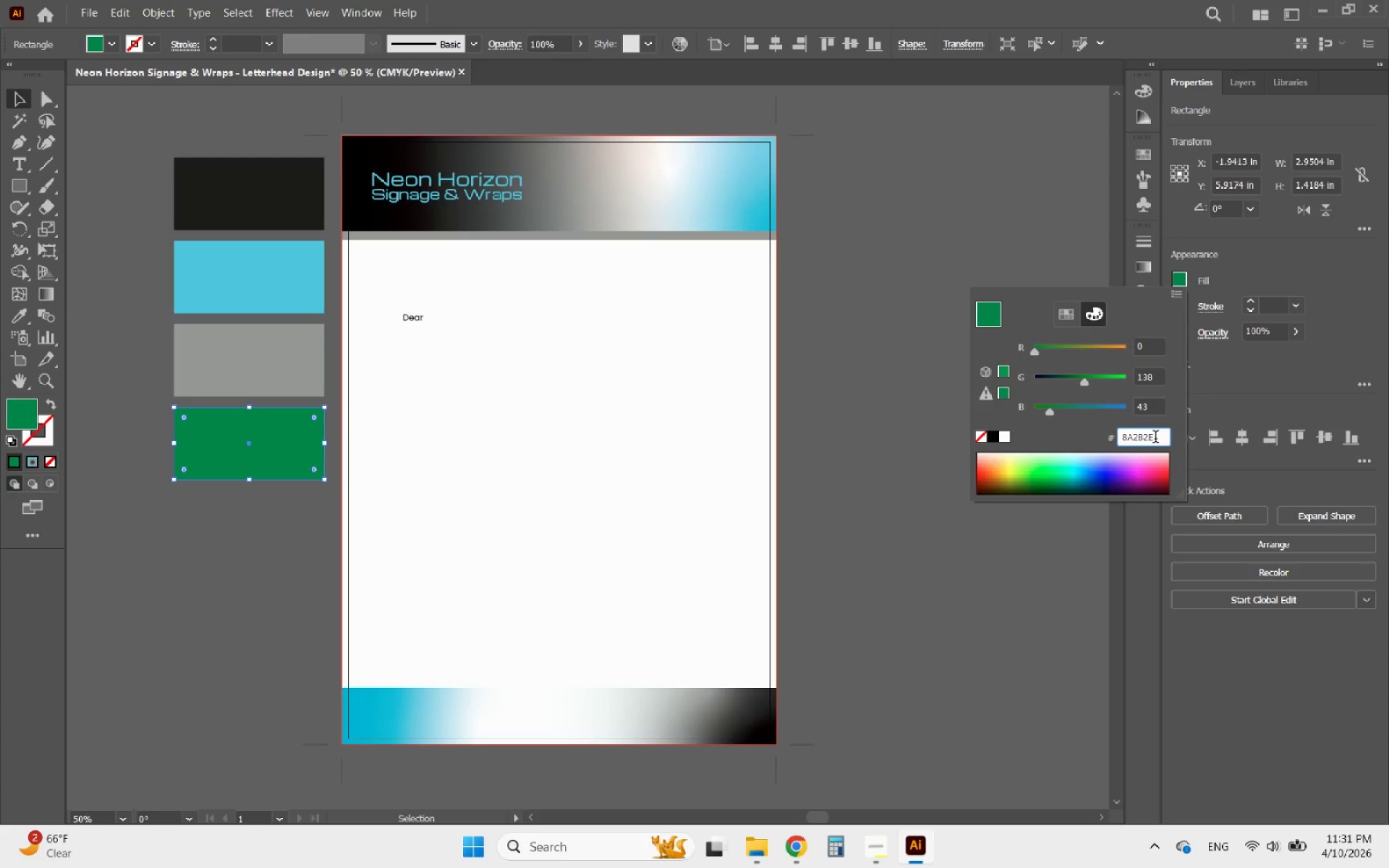 
key(Enter)
 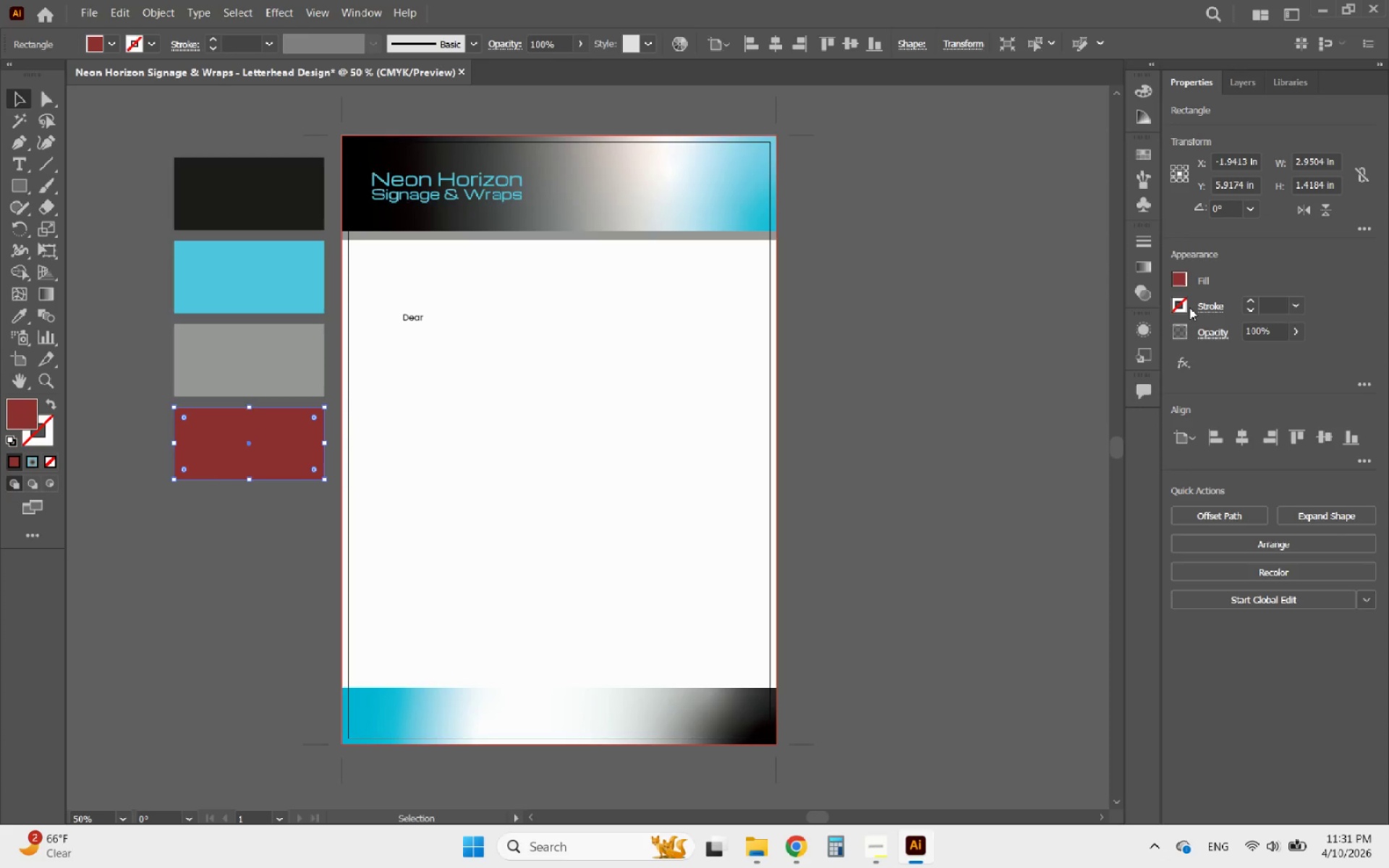 
left_click([1180, 275])
 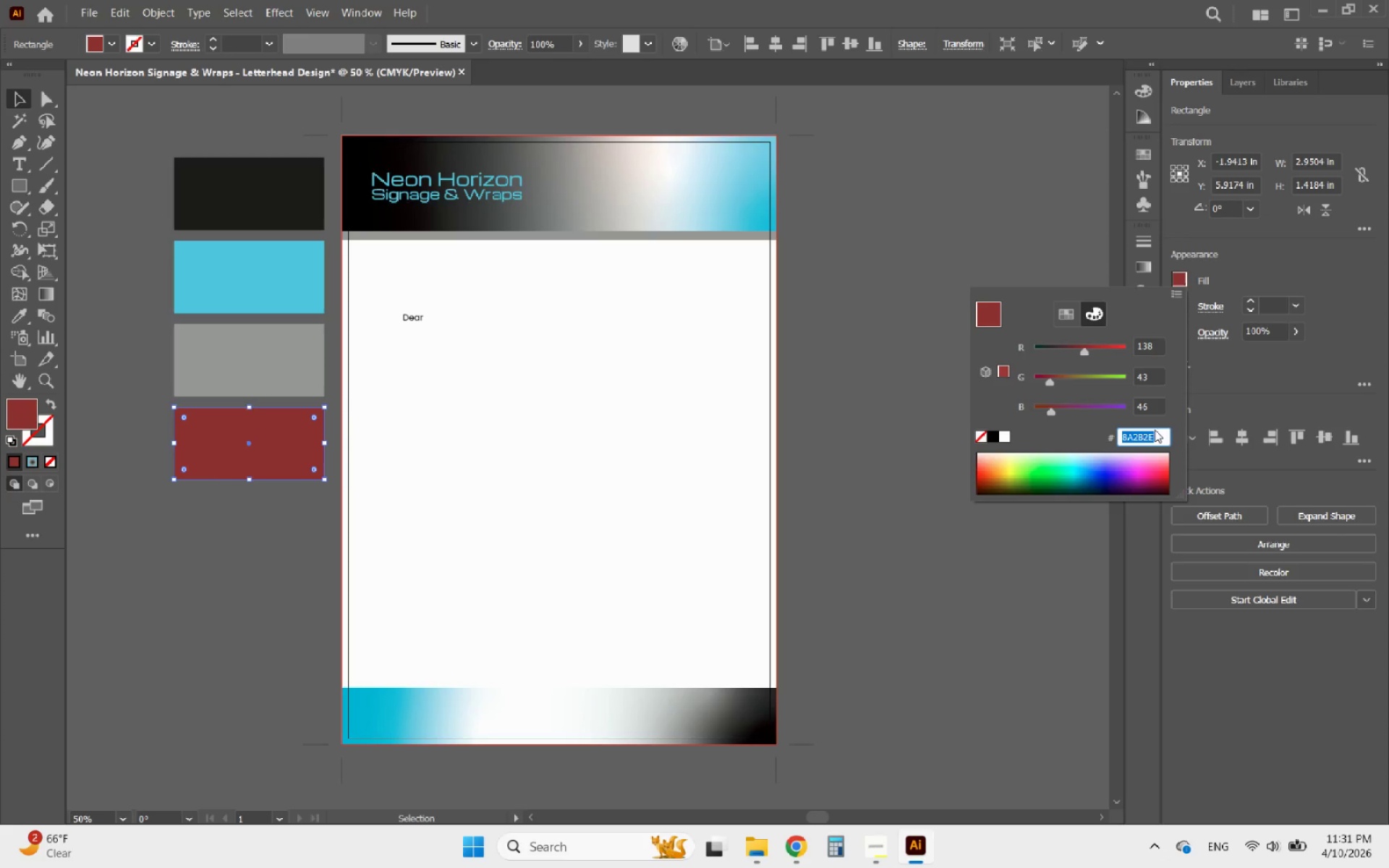 
left_click([1152, 434])
 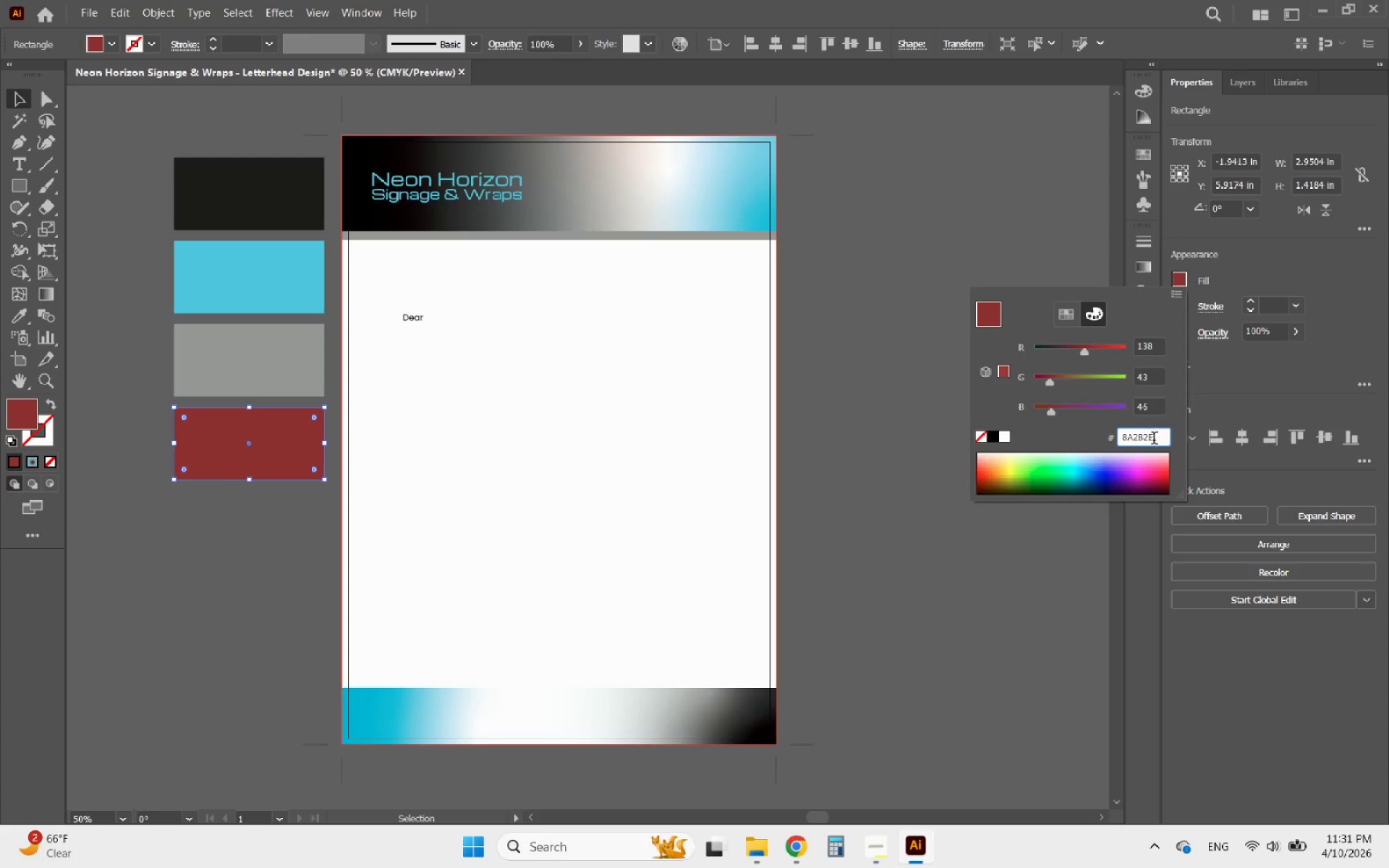 
left_click_drag(start_coordinate=[1154, 440], to_coordinate=[1143, 442])
 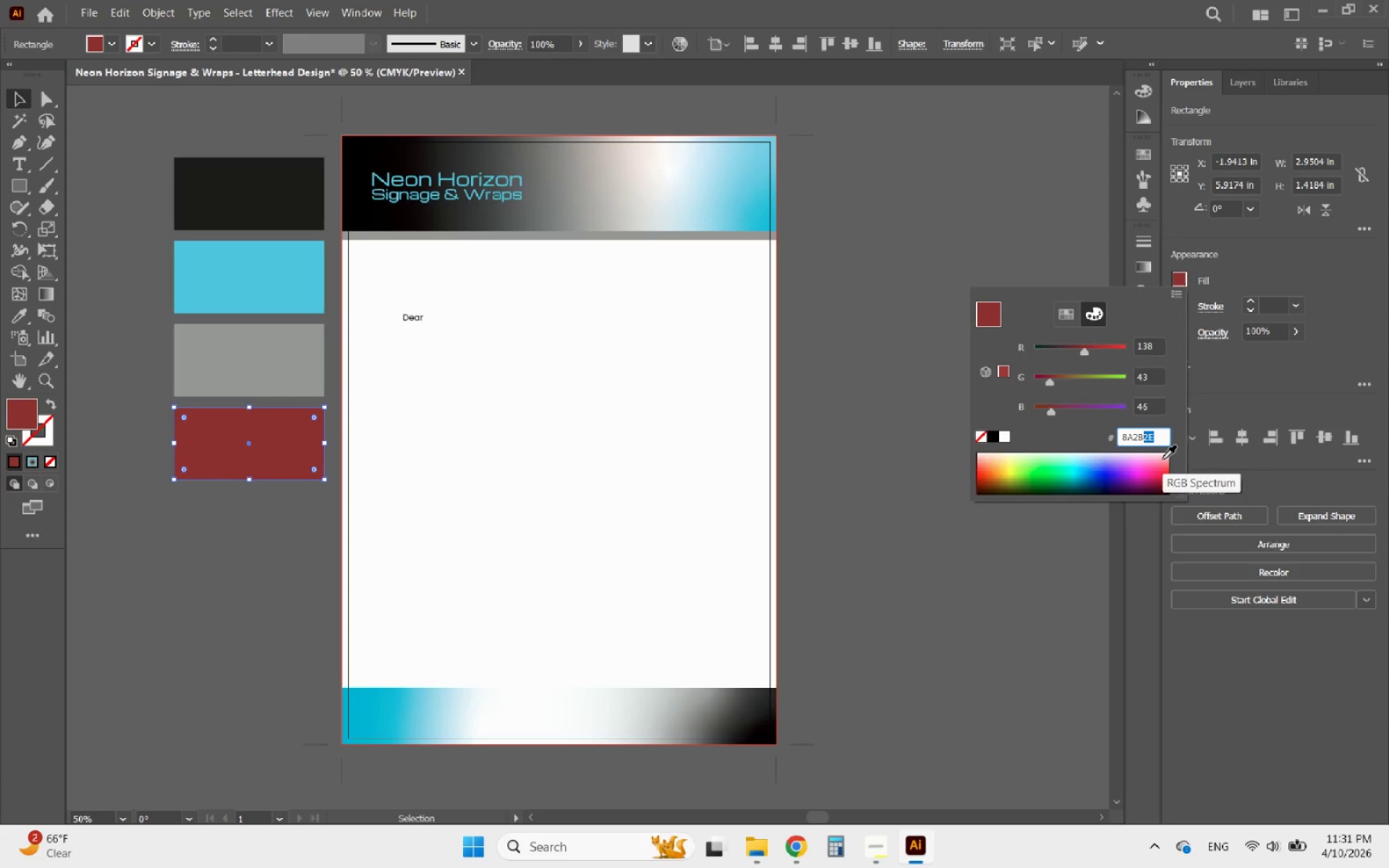 
type(E2)
 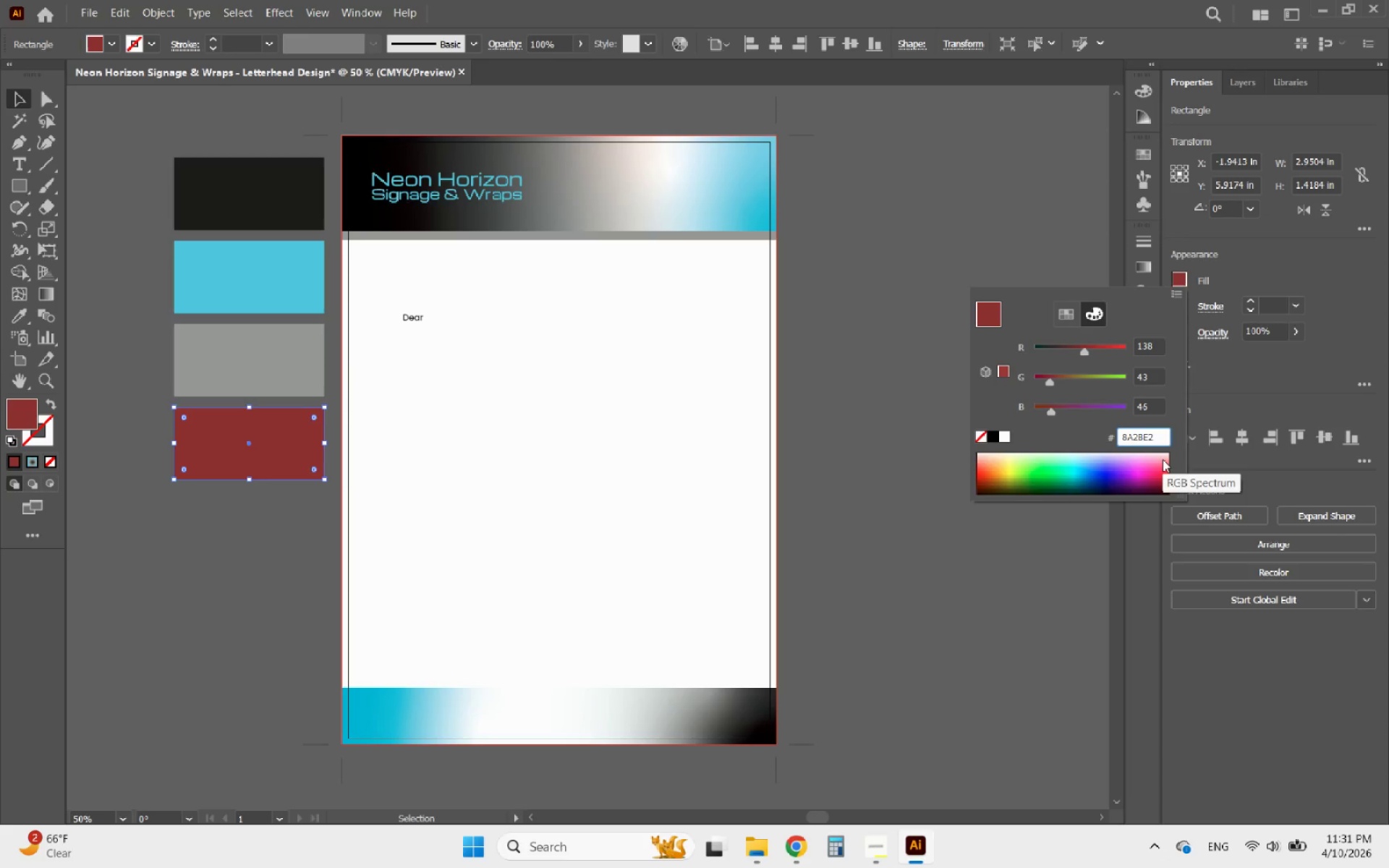 
key(Enter)
 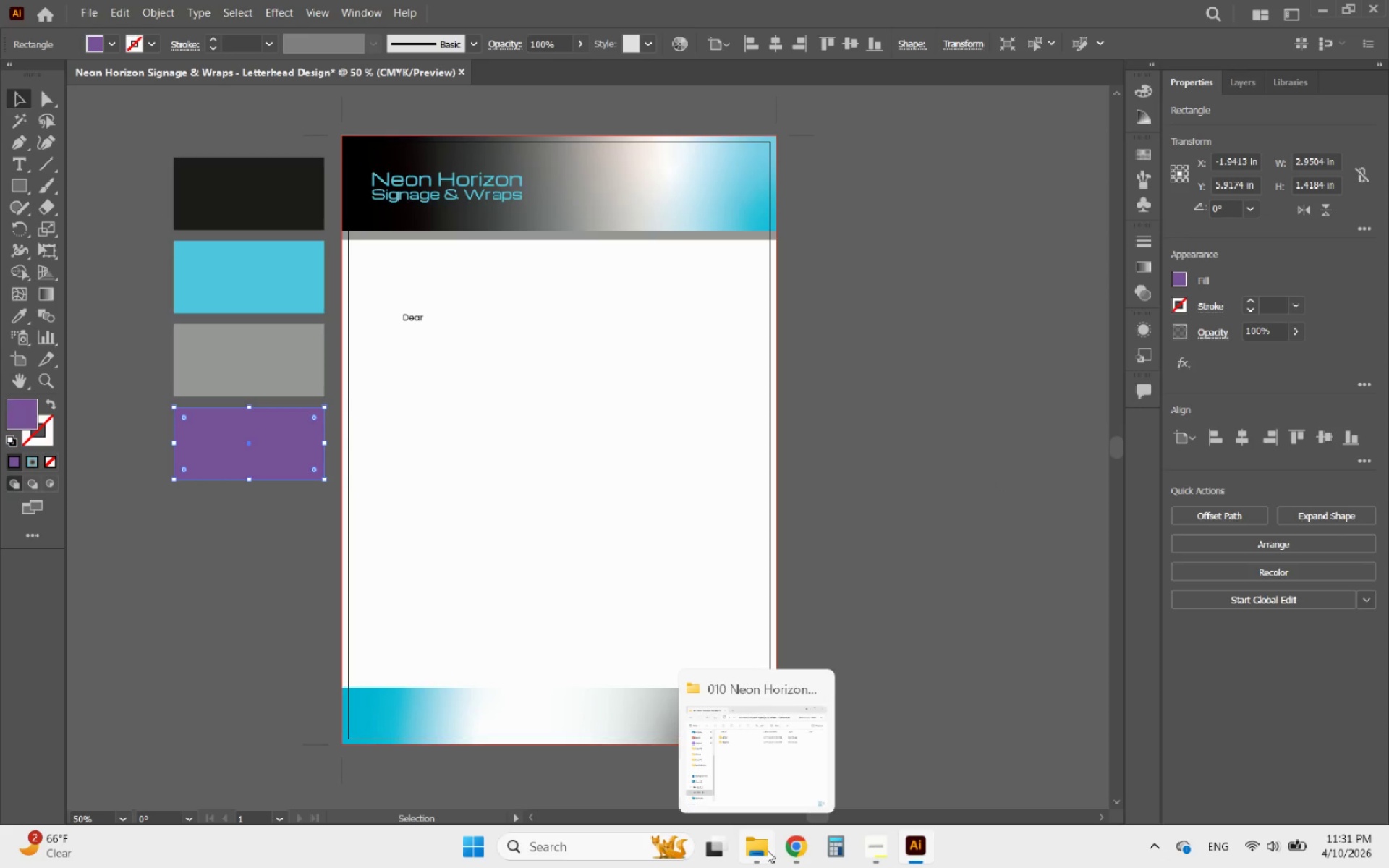 
left_click([766, 850])
 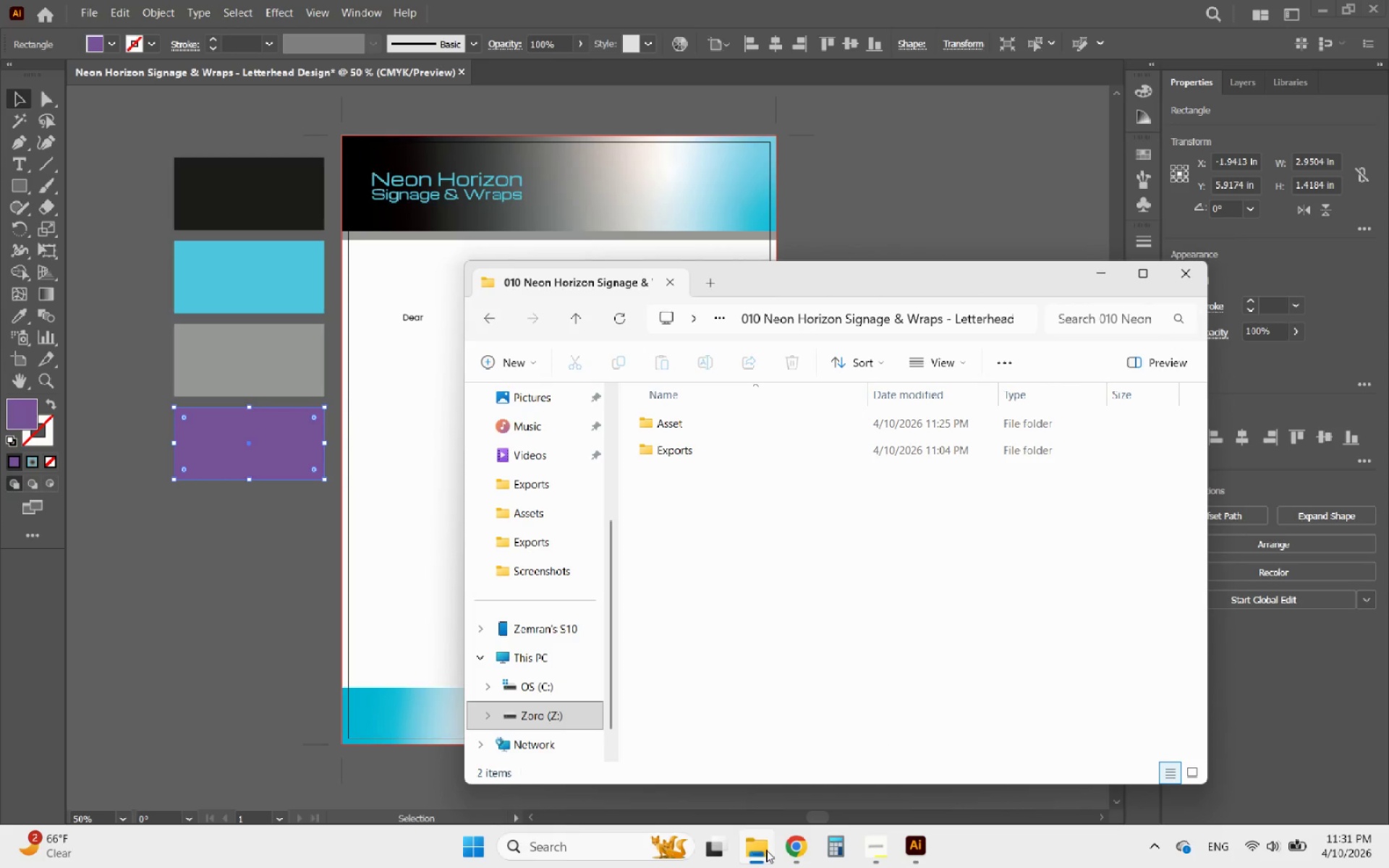 
left_click([766, 850])
 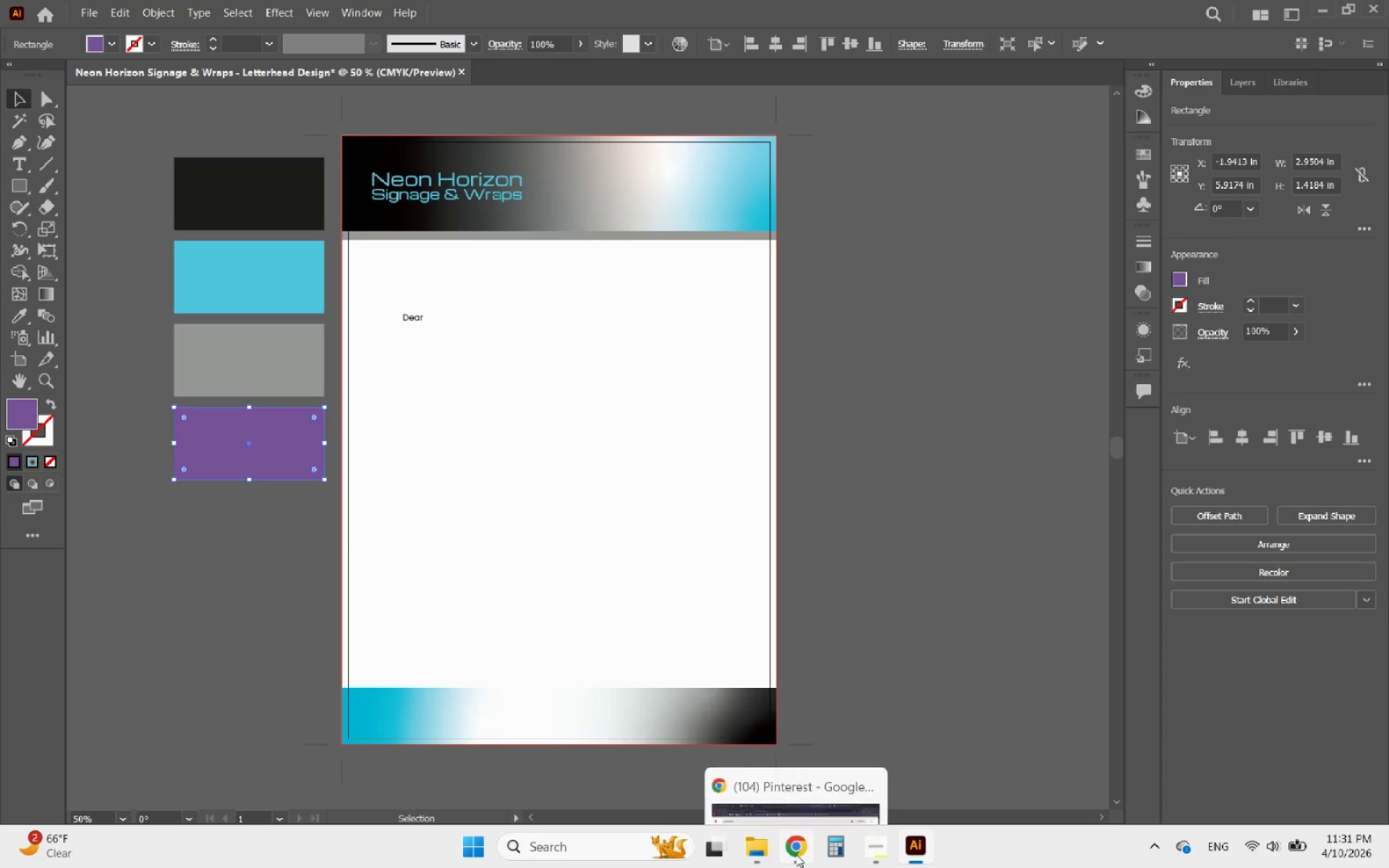 
left_click([796, 854])
 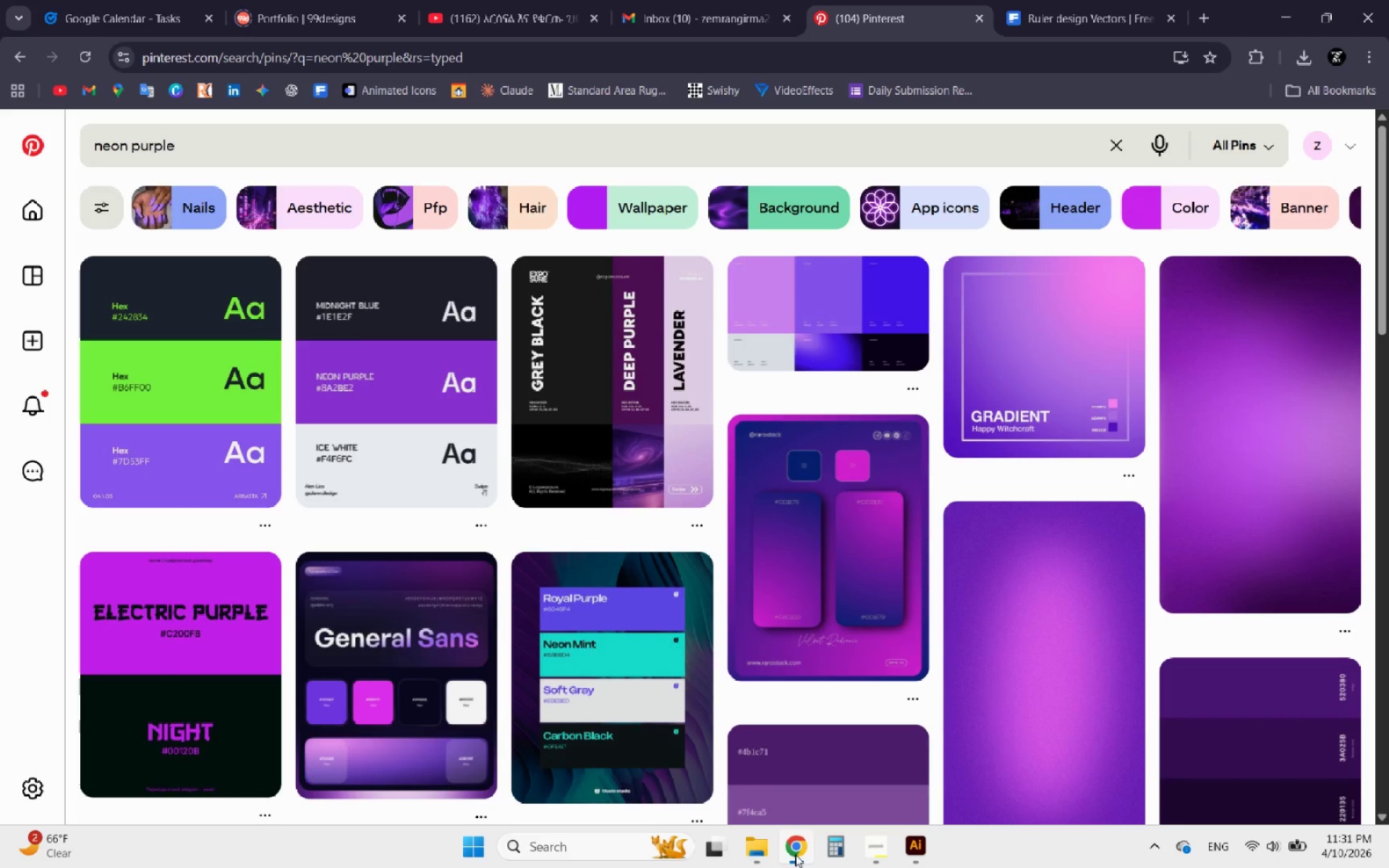 
wait(11.36)
 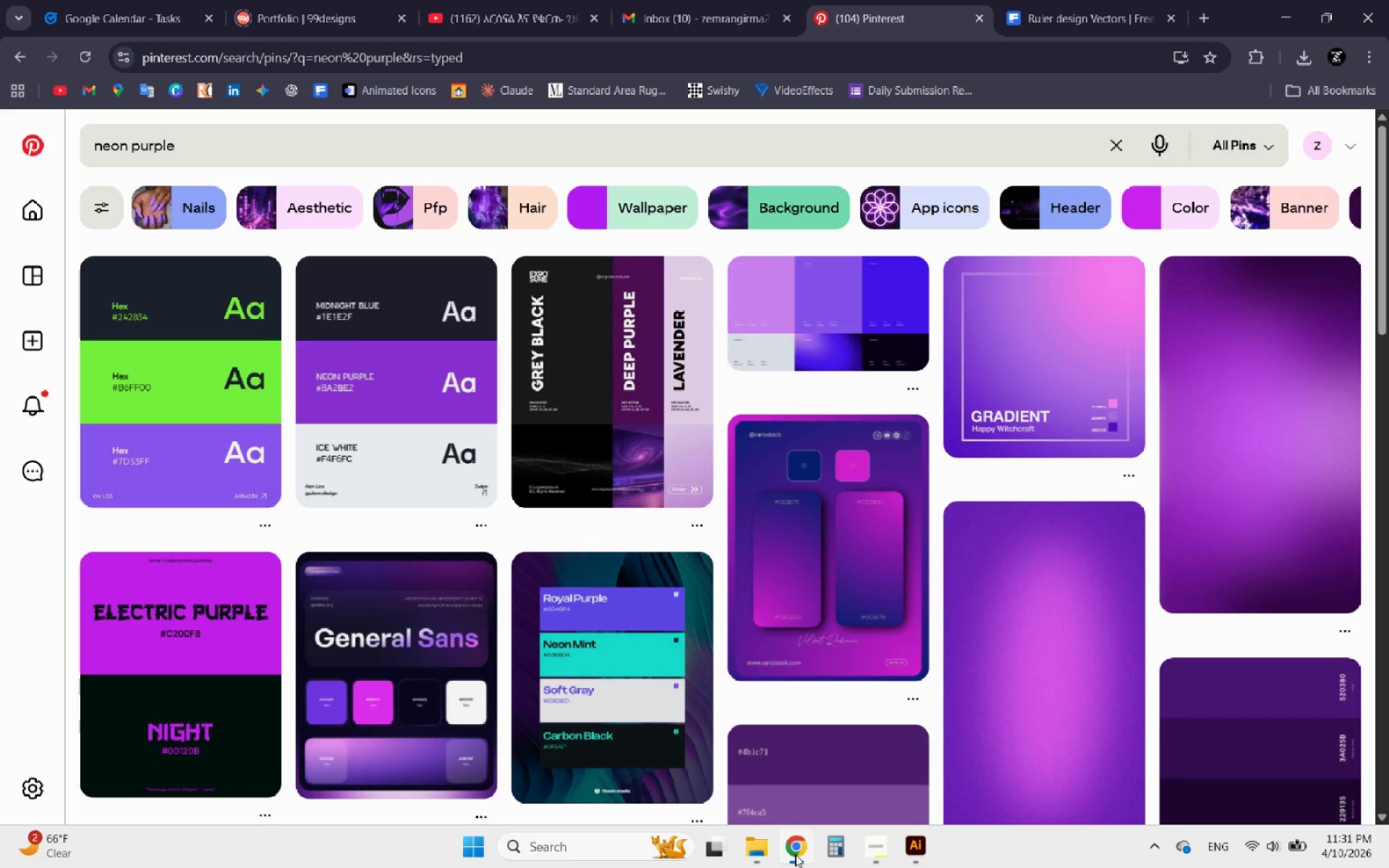 
left_click([903, 846])
 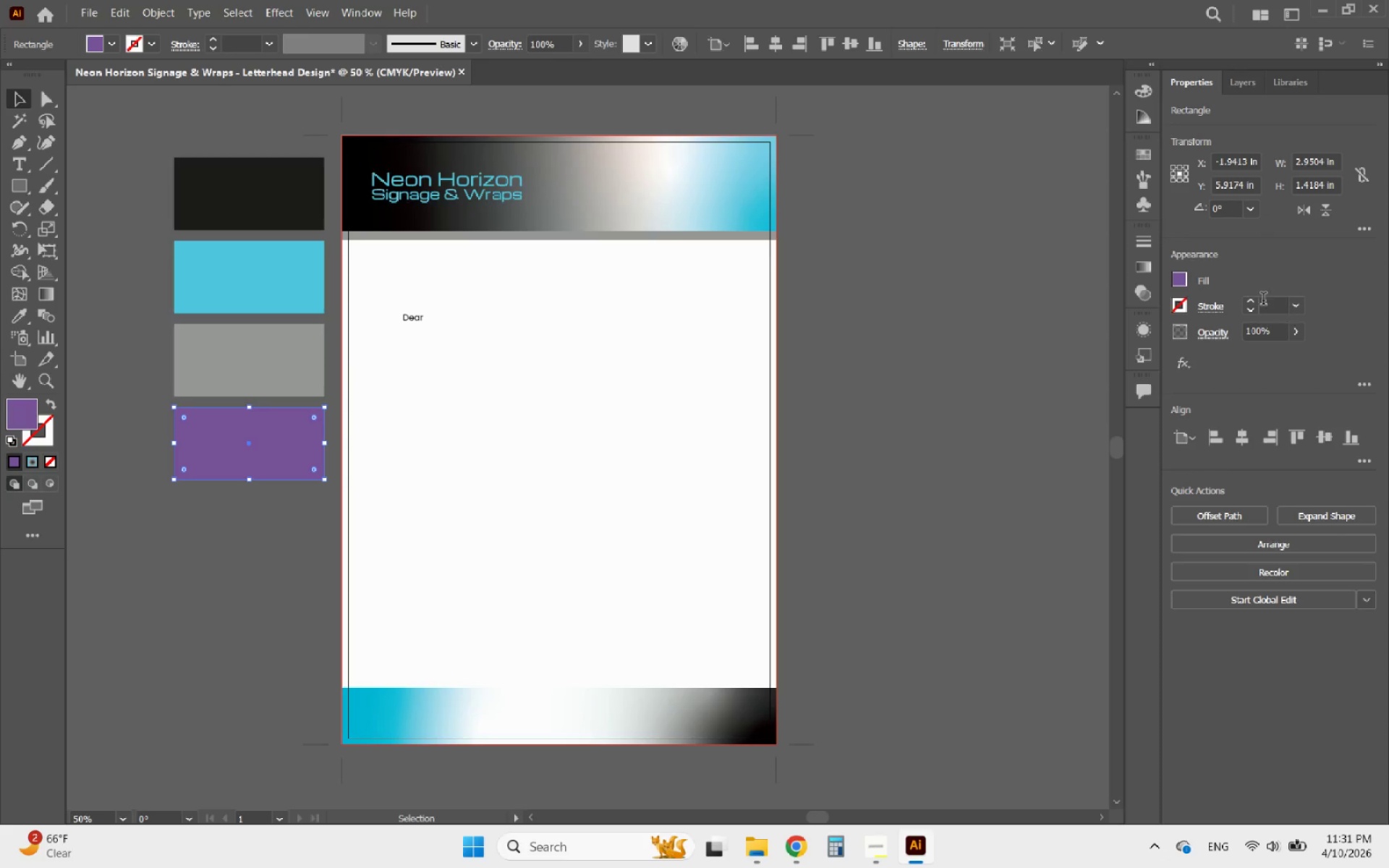 
left_click([1181, 283])
 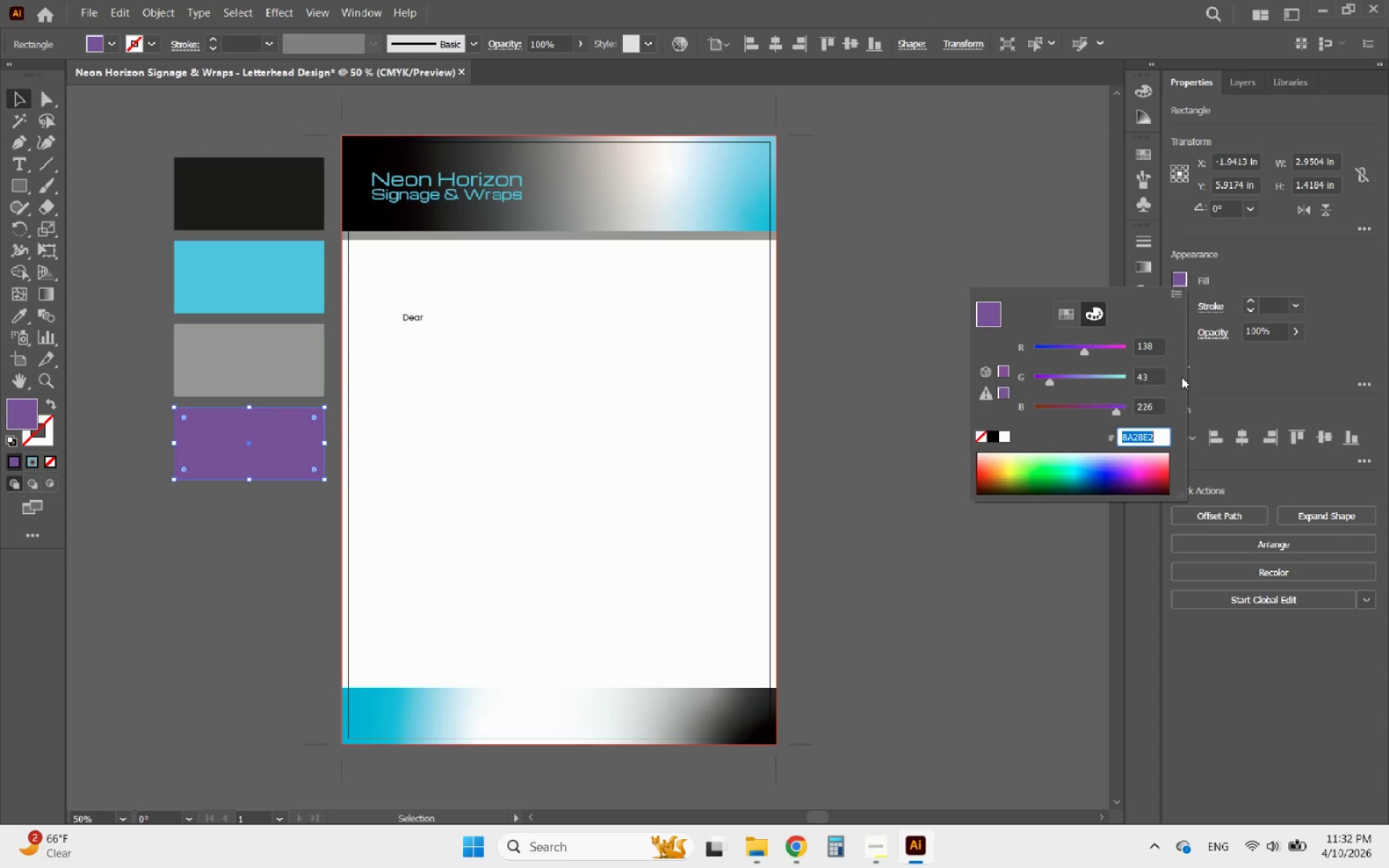 
type(7D53)
 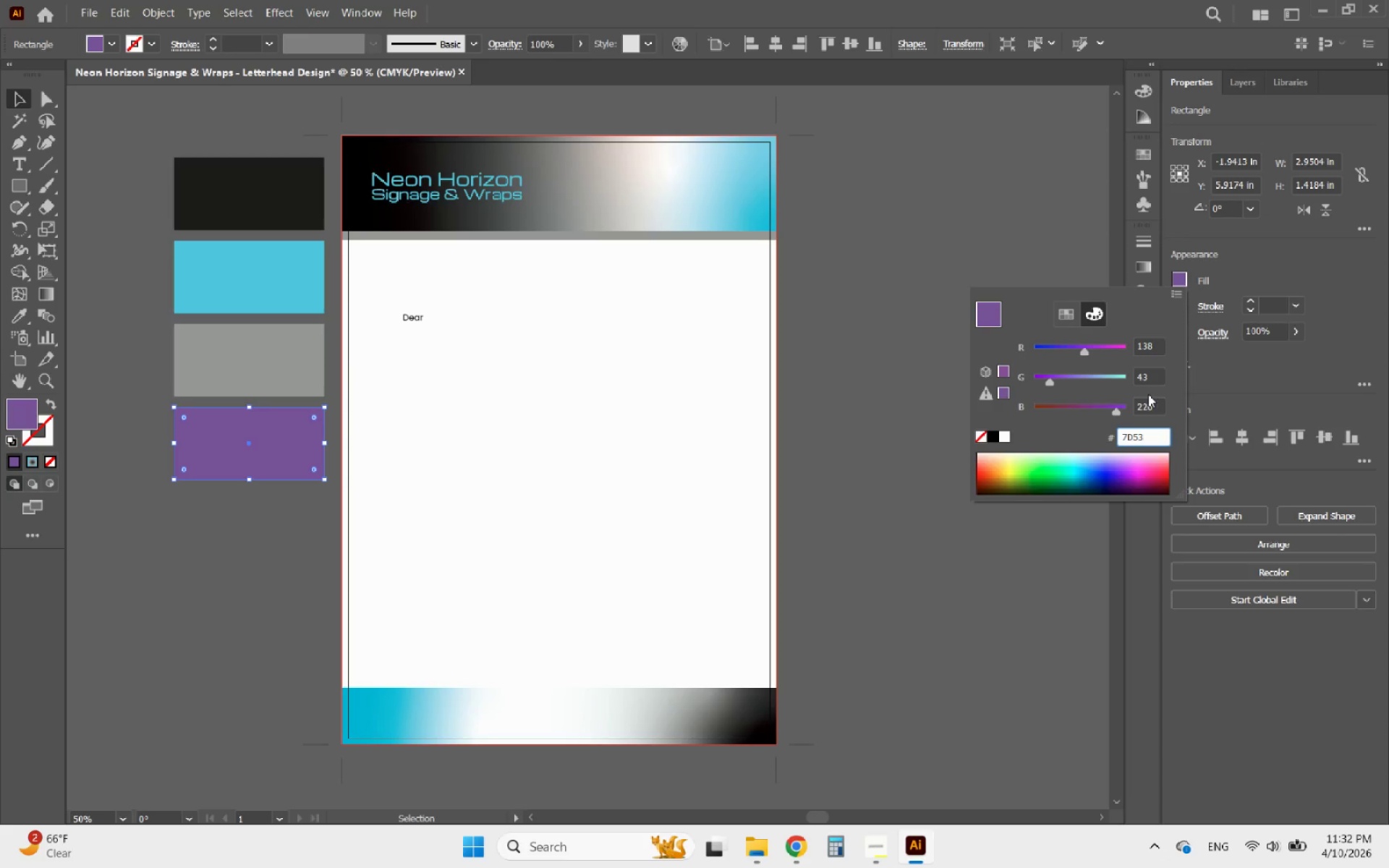 
wait(5.97)
 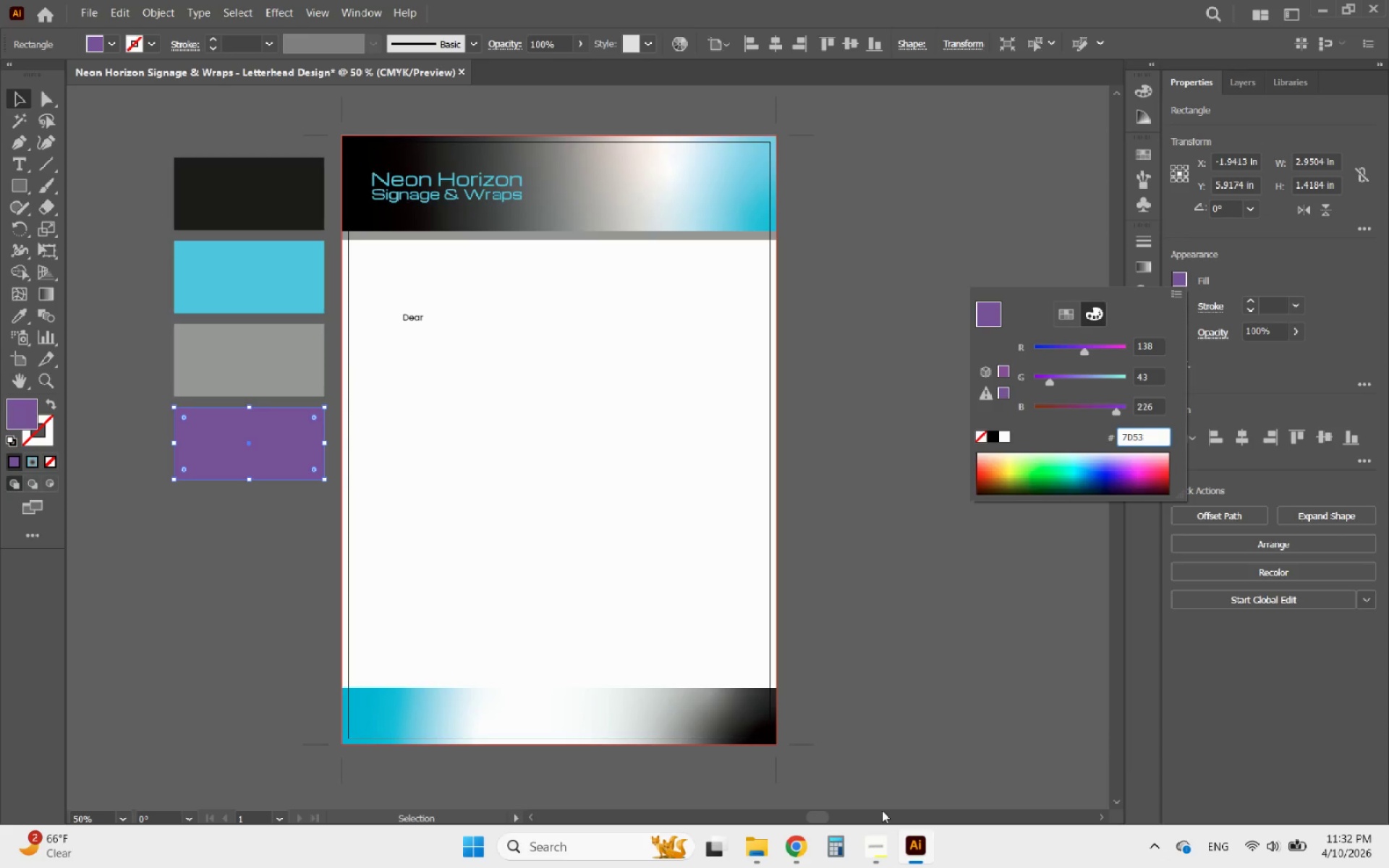 
type(FF)
 